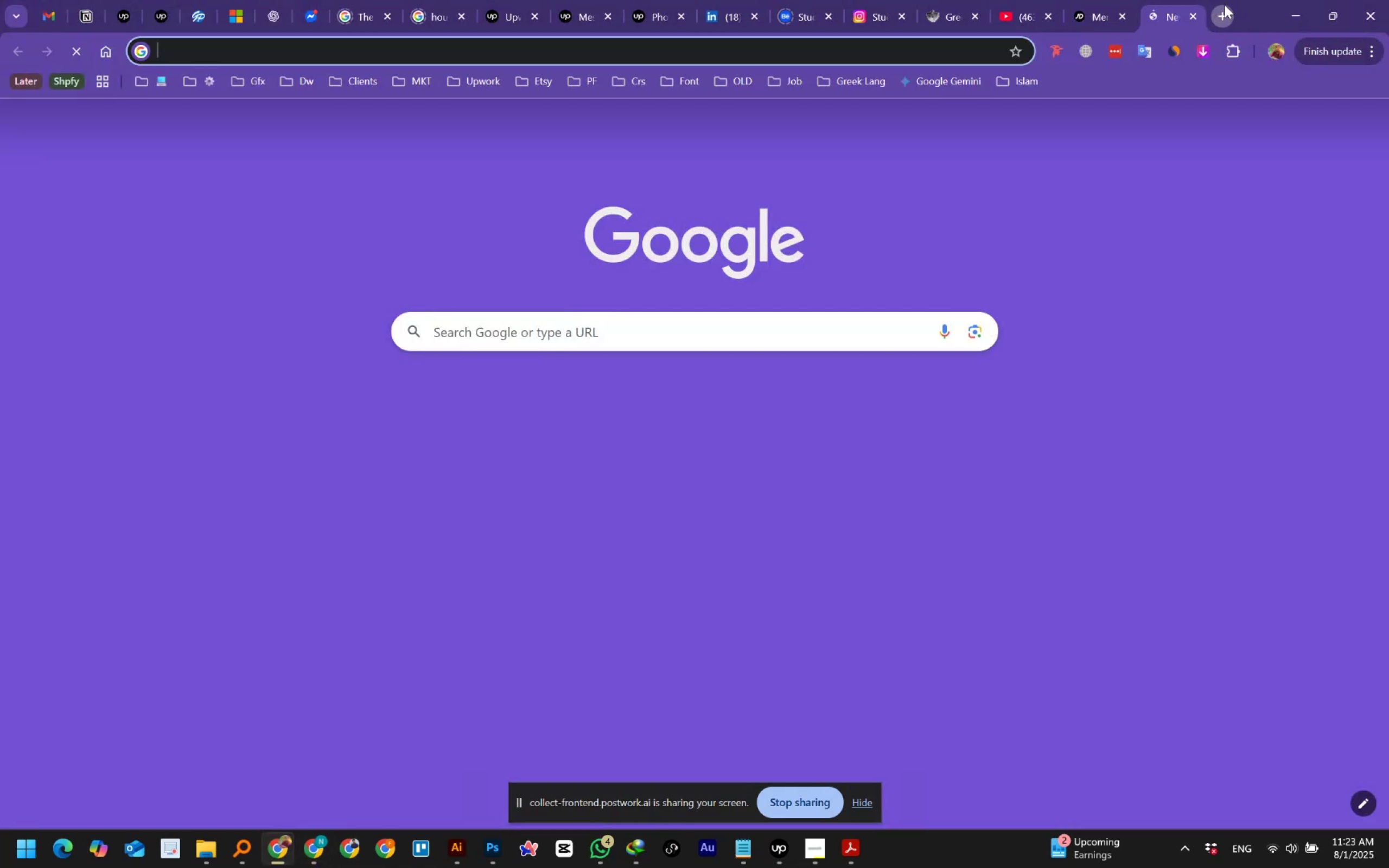 
hold_key(key=V, duration=1.32)
 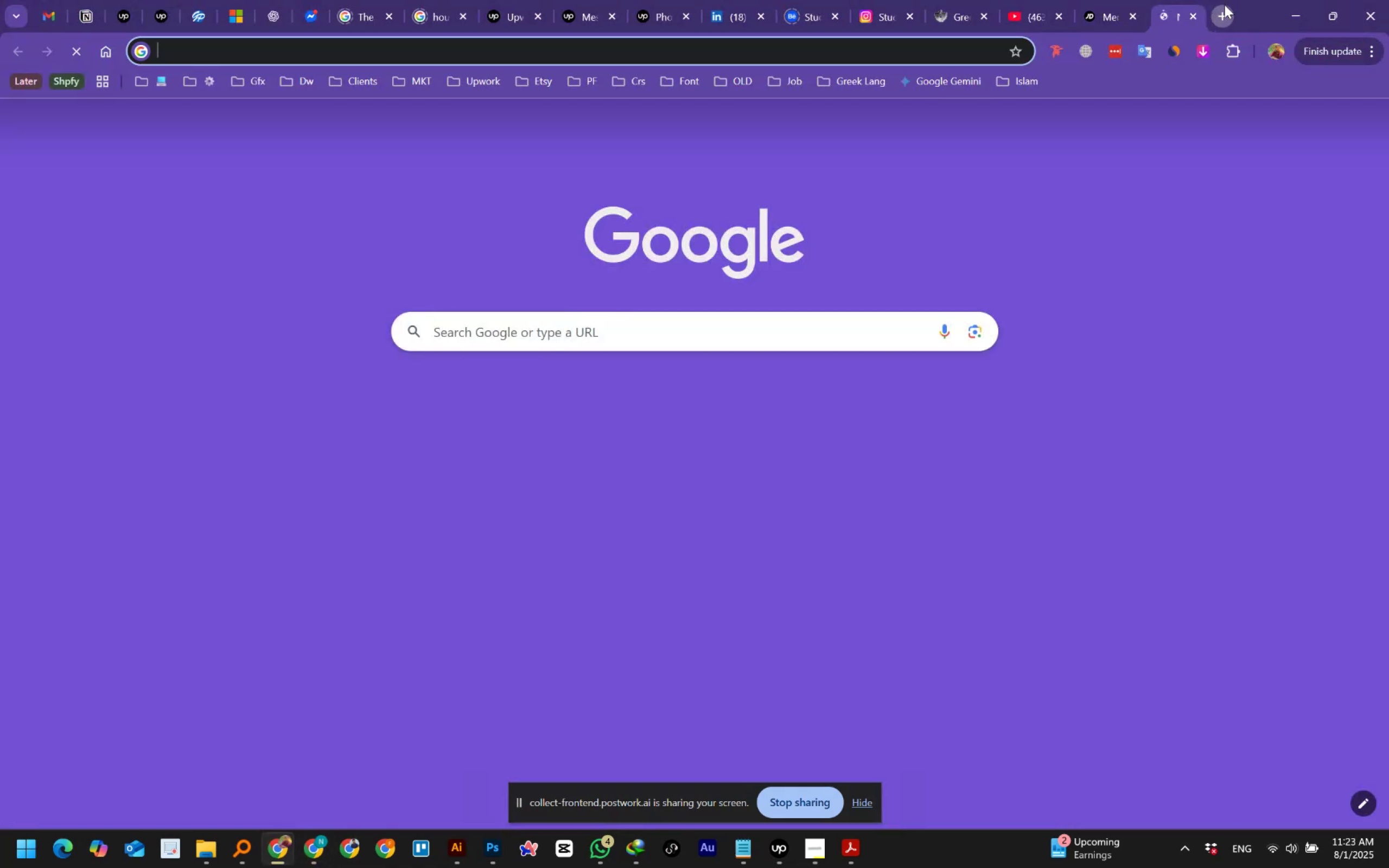 
hold_key(key=ControlLeft, duration=0.69)
 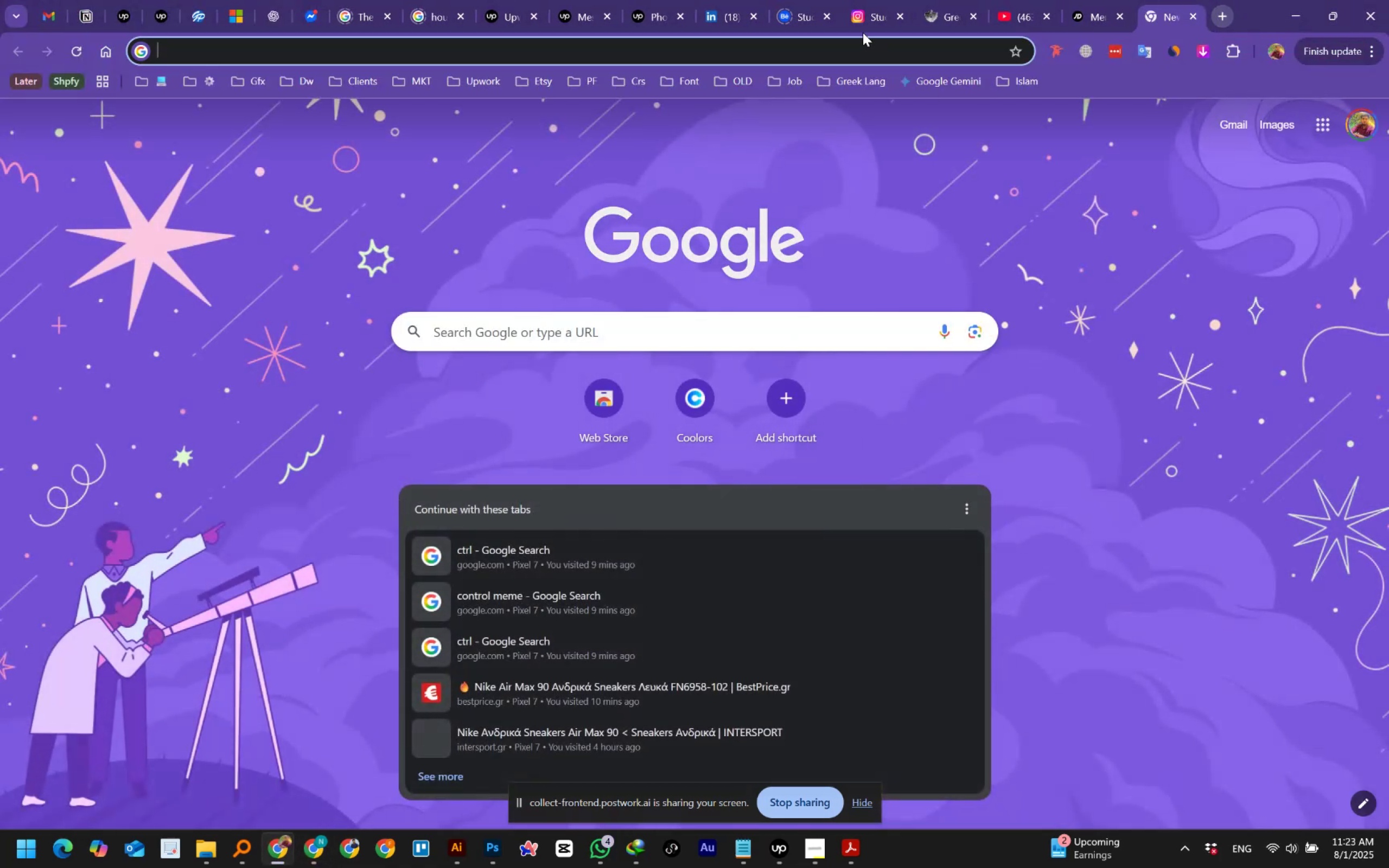 
key(V)
 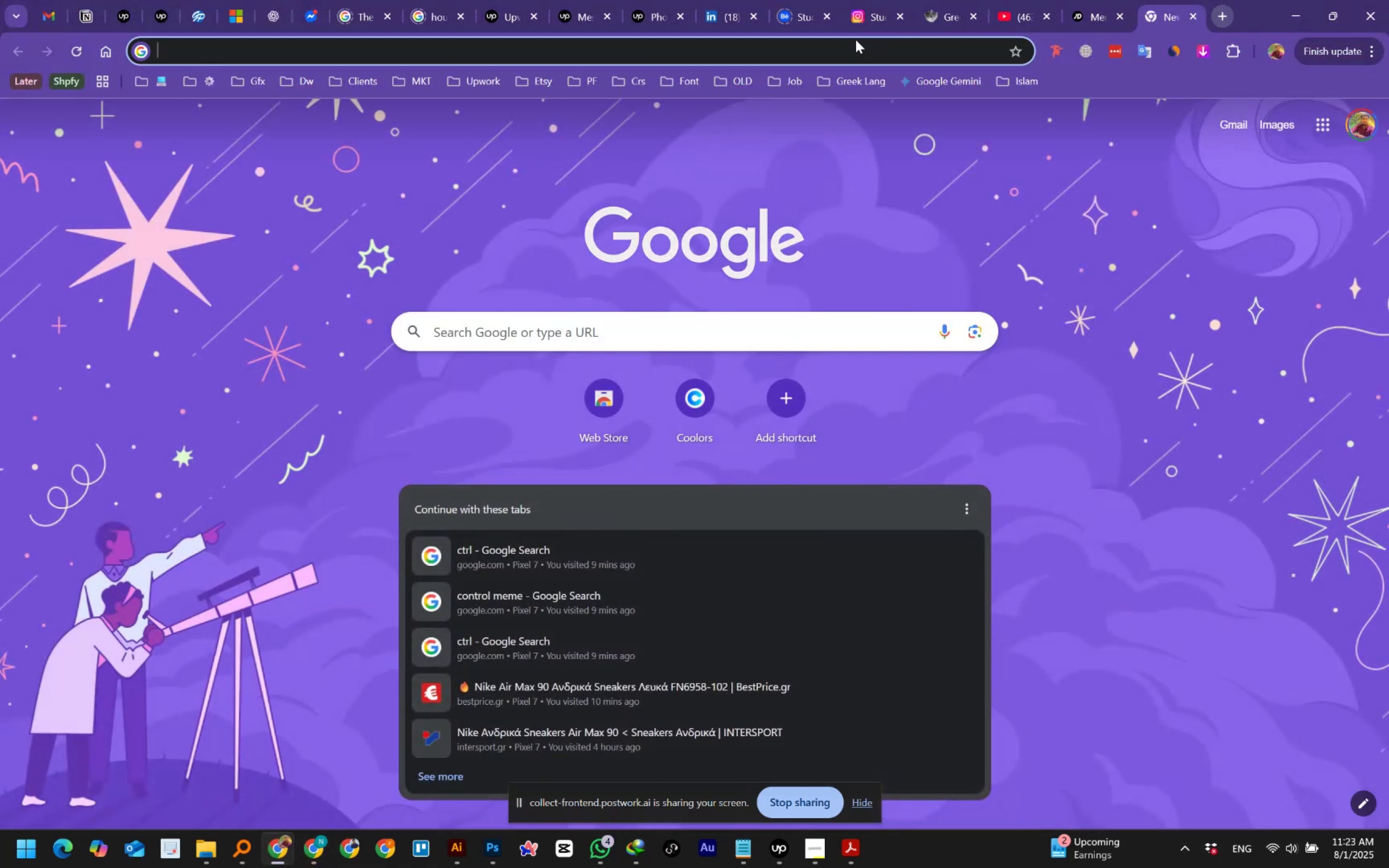 
left_click([852, 47])
 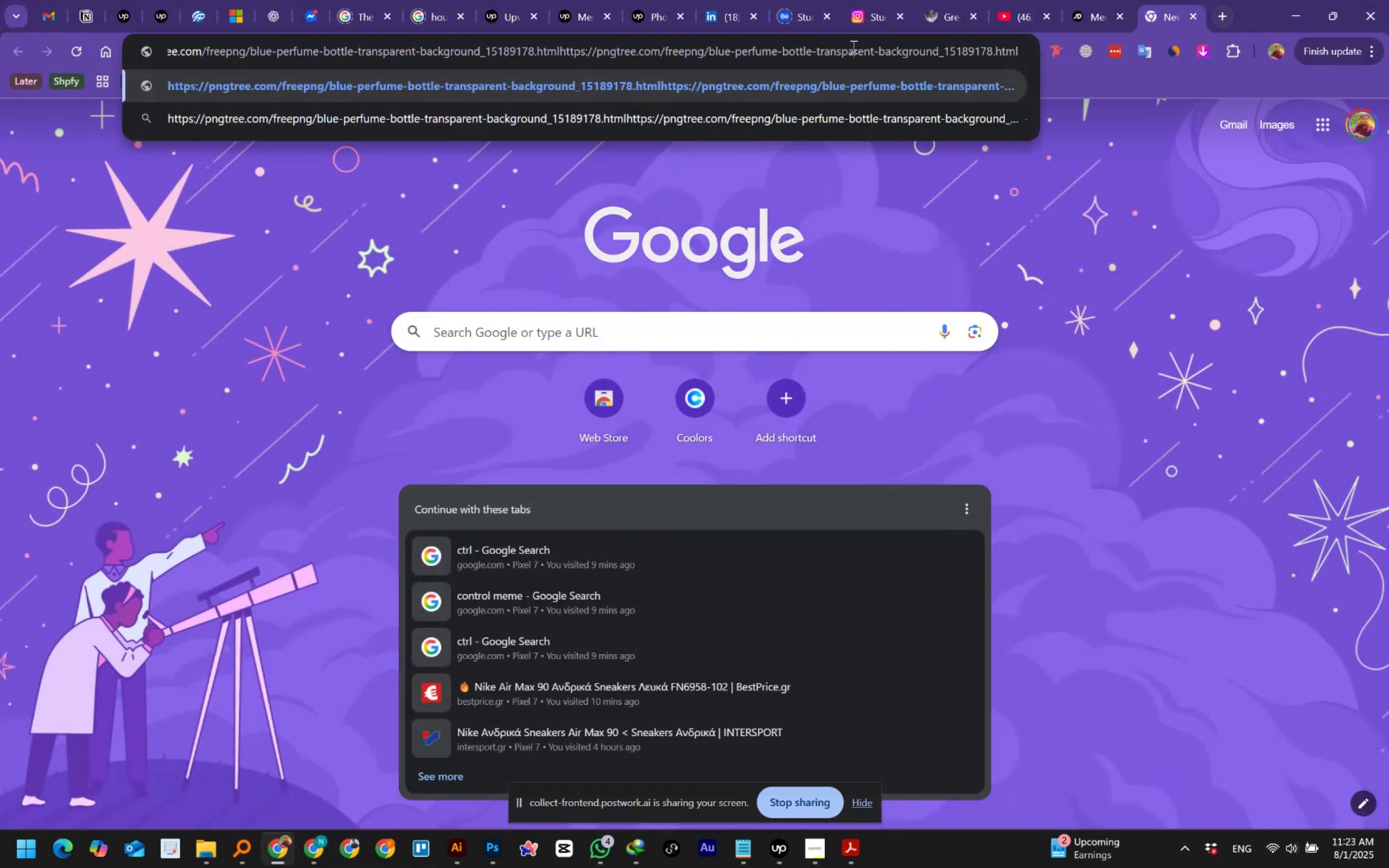 
key(Control+A)
 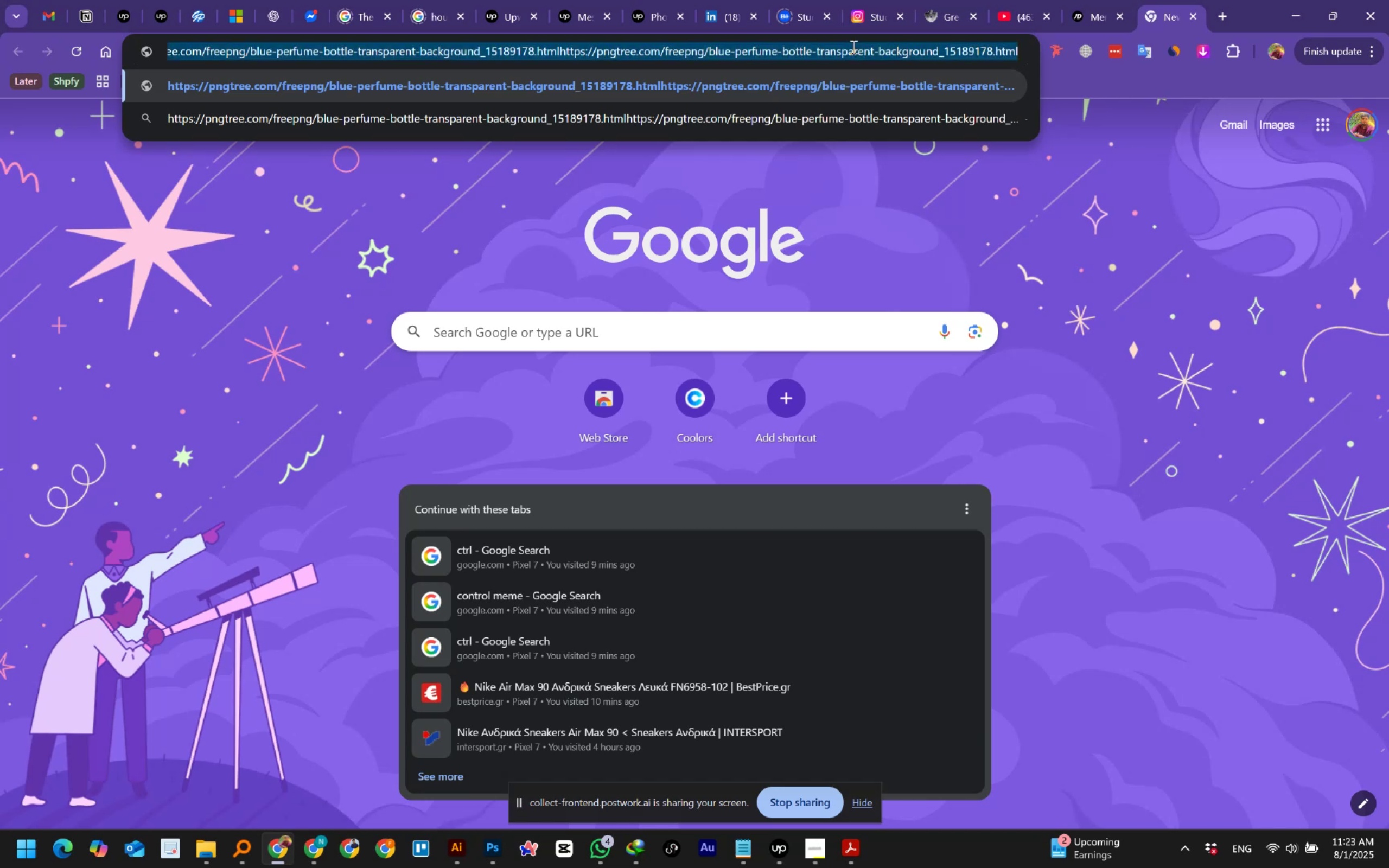 
key(Control+V)
 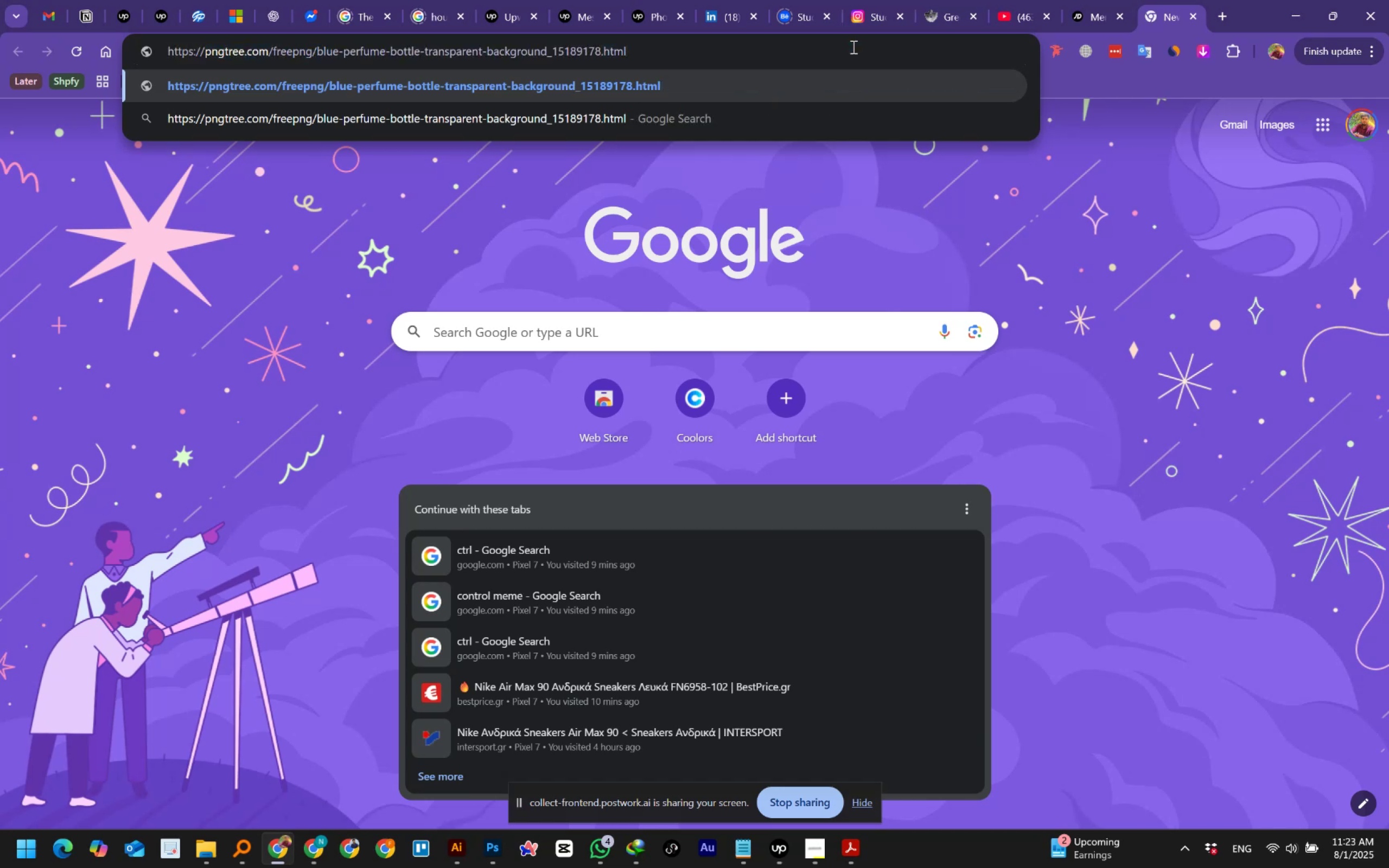 
key(Enter)
 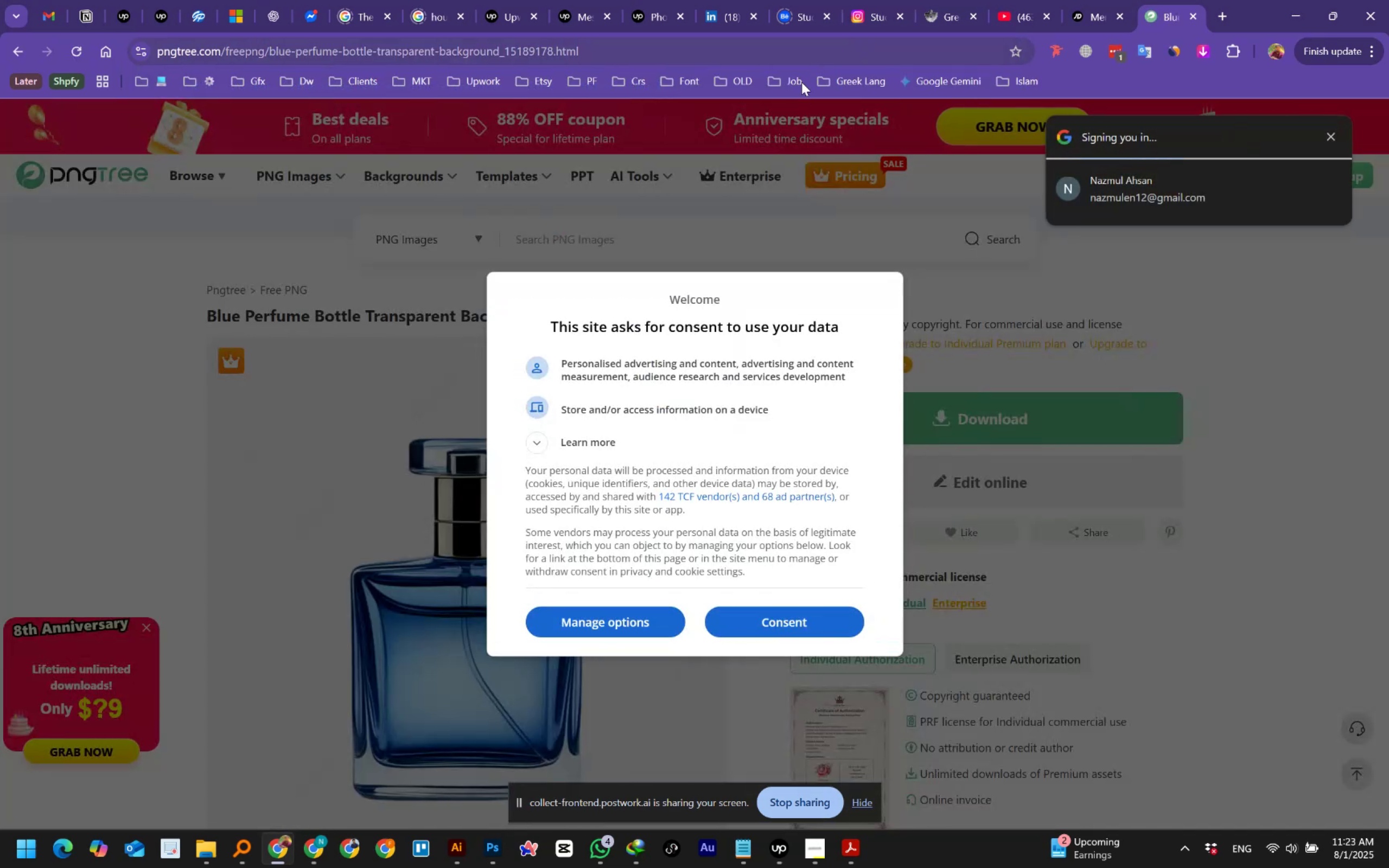 
left_click([760, 620])
 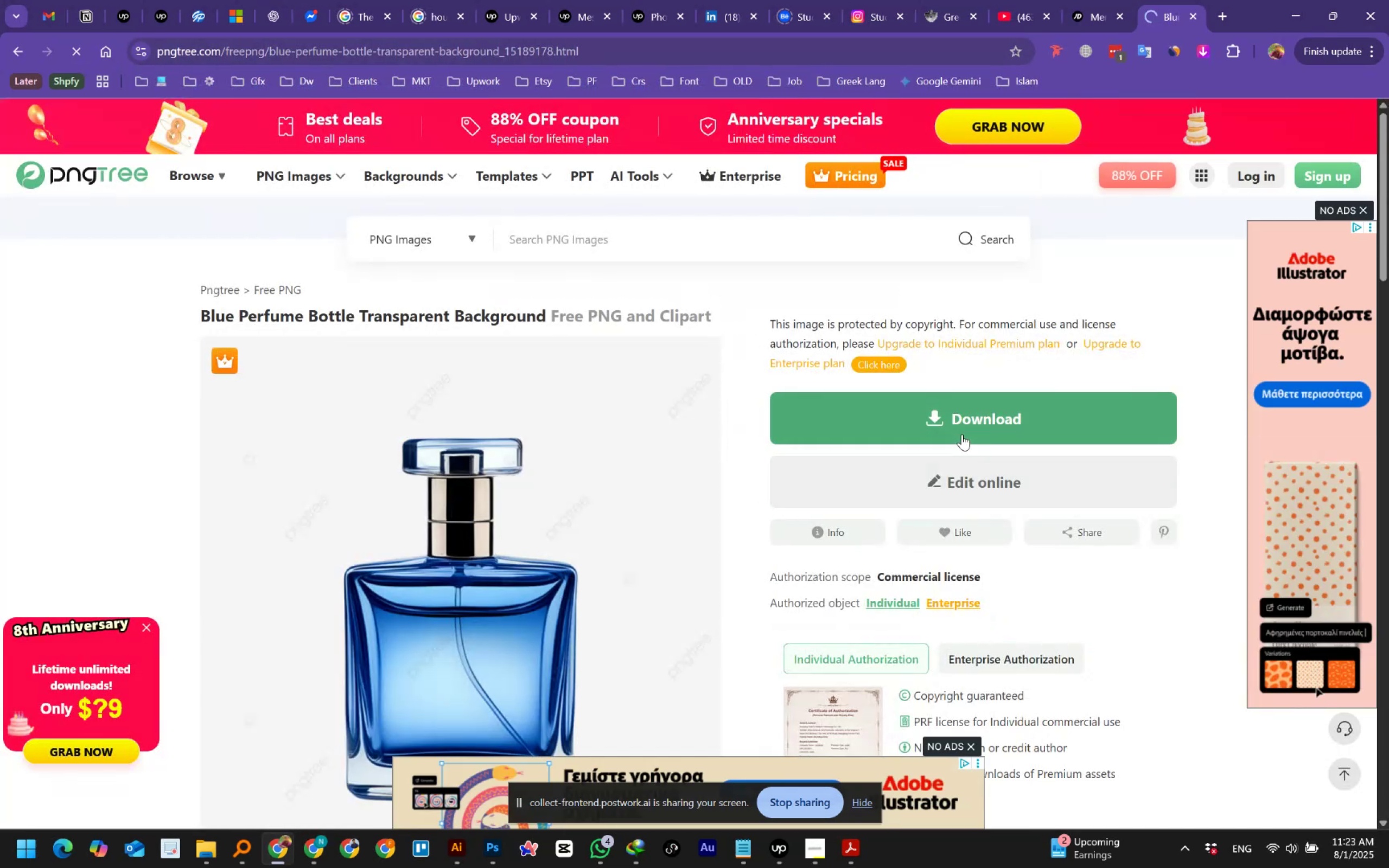 
mouse_move([960, 416])
 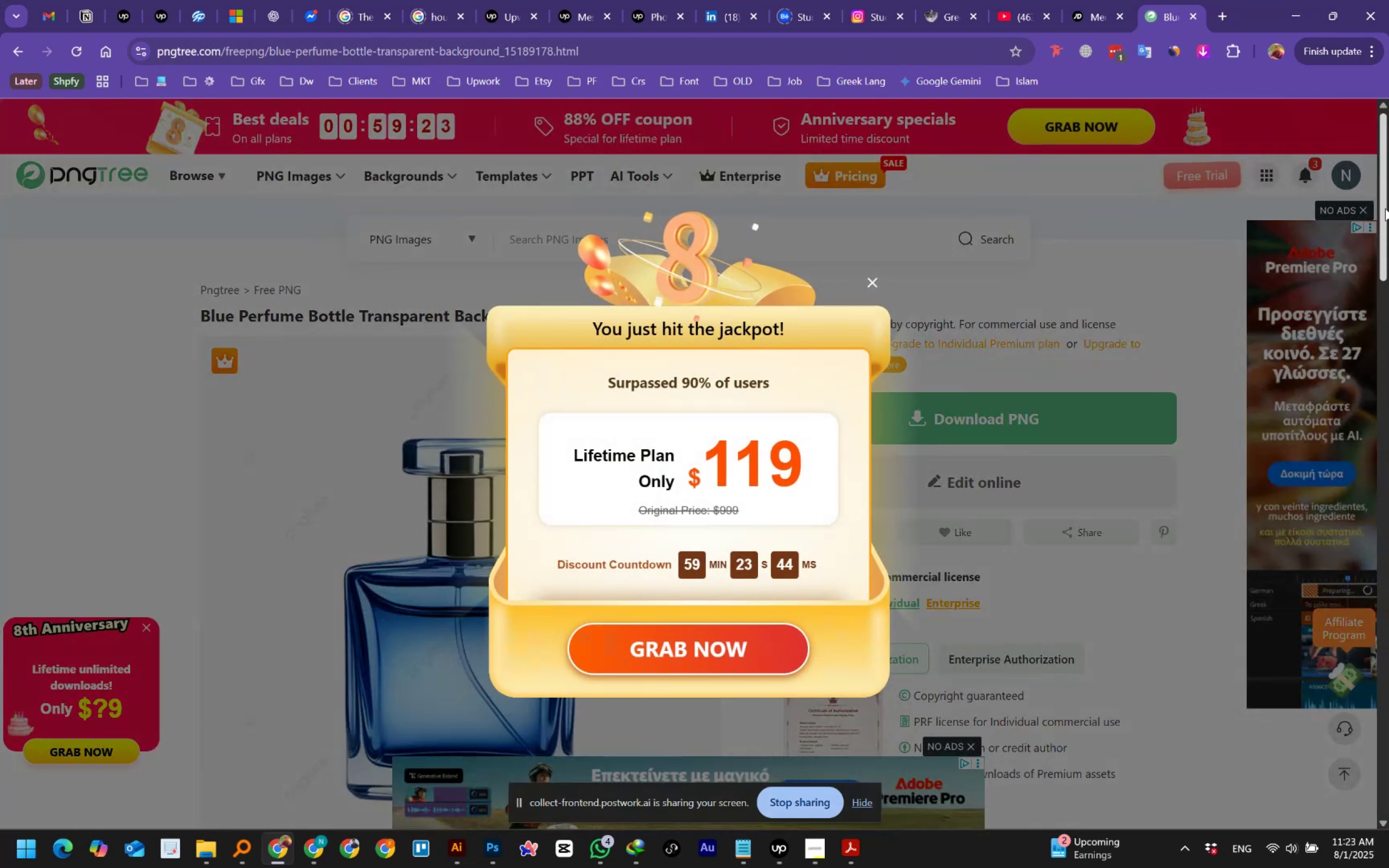 
wait(11.18)
 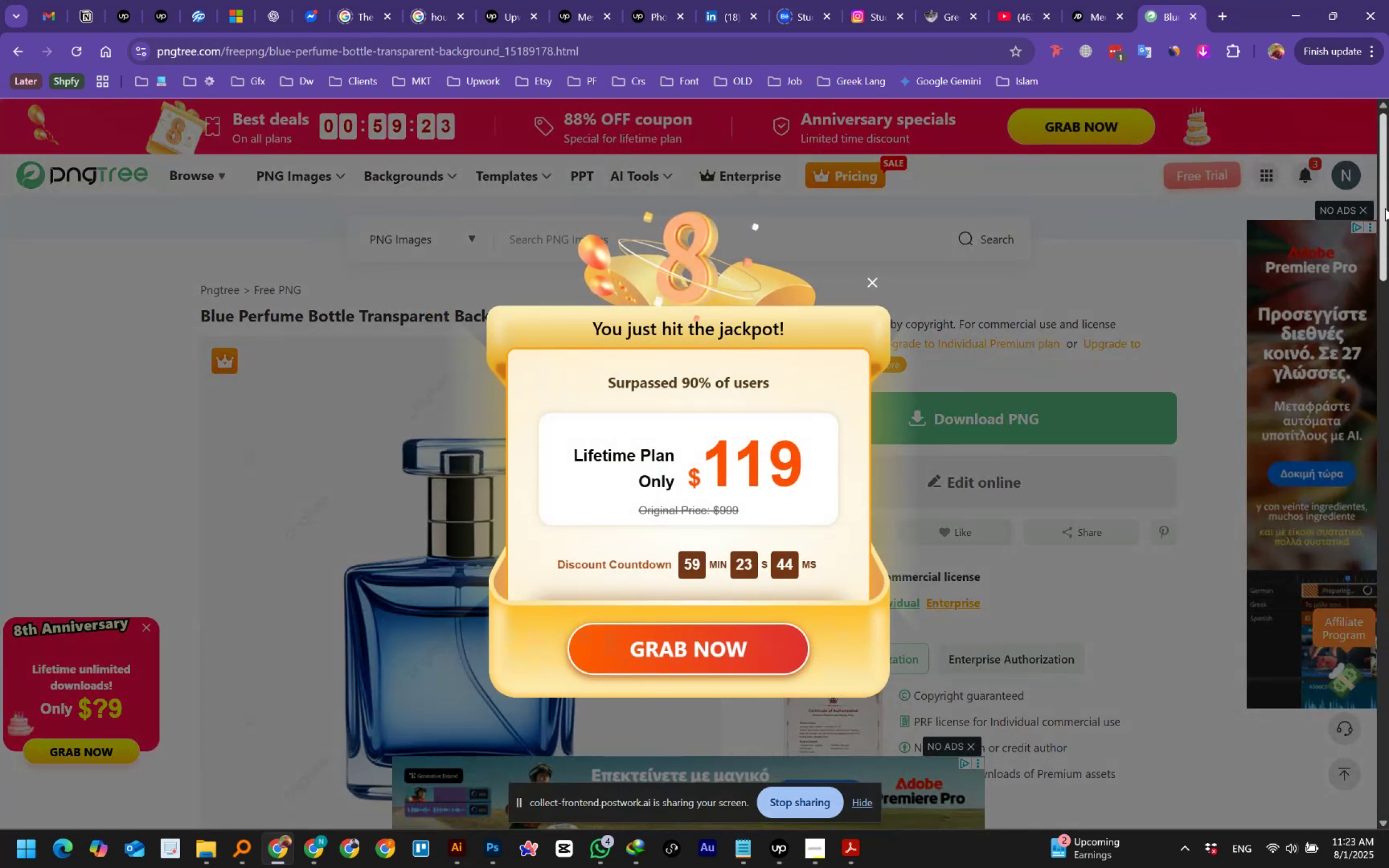 
left_click([873, 282])
 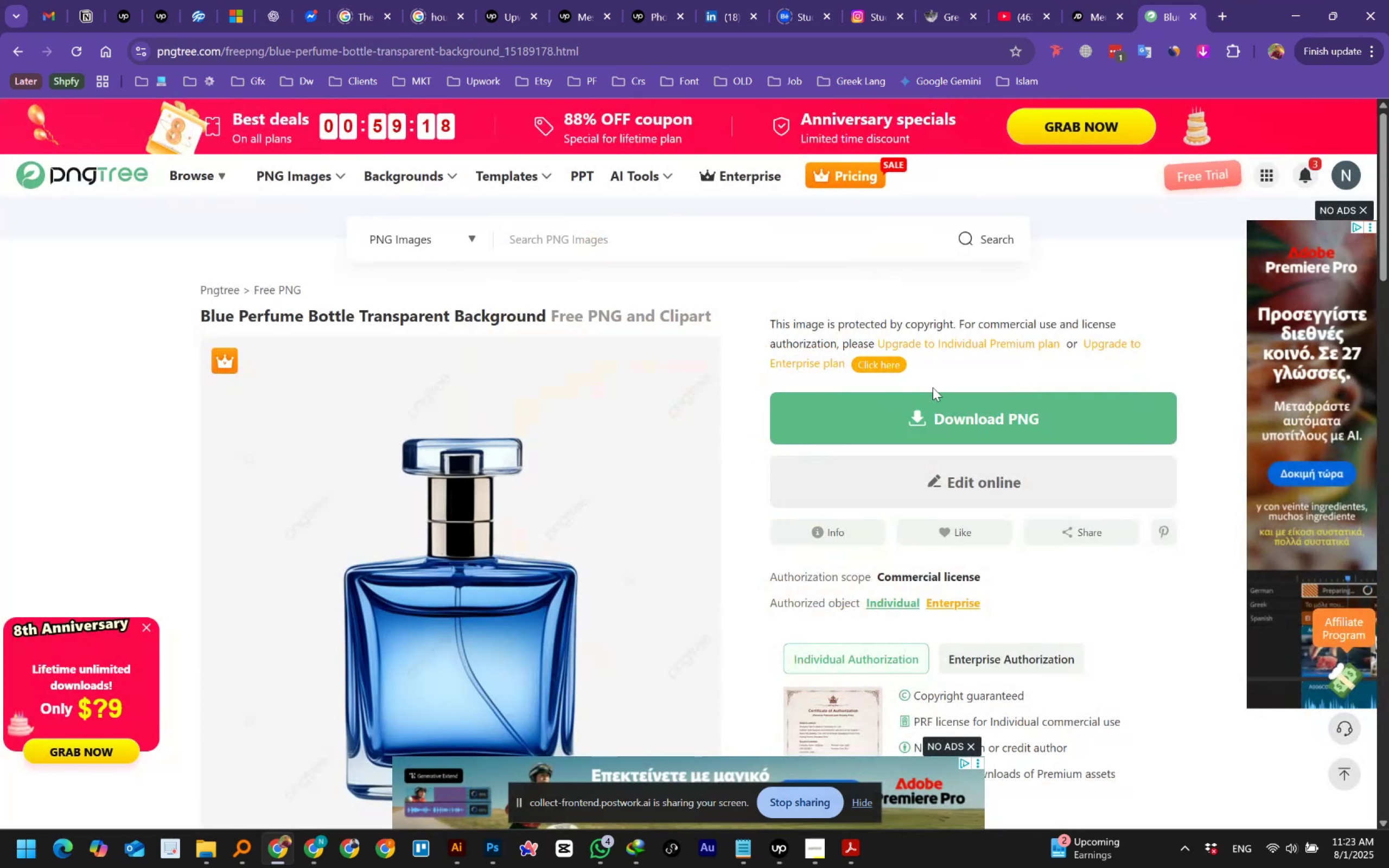 
left_click([940, 408])
 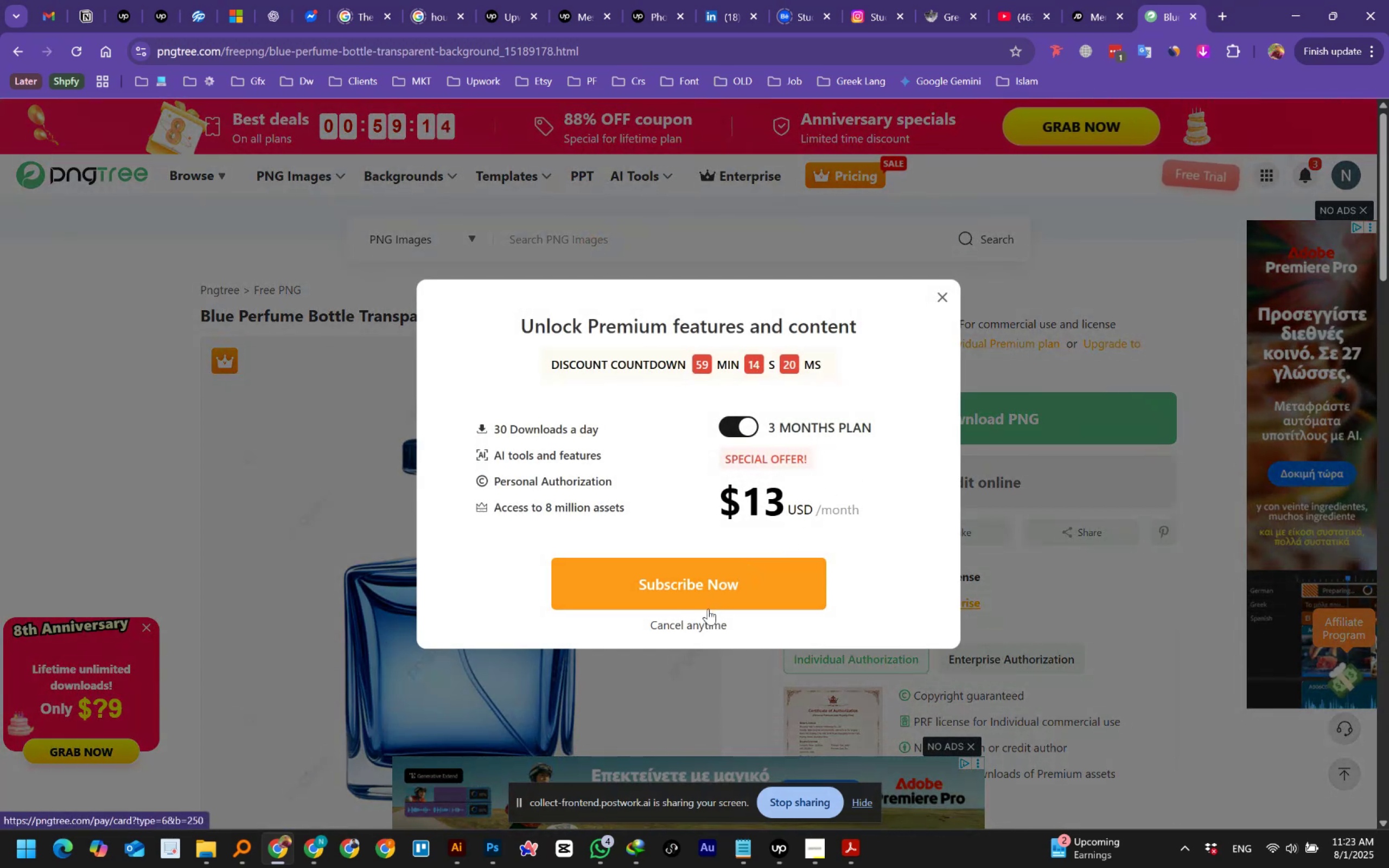 
left_click([747, 436])
 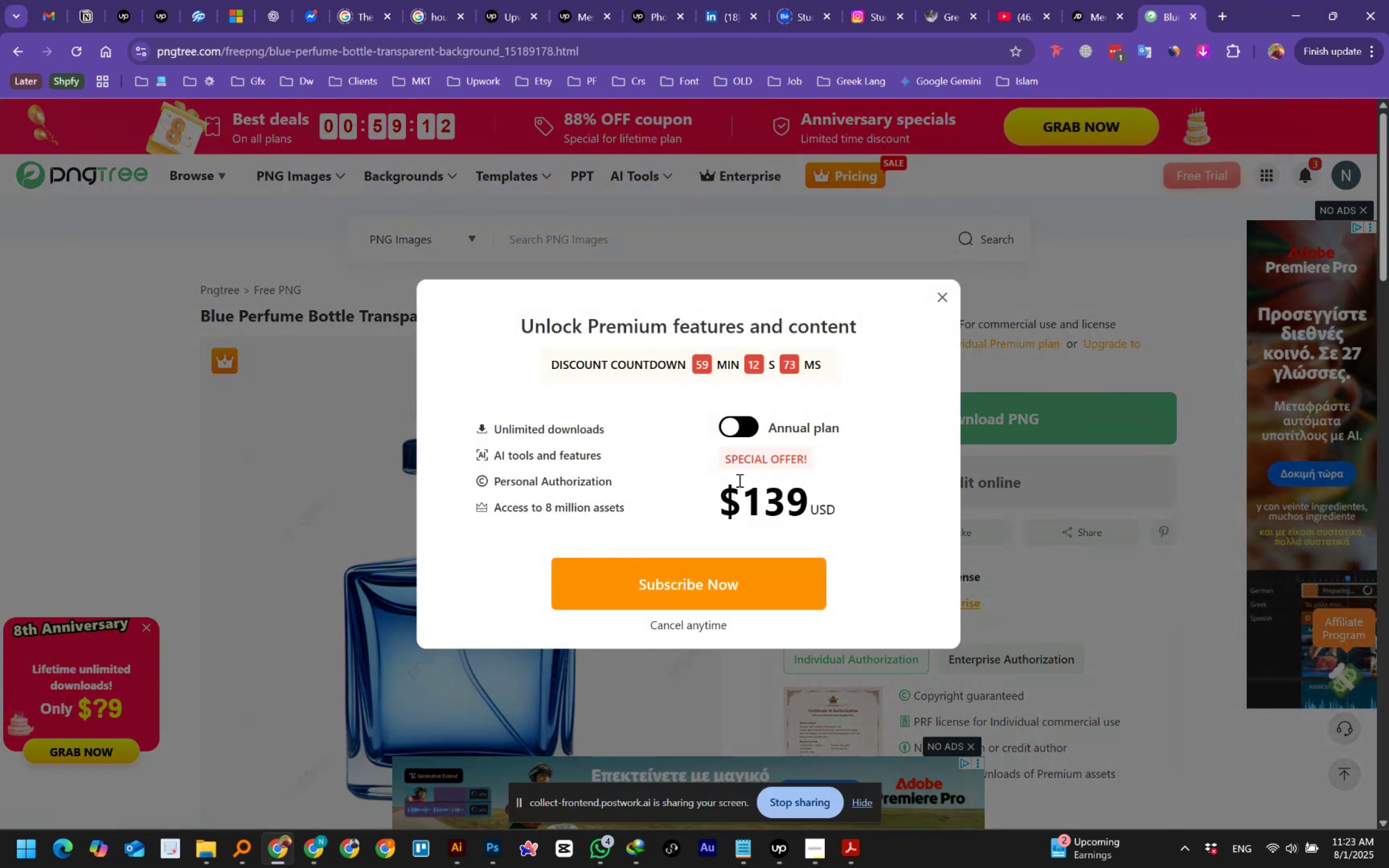 
left_click([743, 433])
 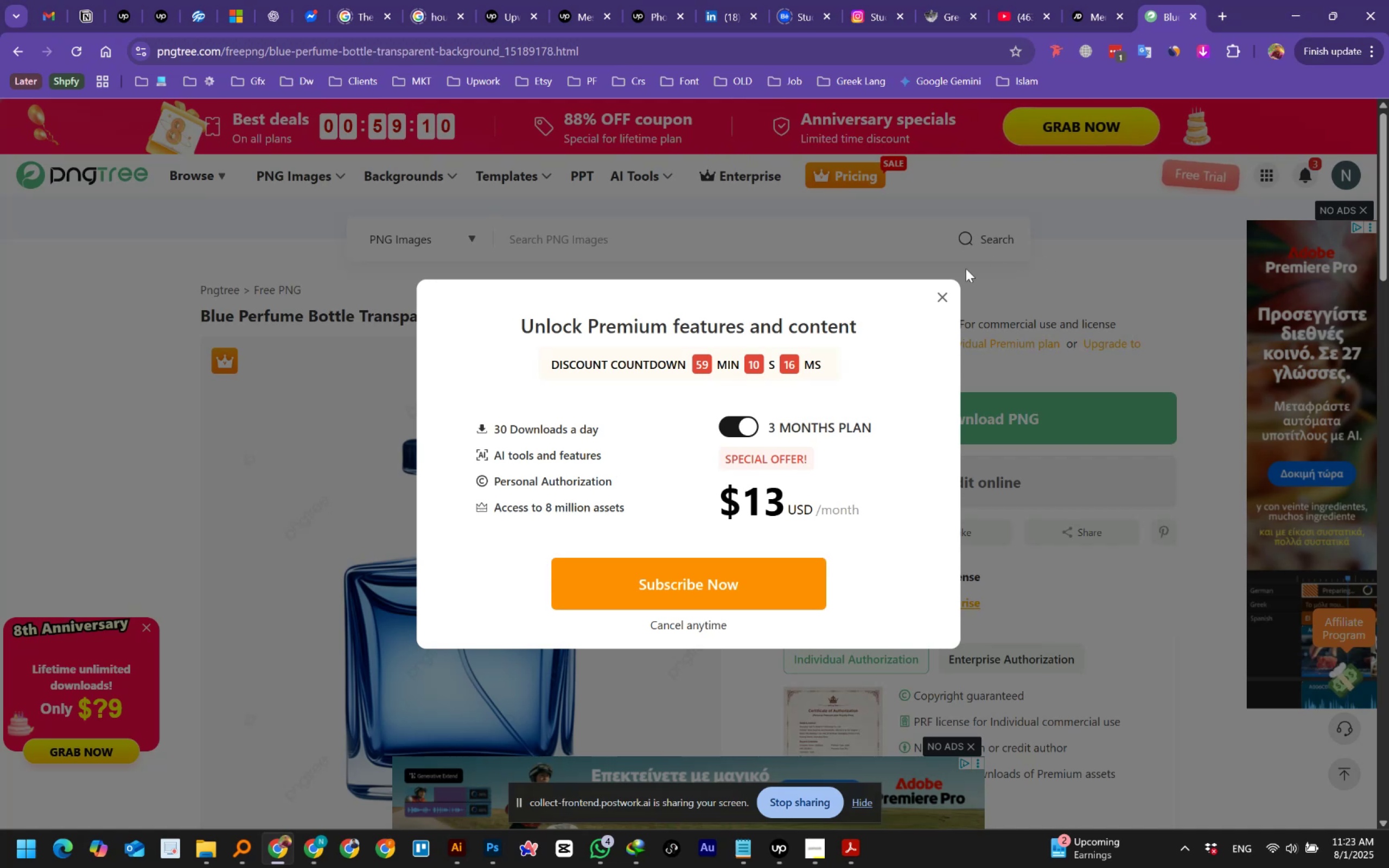 
left_click([944, 296])
 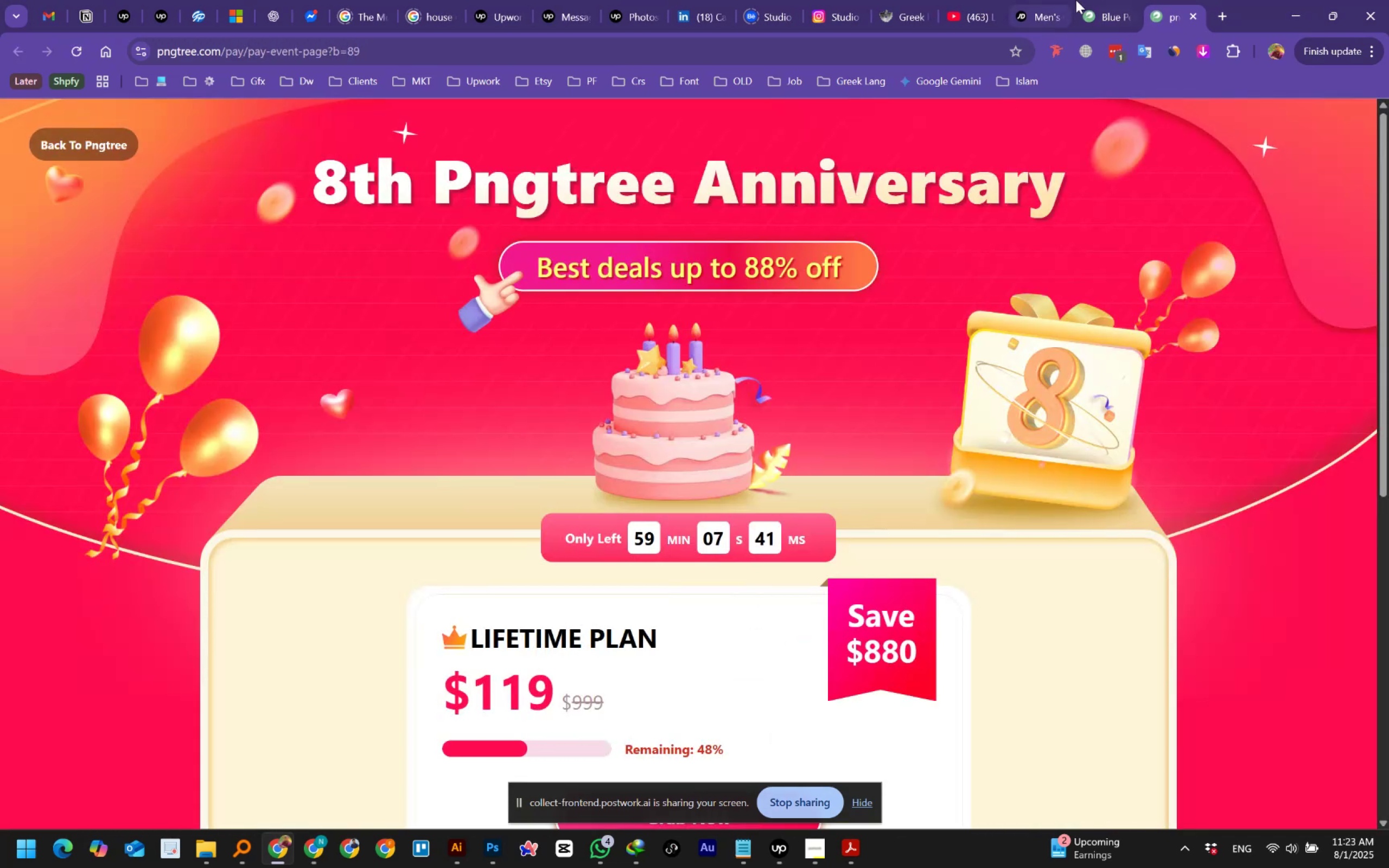 
left_click([1105, 1])
 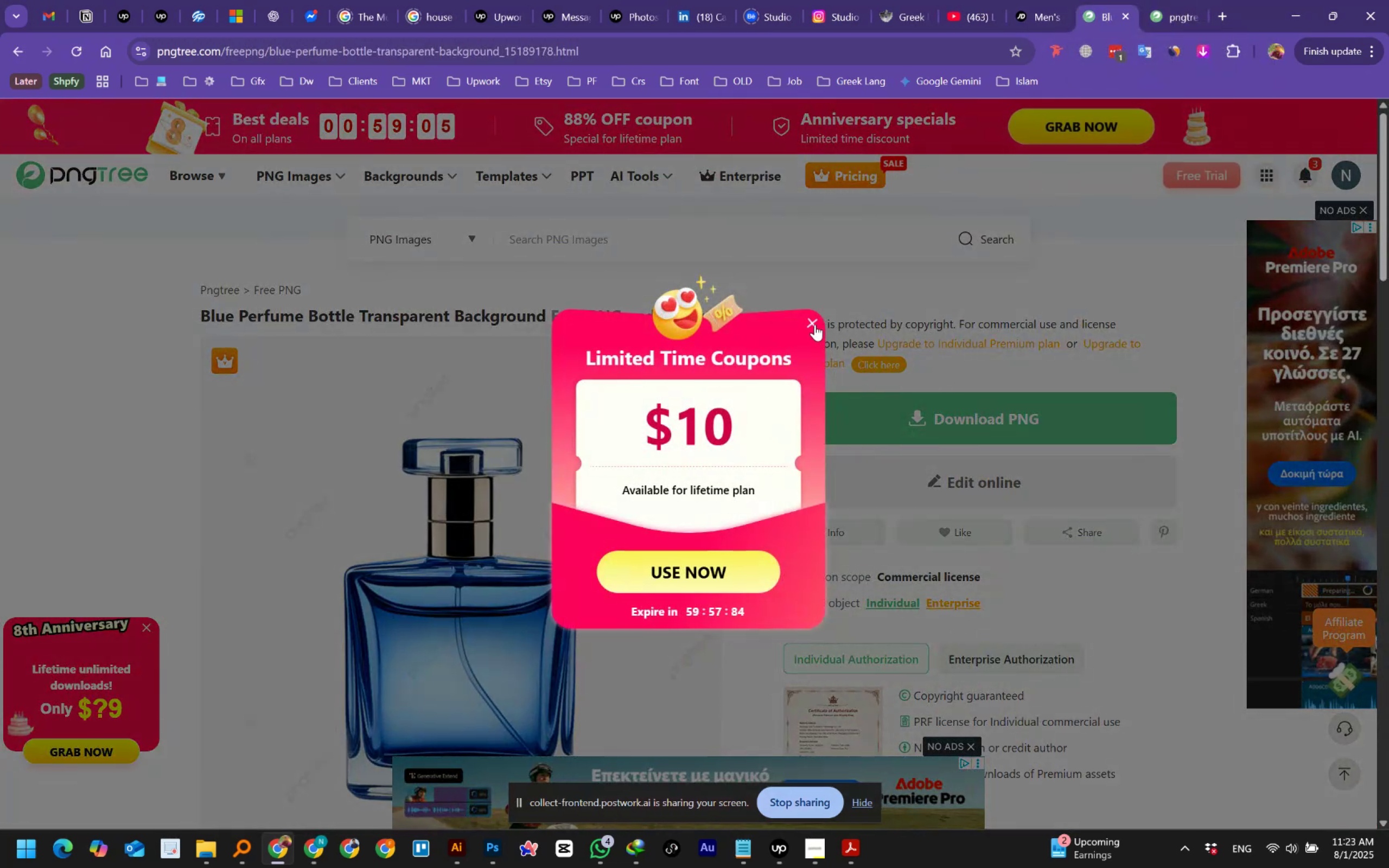 
left_click([812, 322])
 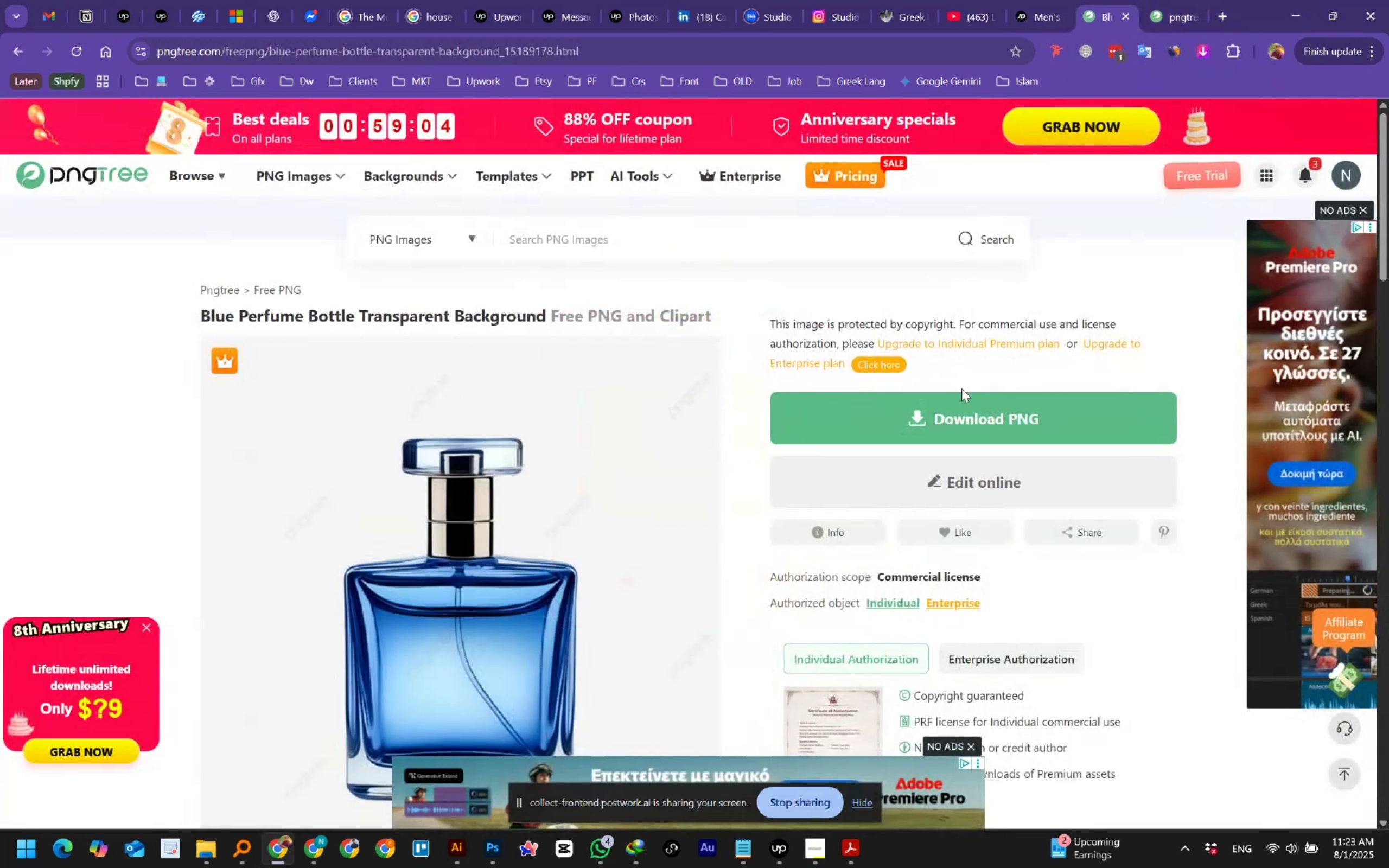 
left_click([977, 412])
 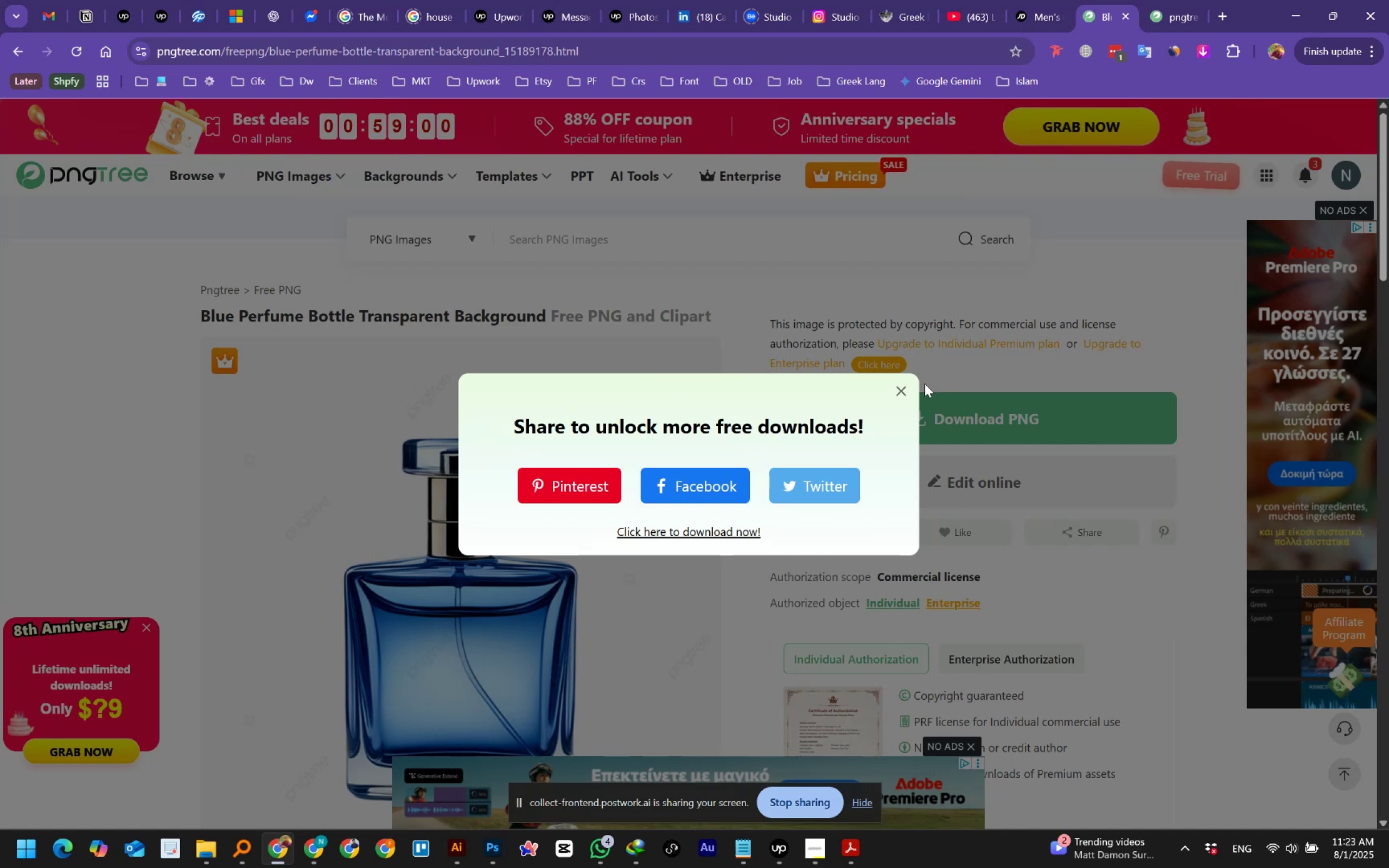 
wait(9.11)
 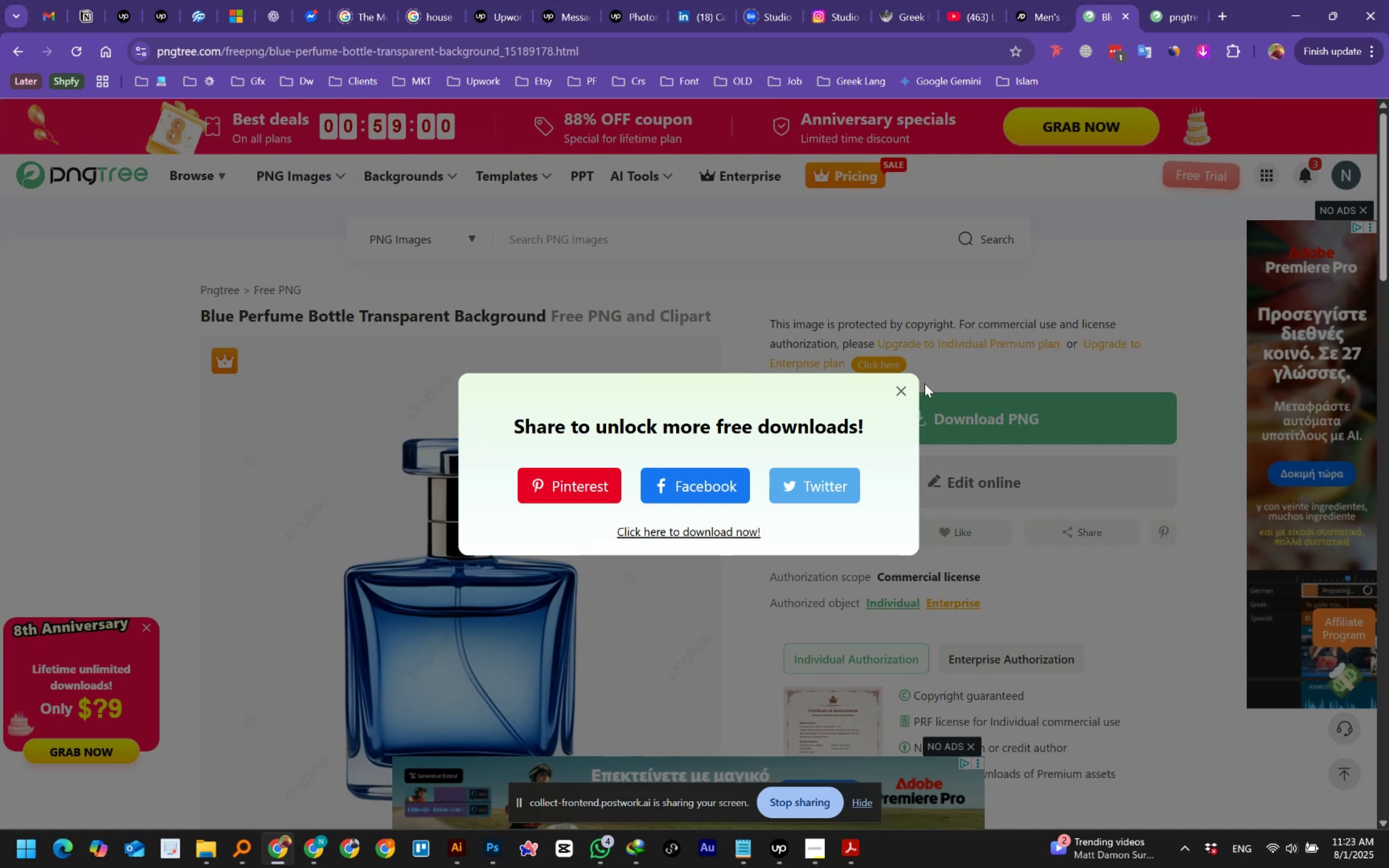 
left_click([648, 537])
 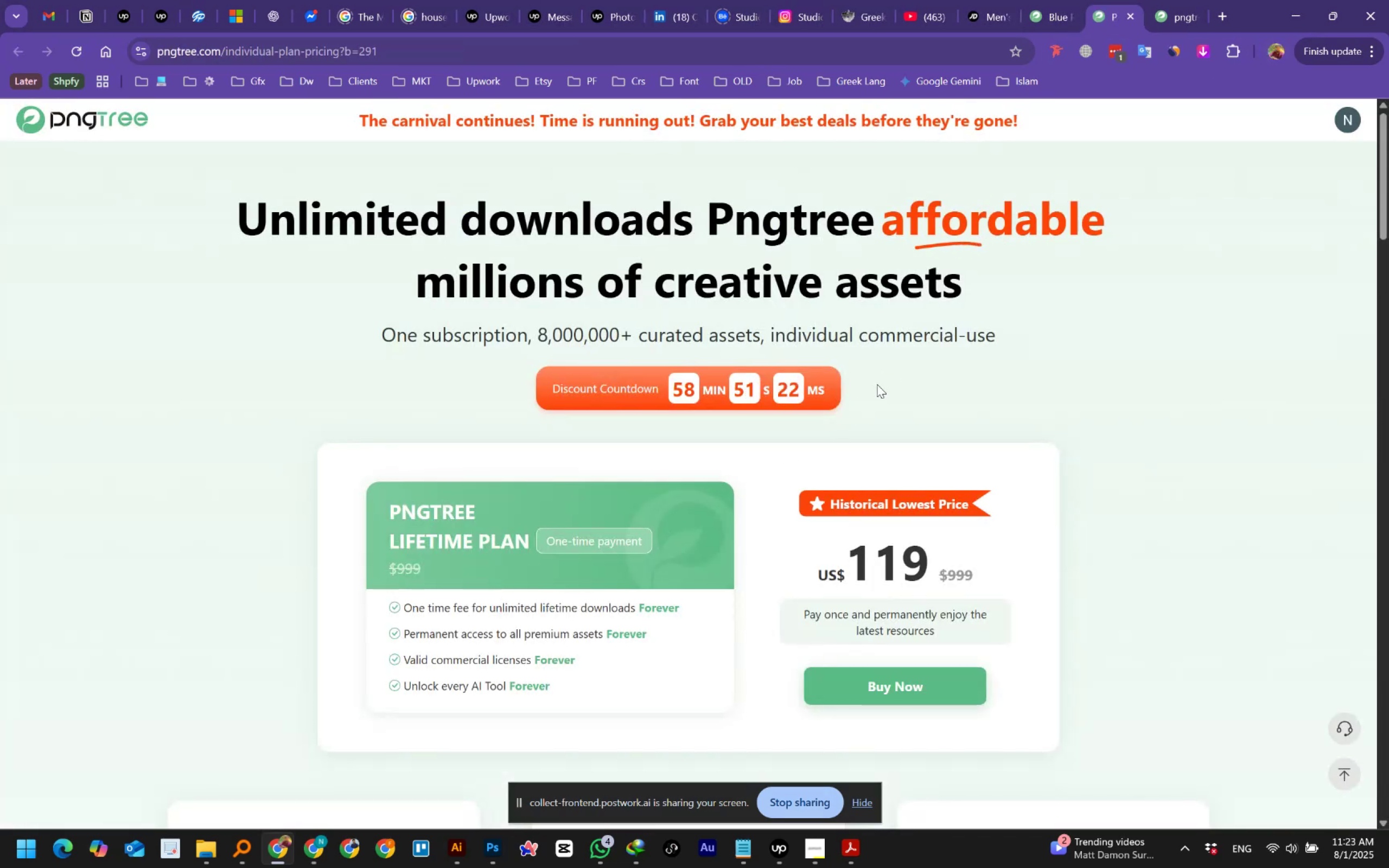 
left_click([1062, 11])
 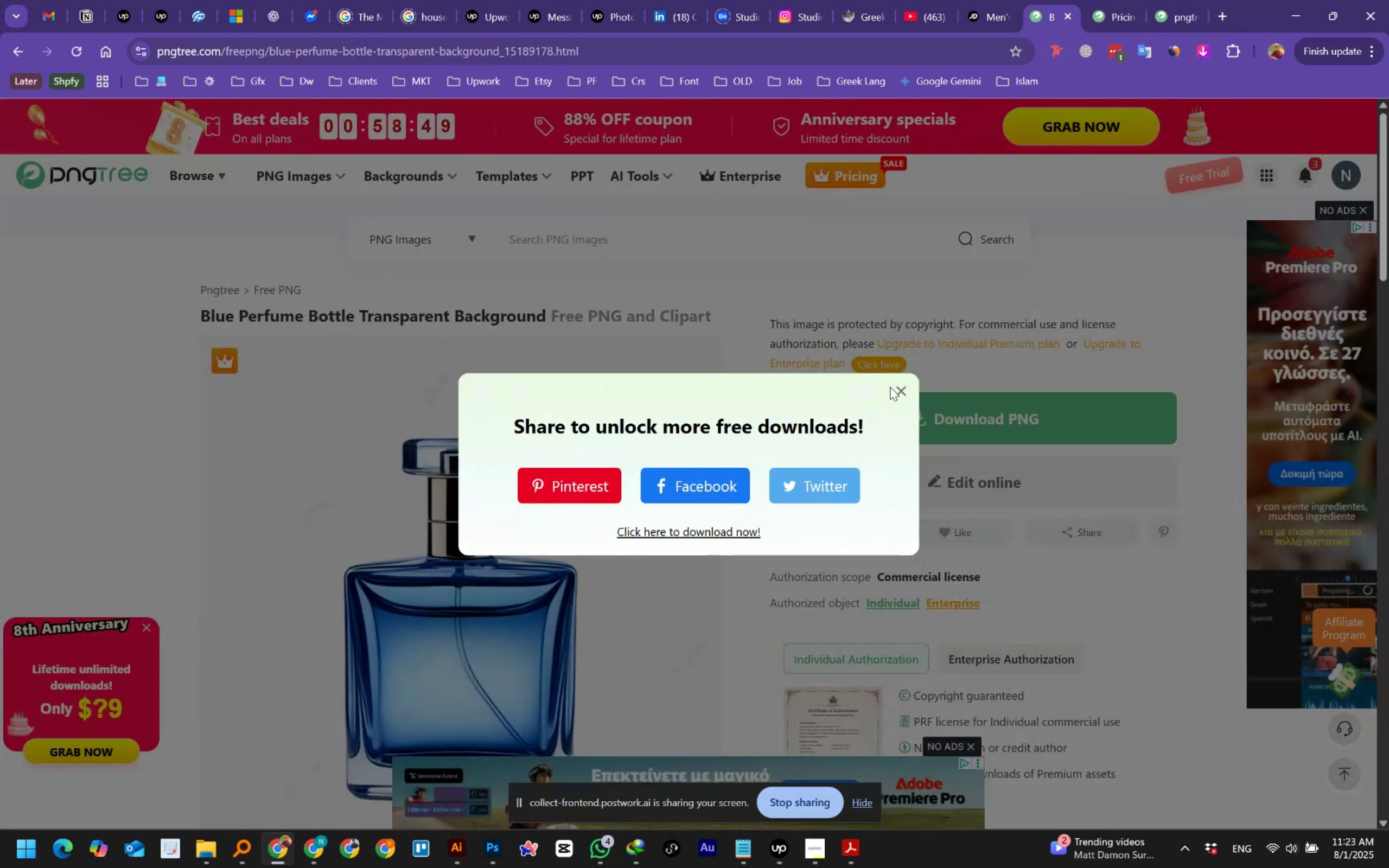 
left_click([897, 388])
 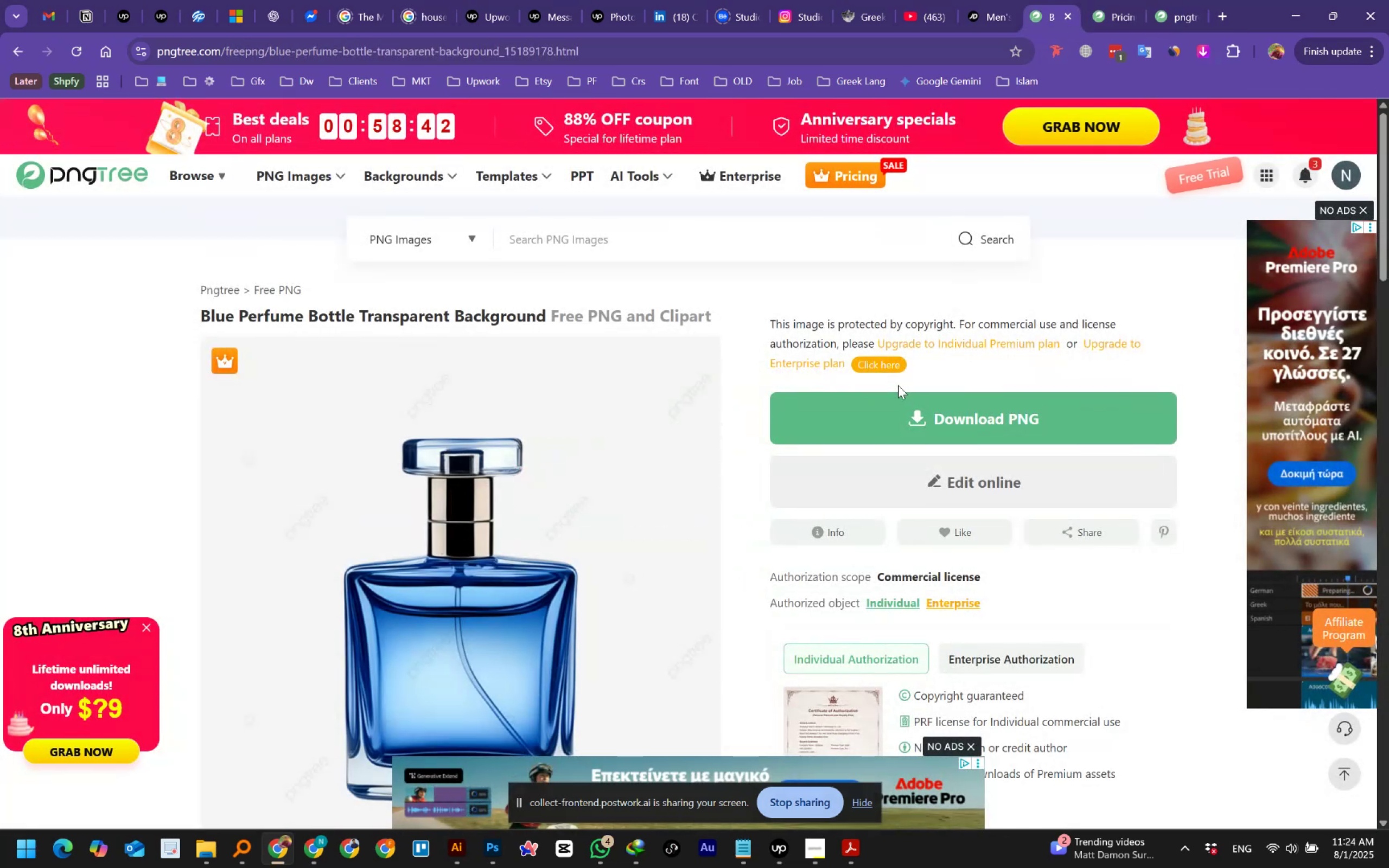 
wait(7.41)
 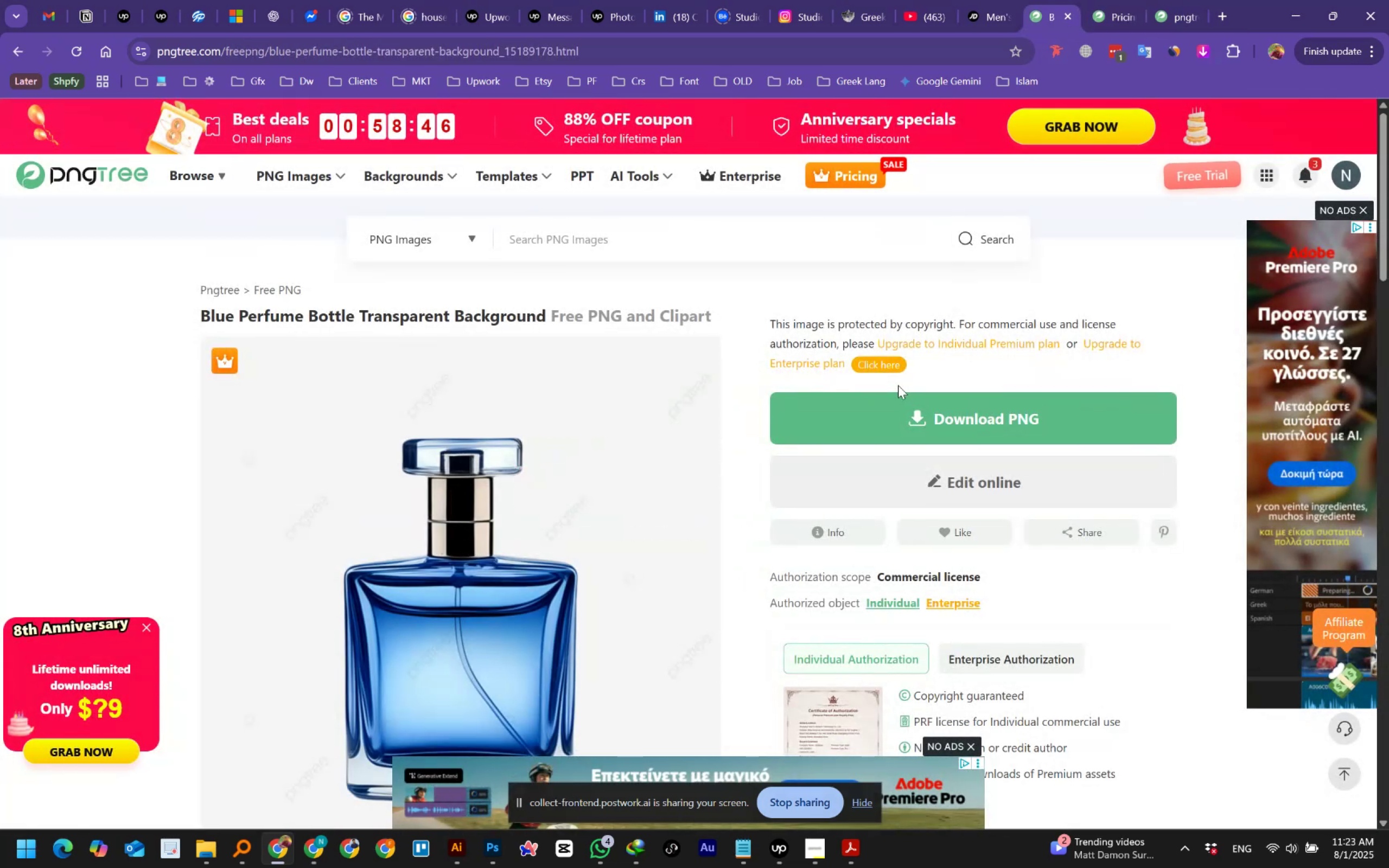 
scroll: coordinate [998, 374], scroll_direction: down, amount: 2.0
 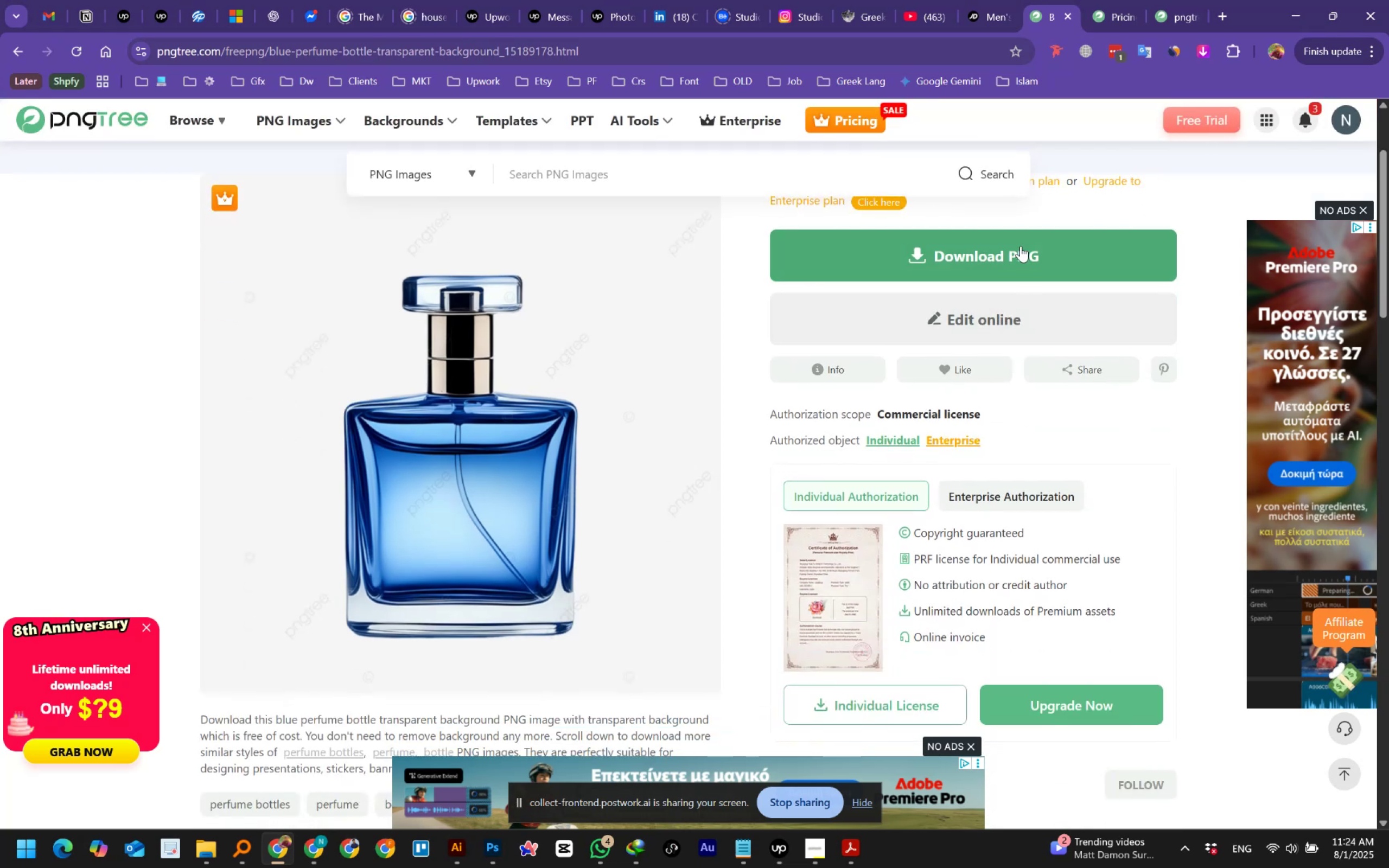 
left_click([1021, 246])
 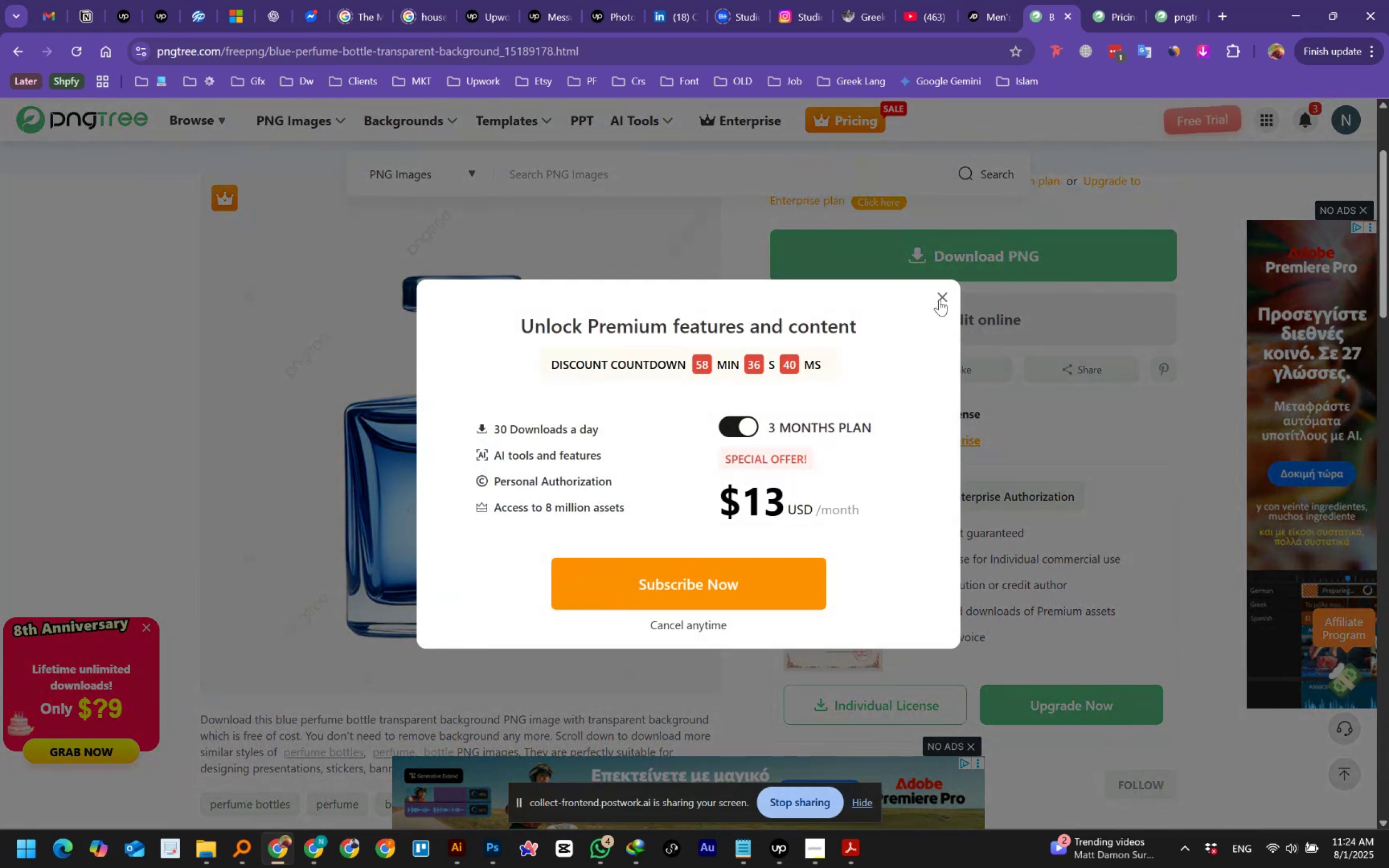 
left_click([939, 299])
 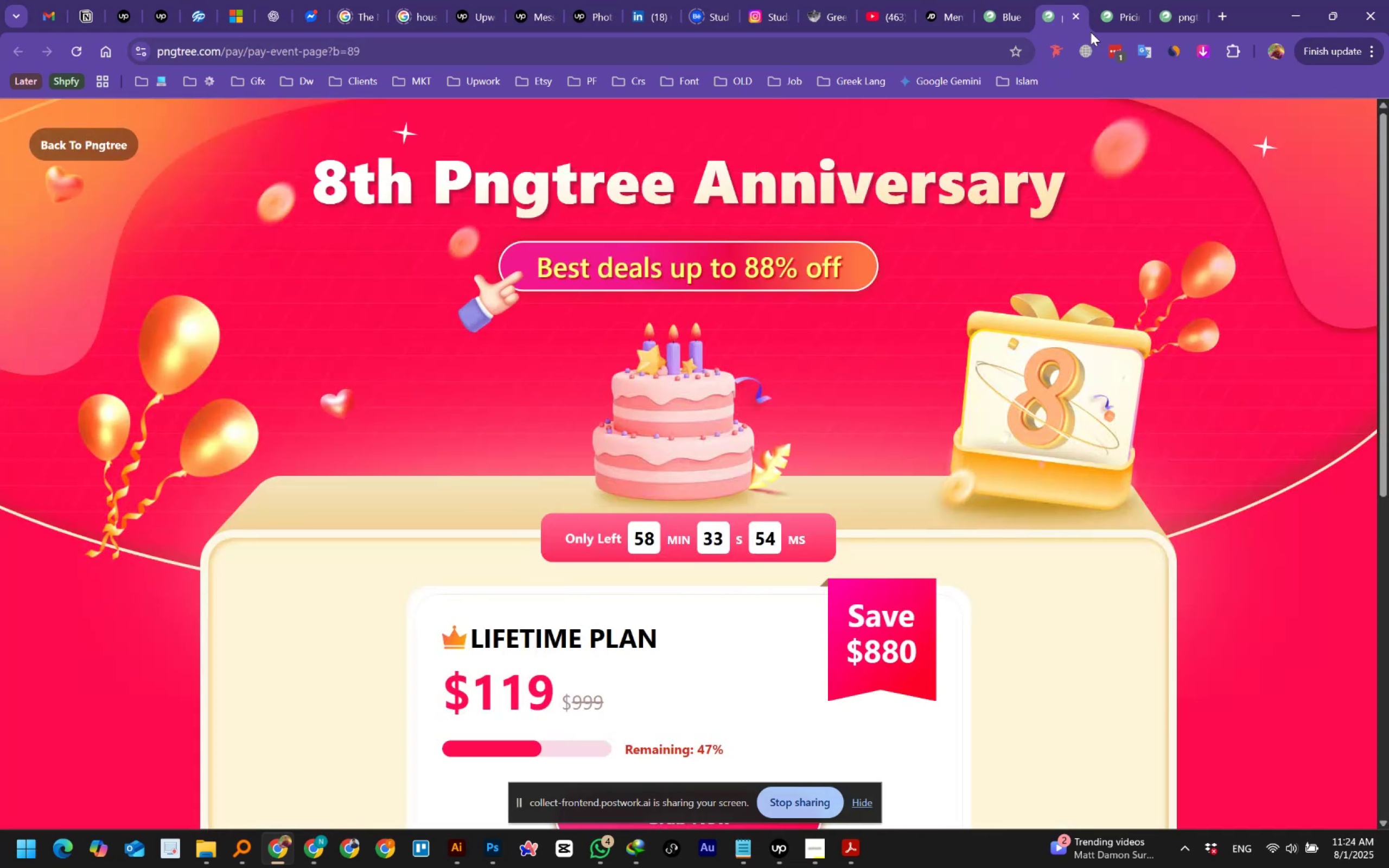 
left_click([929, 22])
 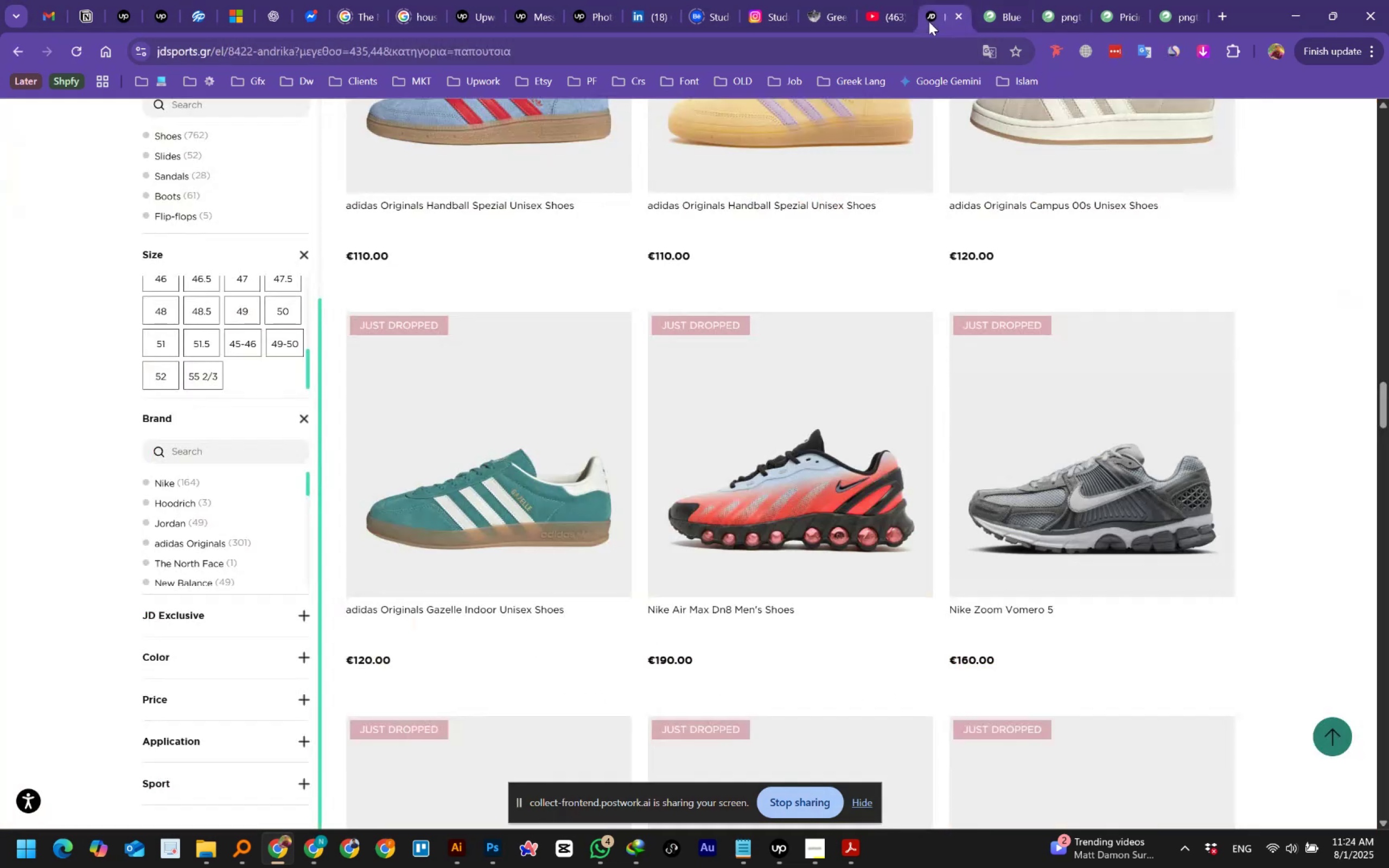 
right_click([929, 22])
 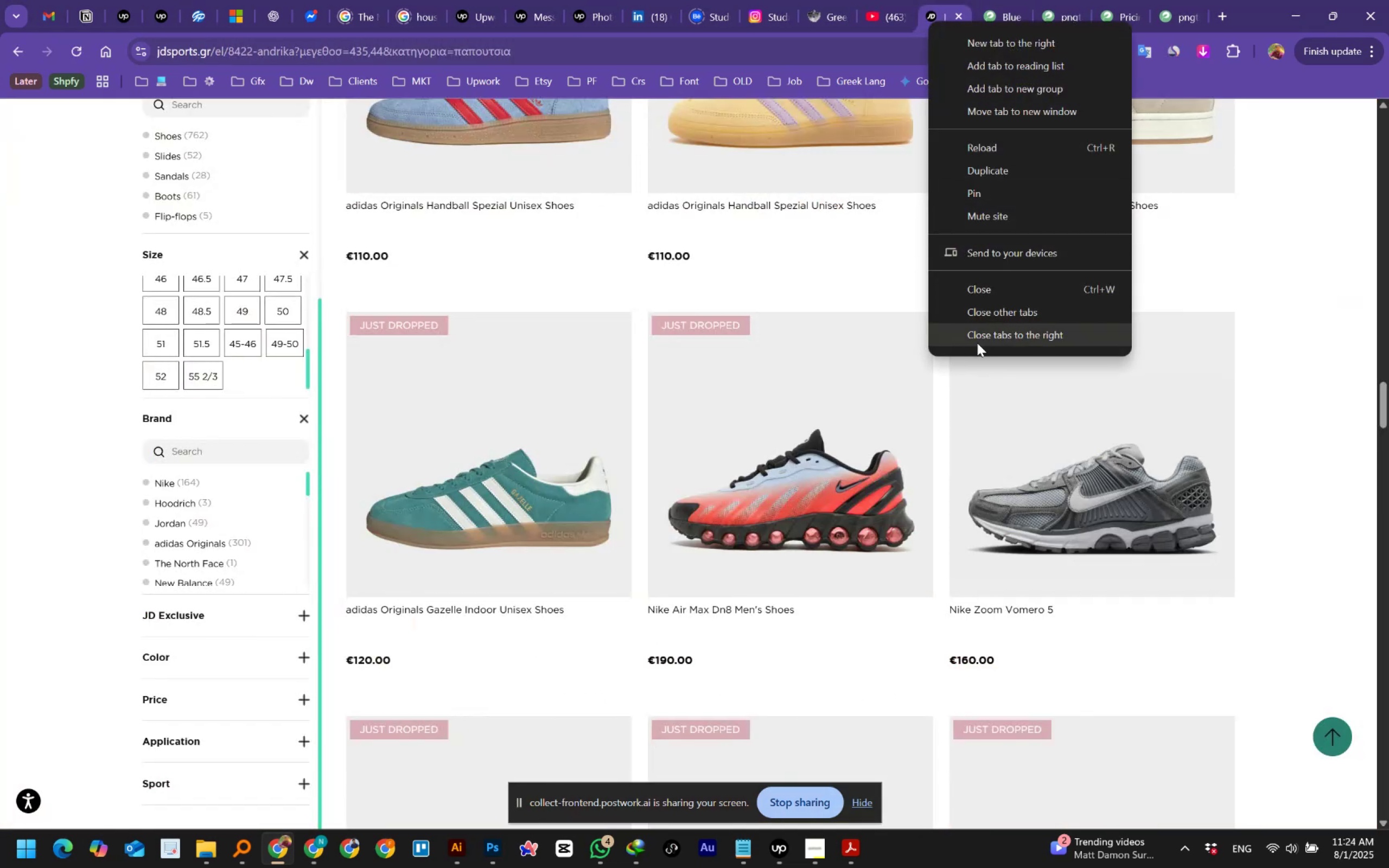 
left_click([980, 335])
 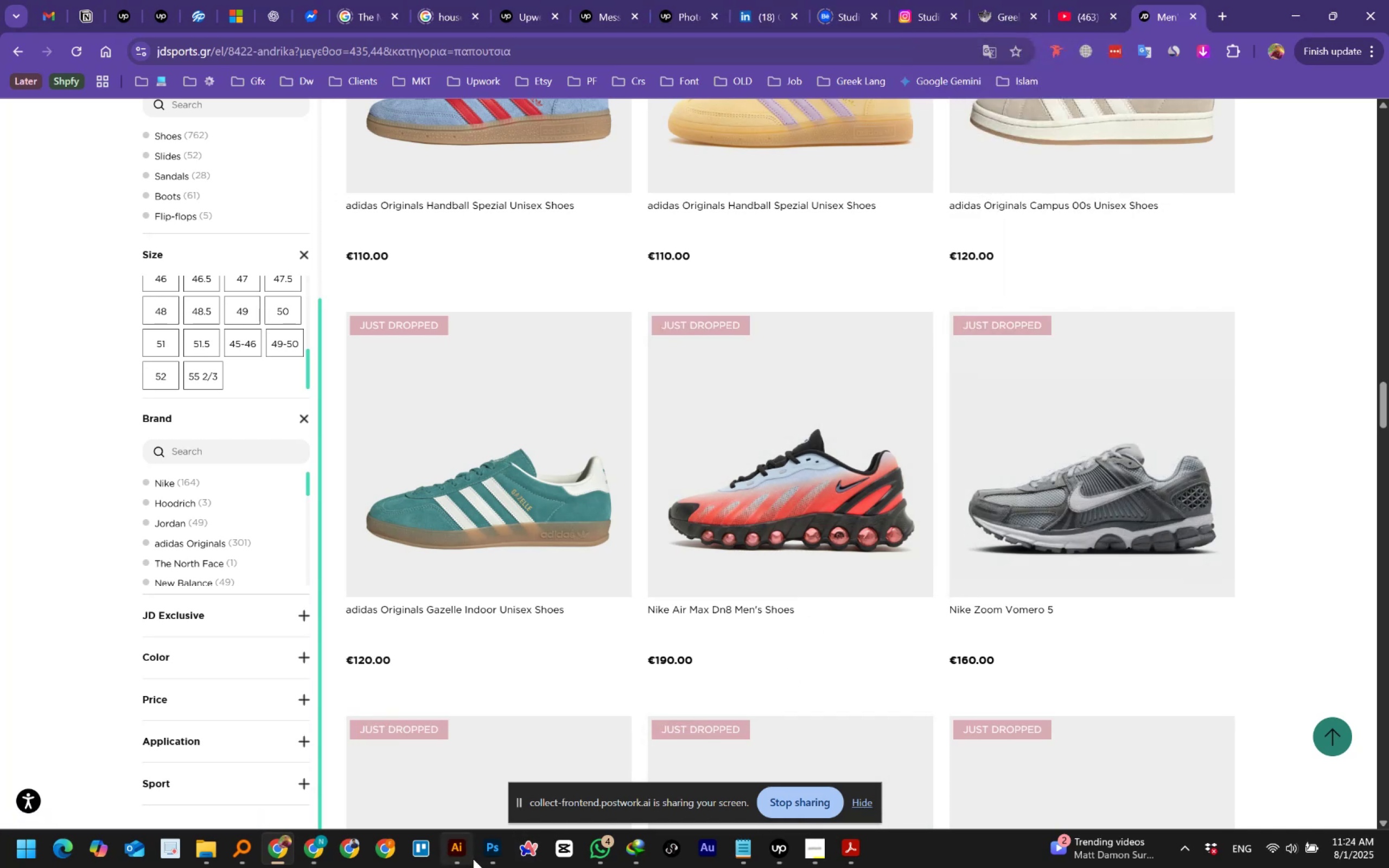 
left_click([483, 855])
 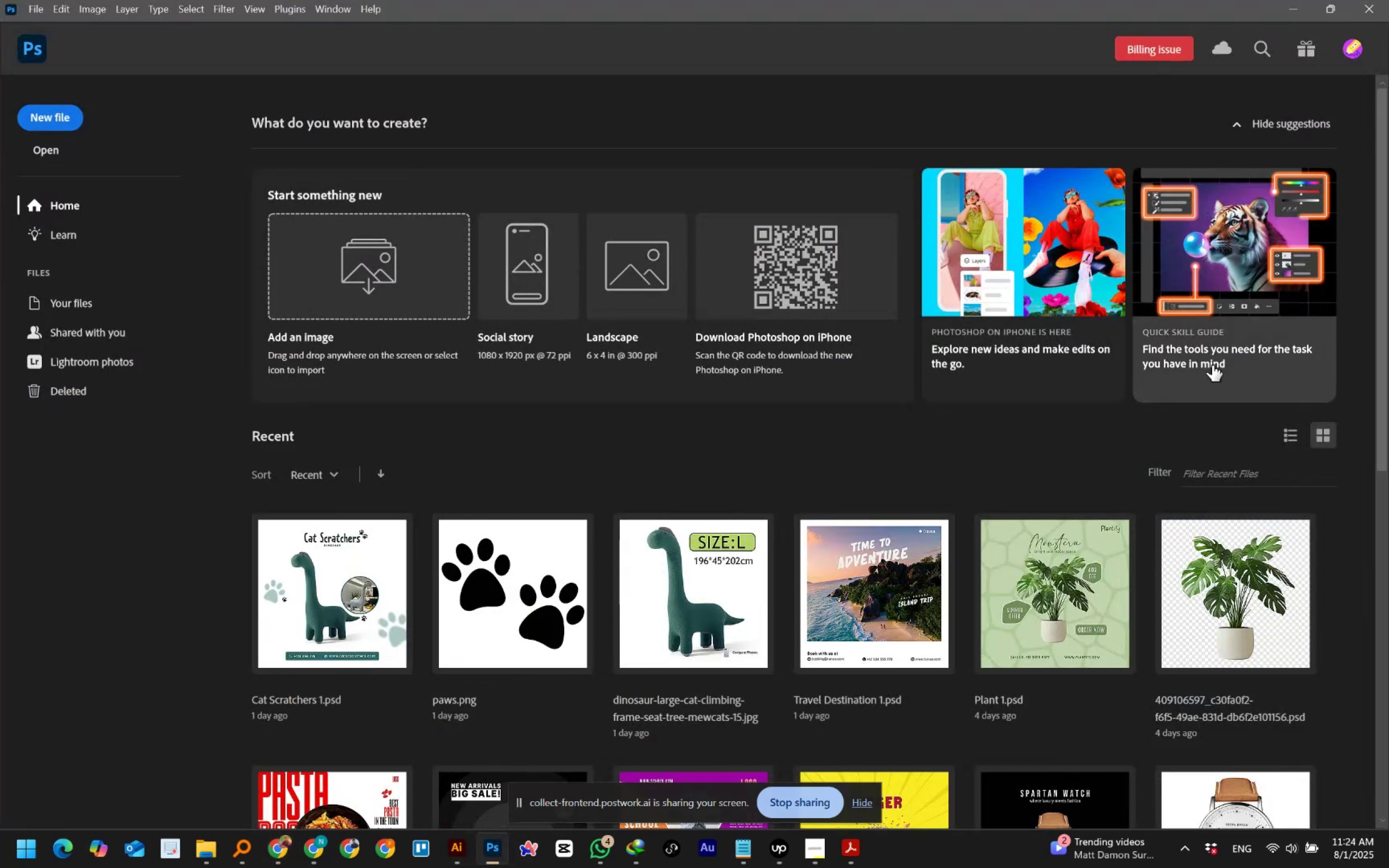 
mouse_move([1207, 332])
 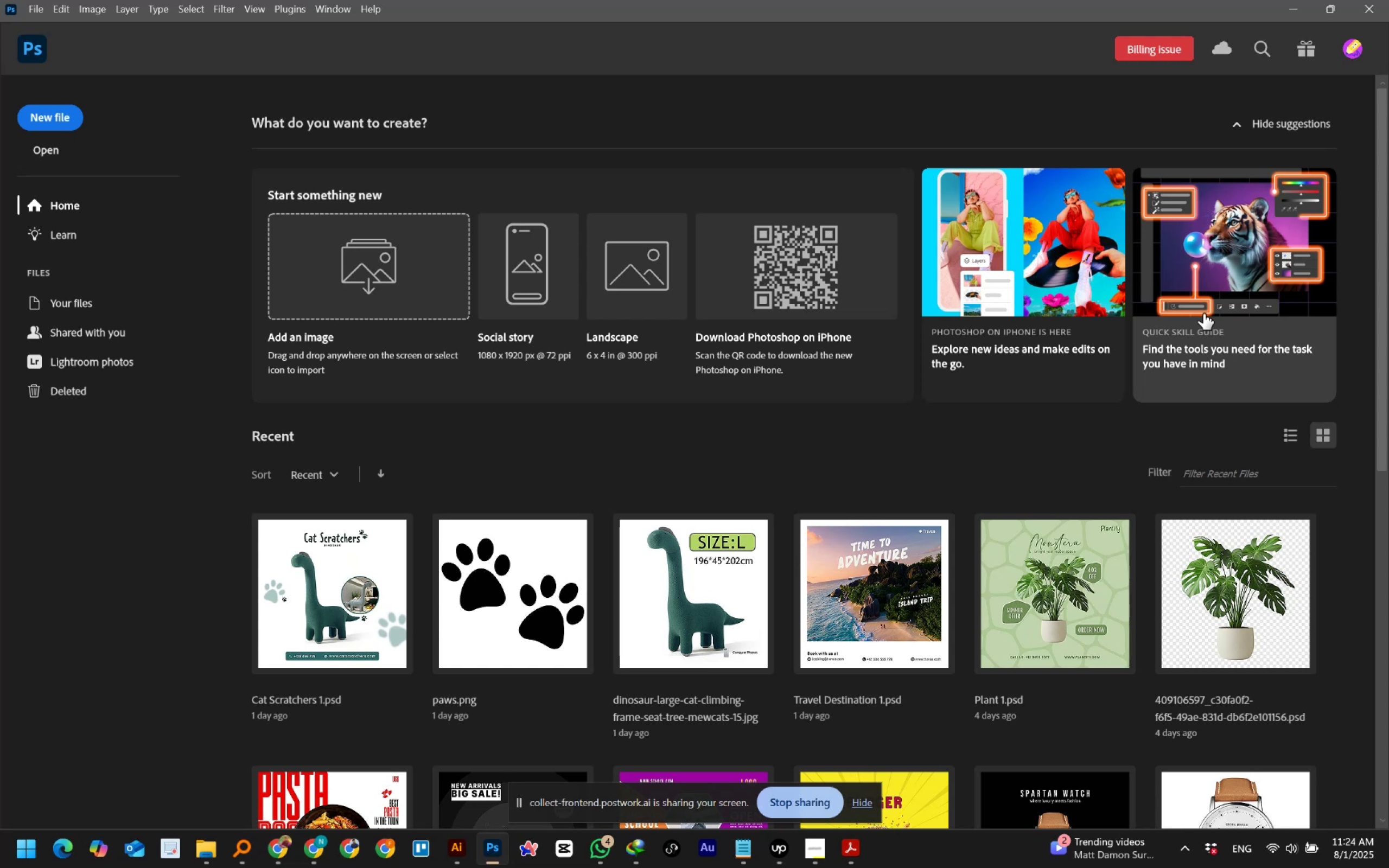 
wait(6.81)
 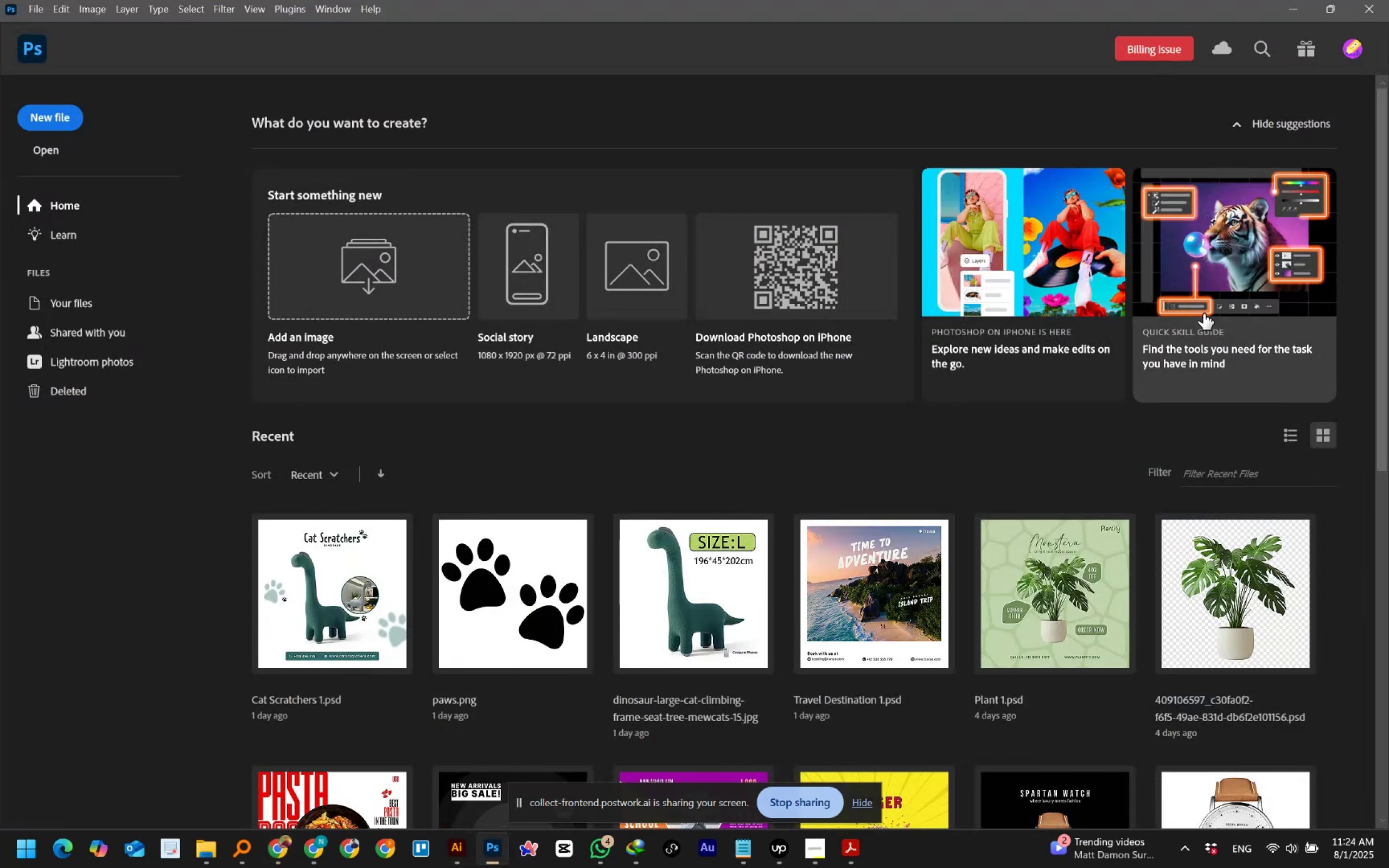 
scroll: coordinate [1388, 469], scroll_direction: down, amount: 8.0
 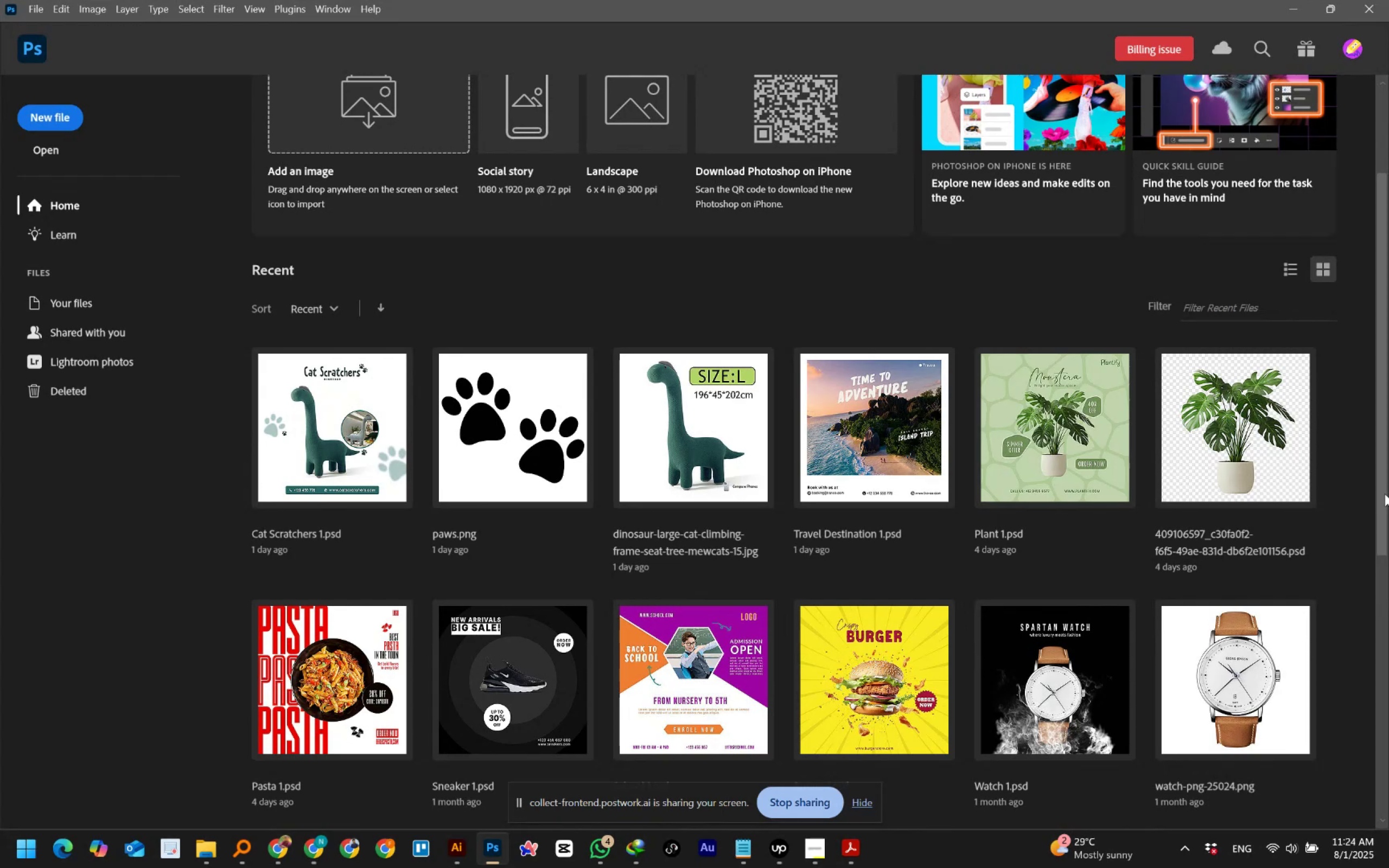 
wait(19.26)
 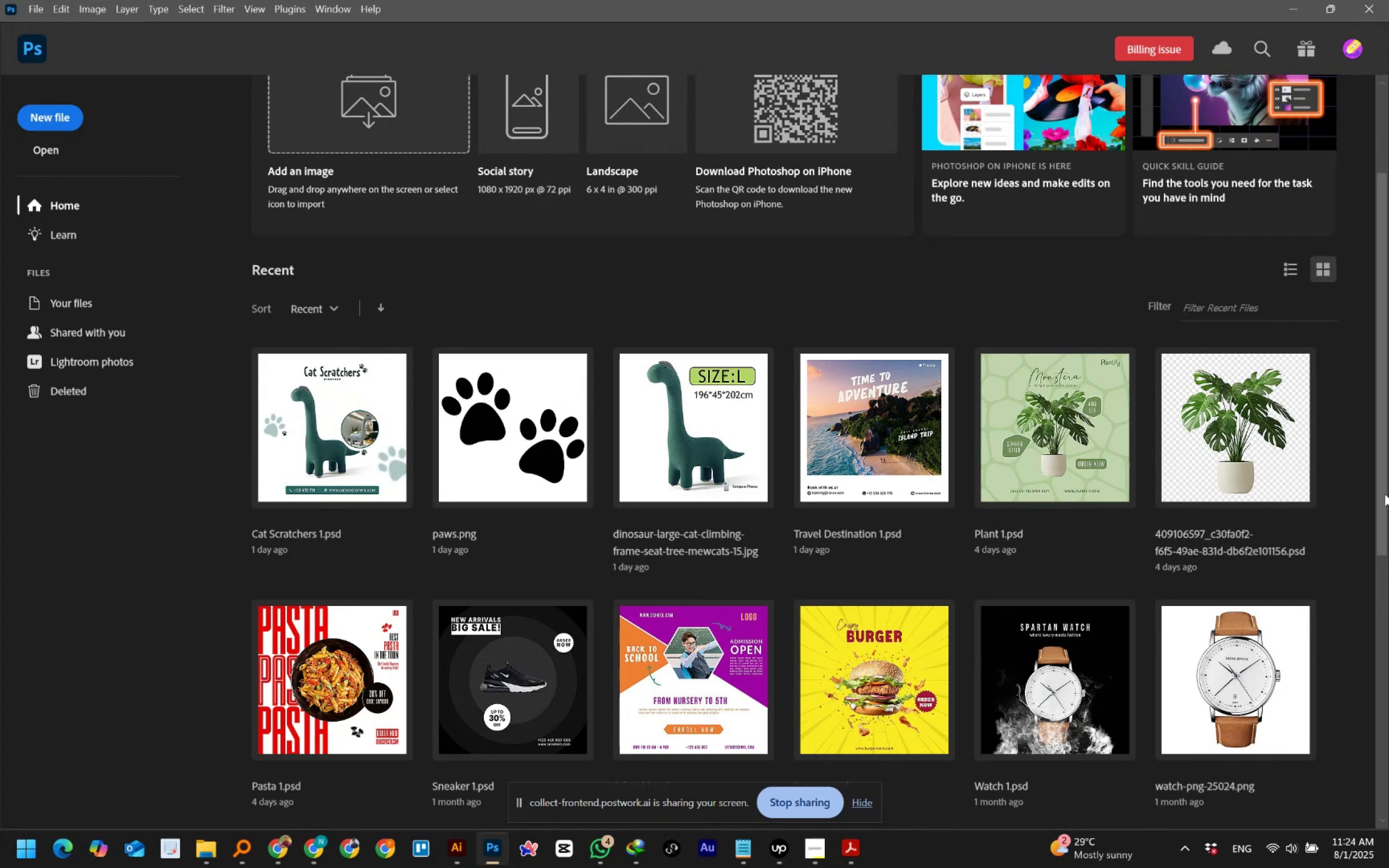 
scroll: coordinate [793, 397], scroll_direction: up, amount: 5.0
 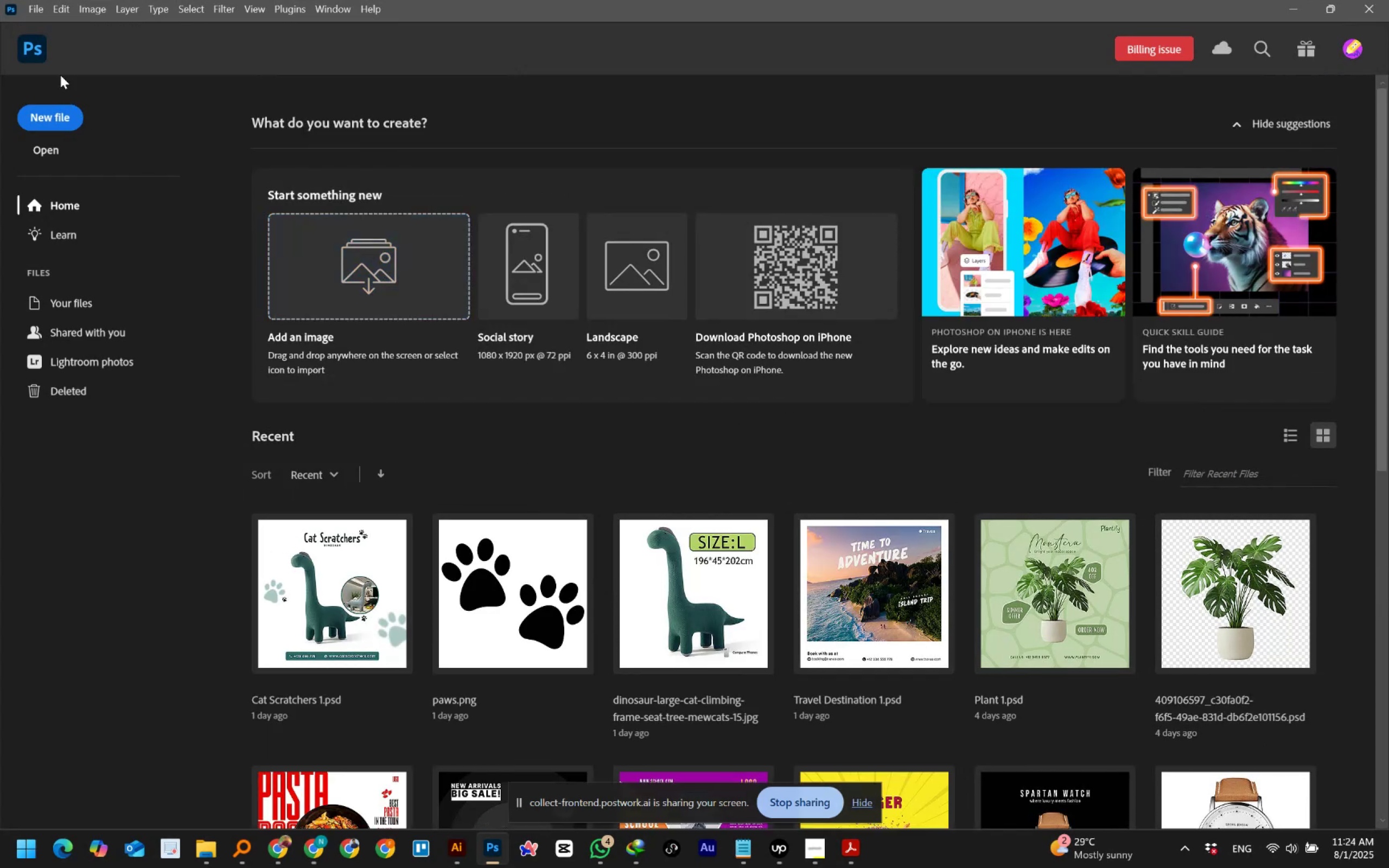 
left_click([46, 118])
 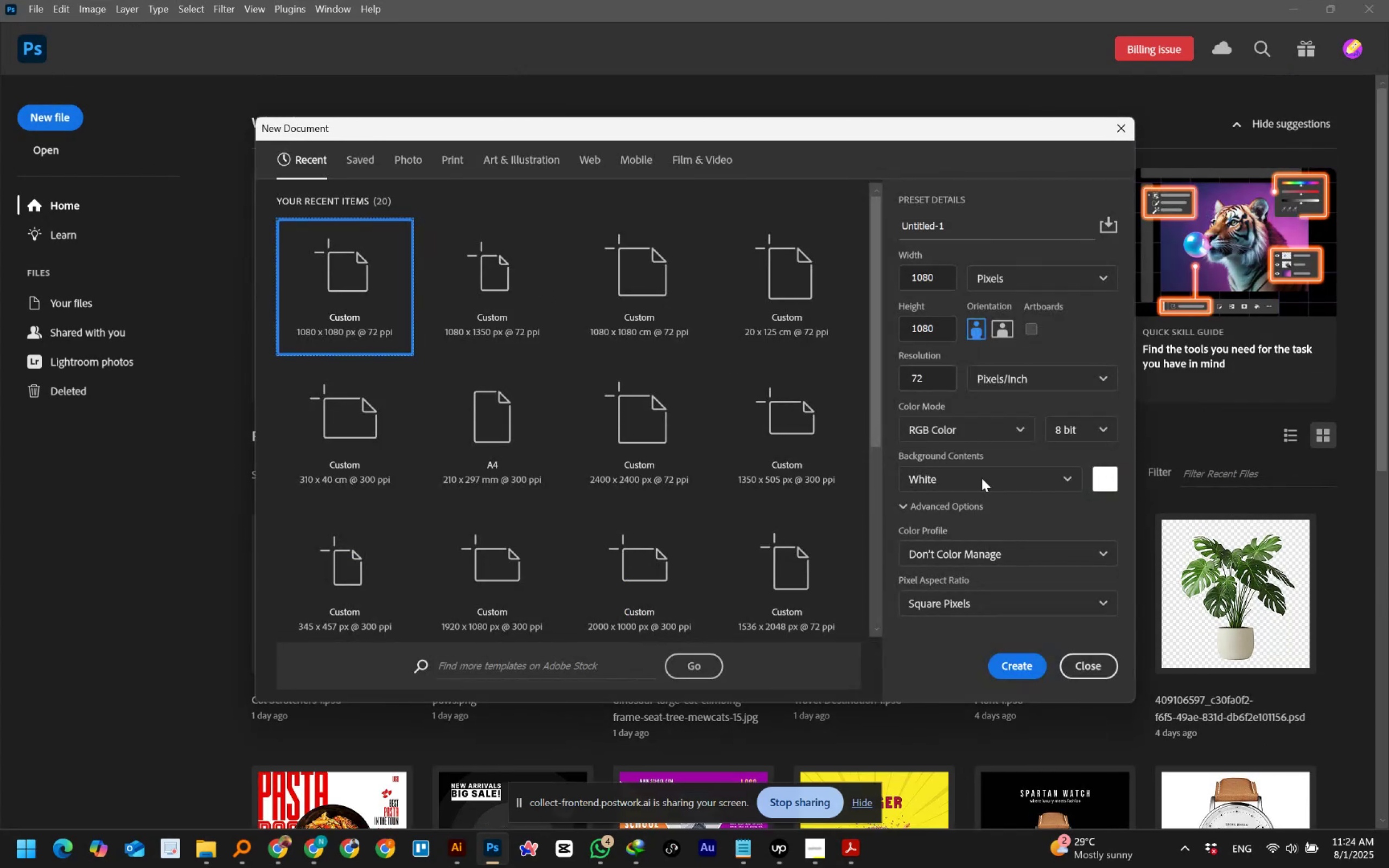 
left_click([1028, 663])
 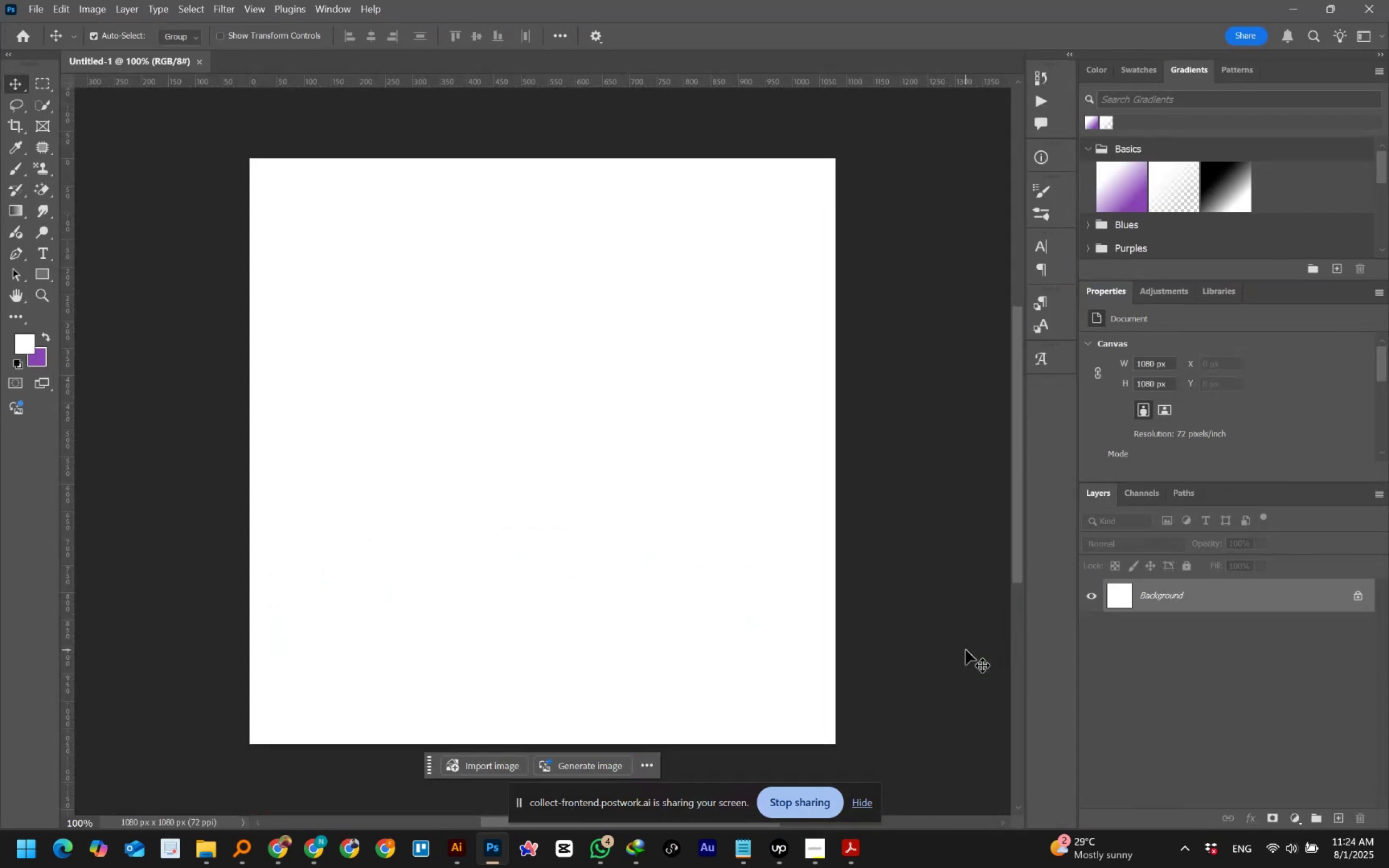 
wait(5.75)
 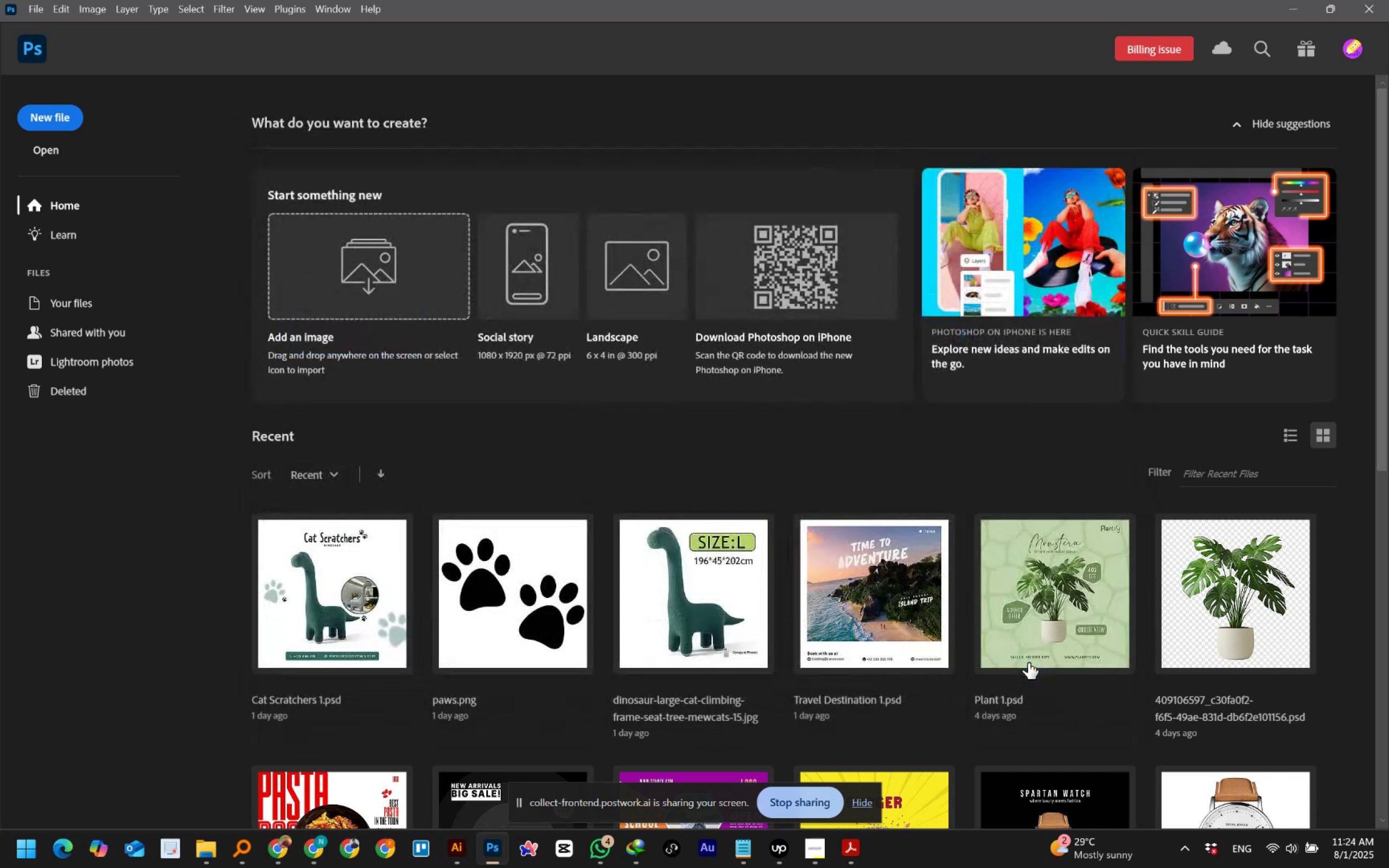 
mouse_move([315, 827])
 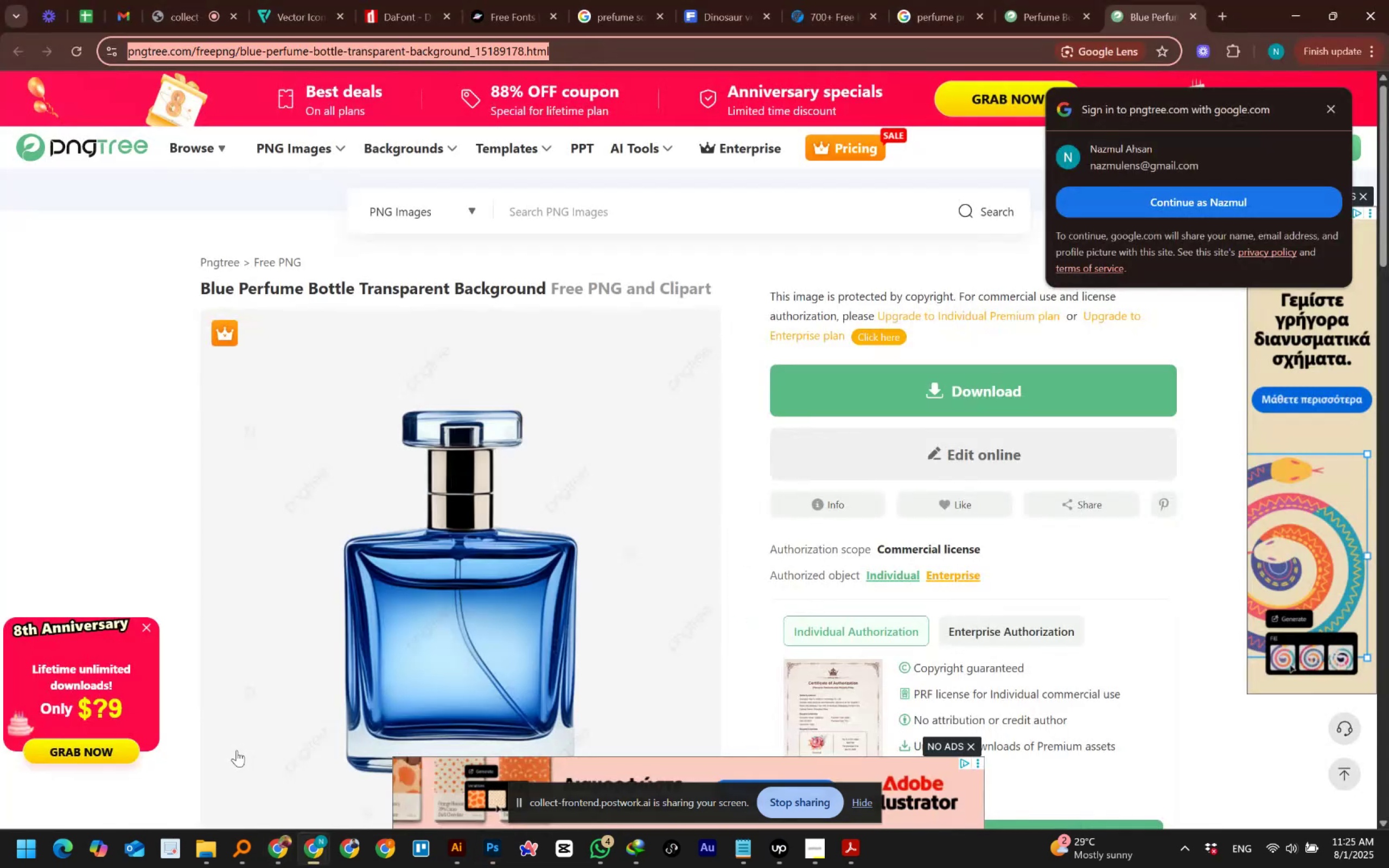 
scroll: coordinate [362, 527], scroll_direction: down, amount: 4.0
 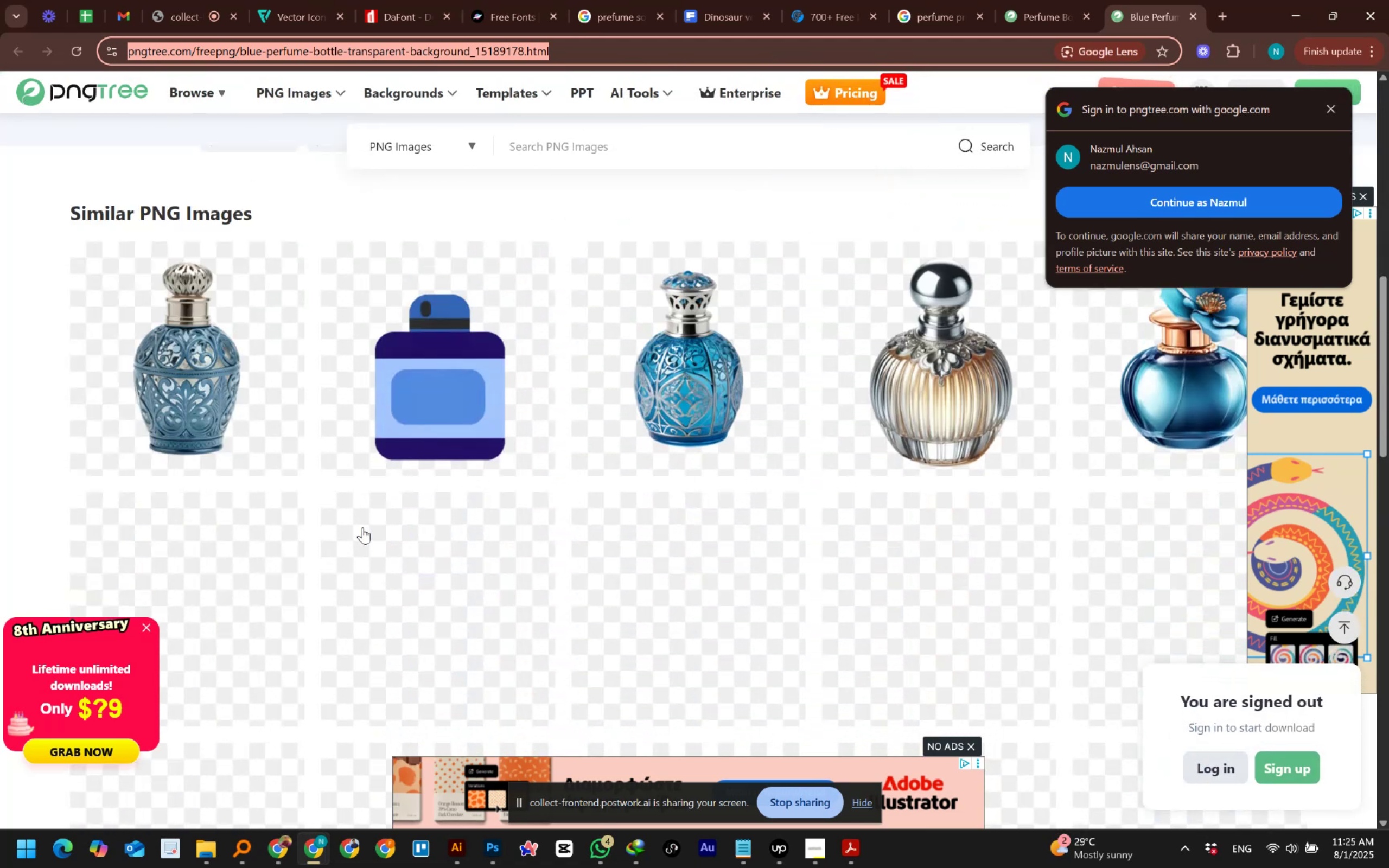 
mouse_move([358, 515])
 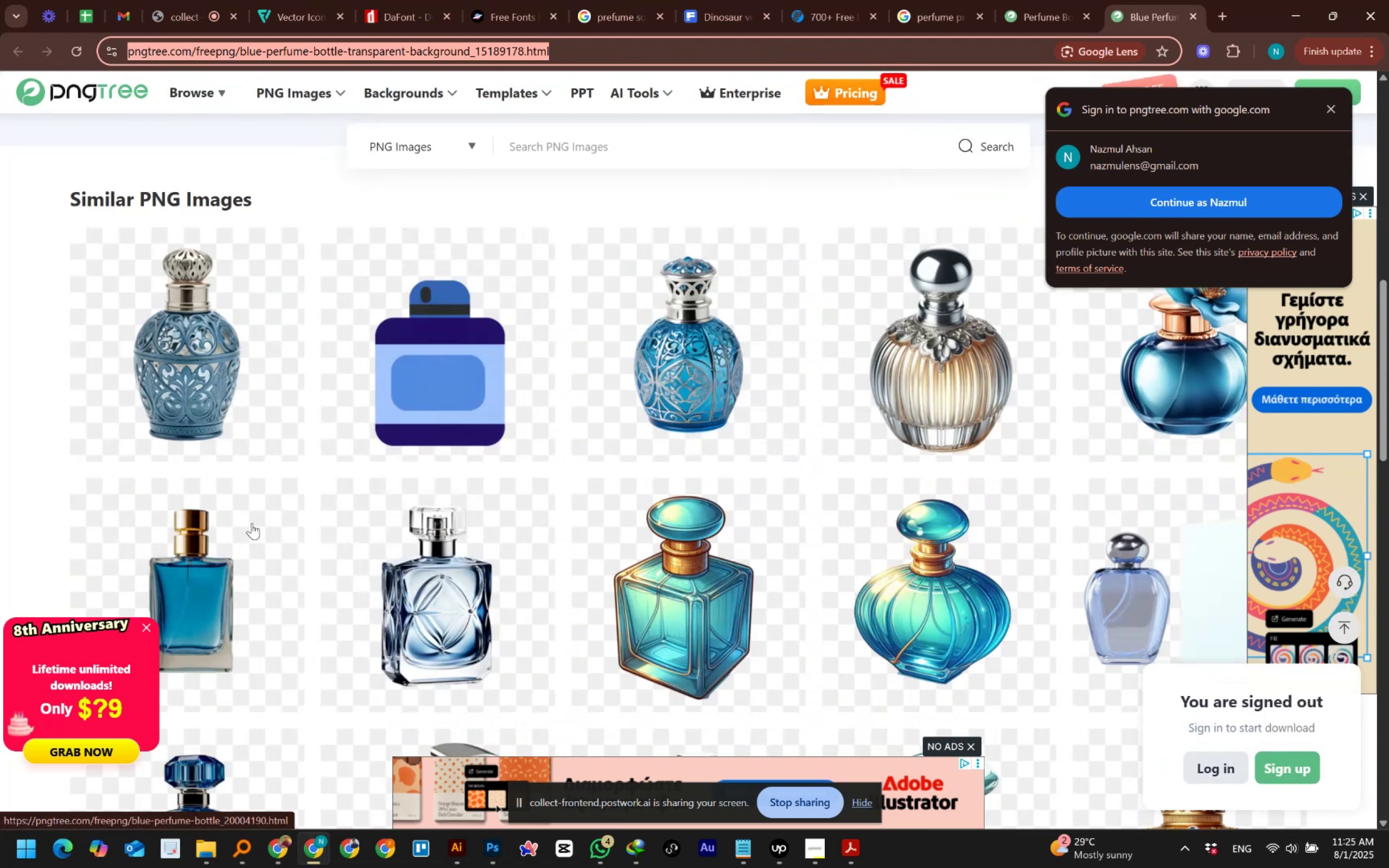 
scroll: coordinate [1059, 659], scroll_direction: down, amount: 15.0
 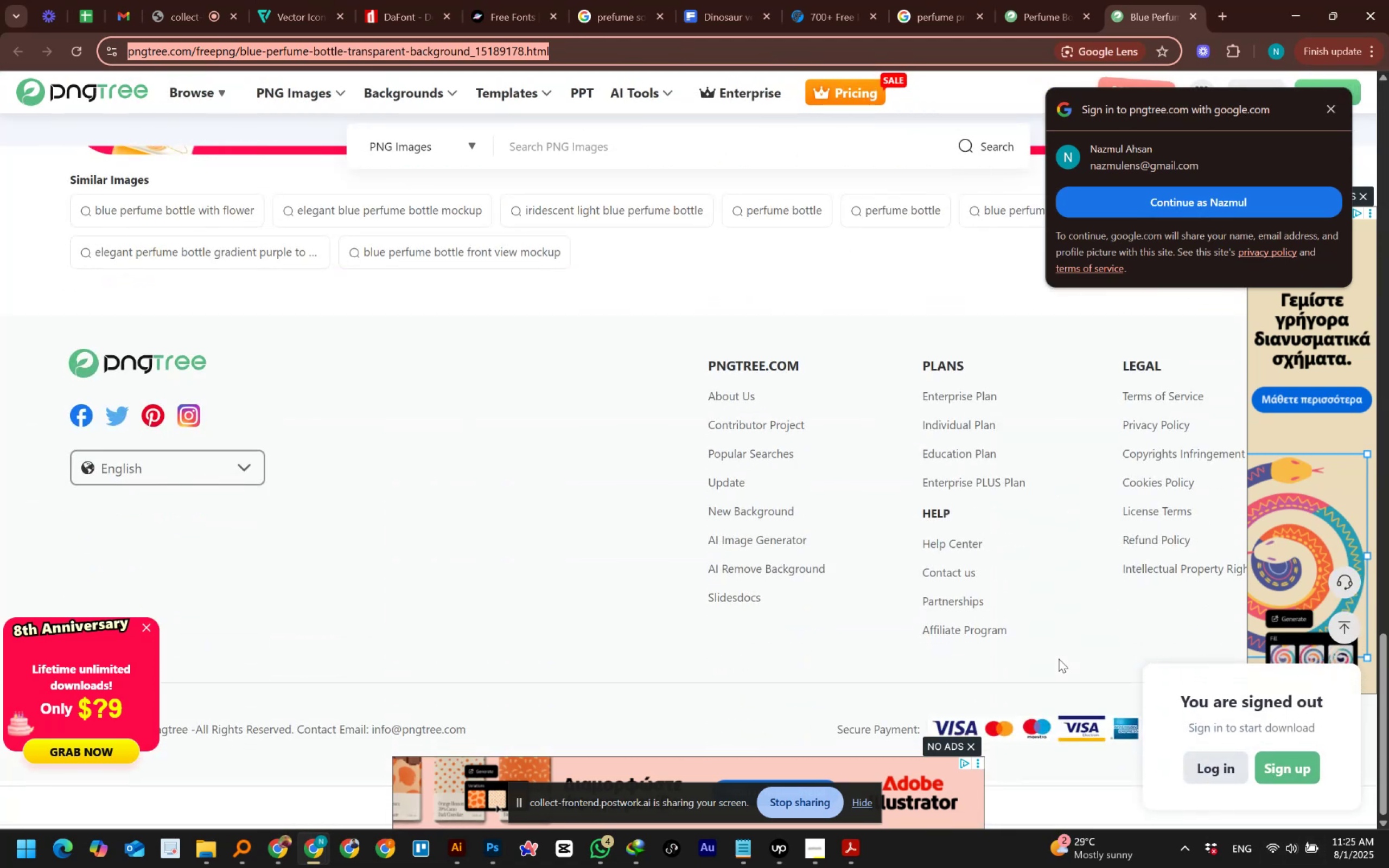 
scroll: coordinate [1058, 659], scroll_direction: up, amount: 39.0
 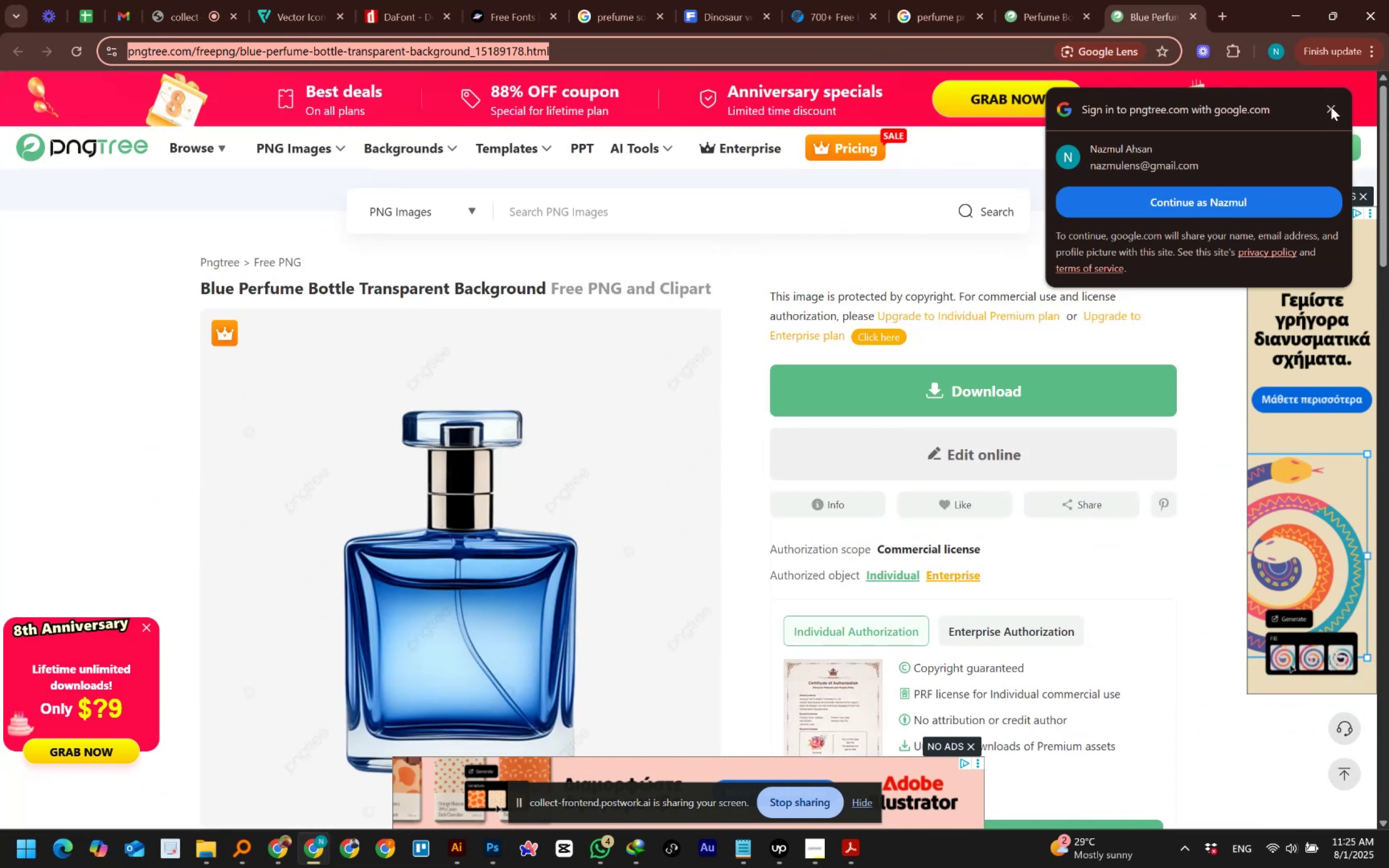 
left_click([1328, 104])
 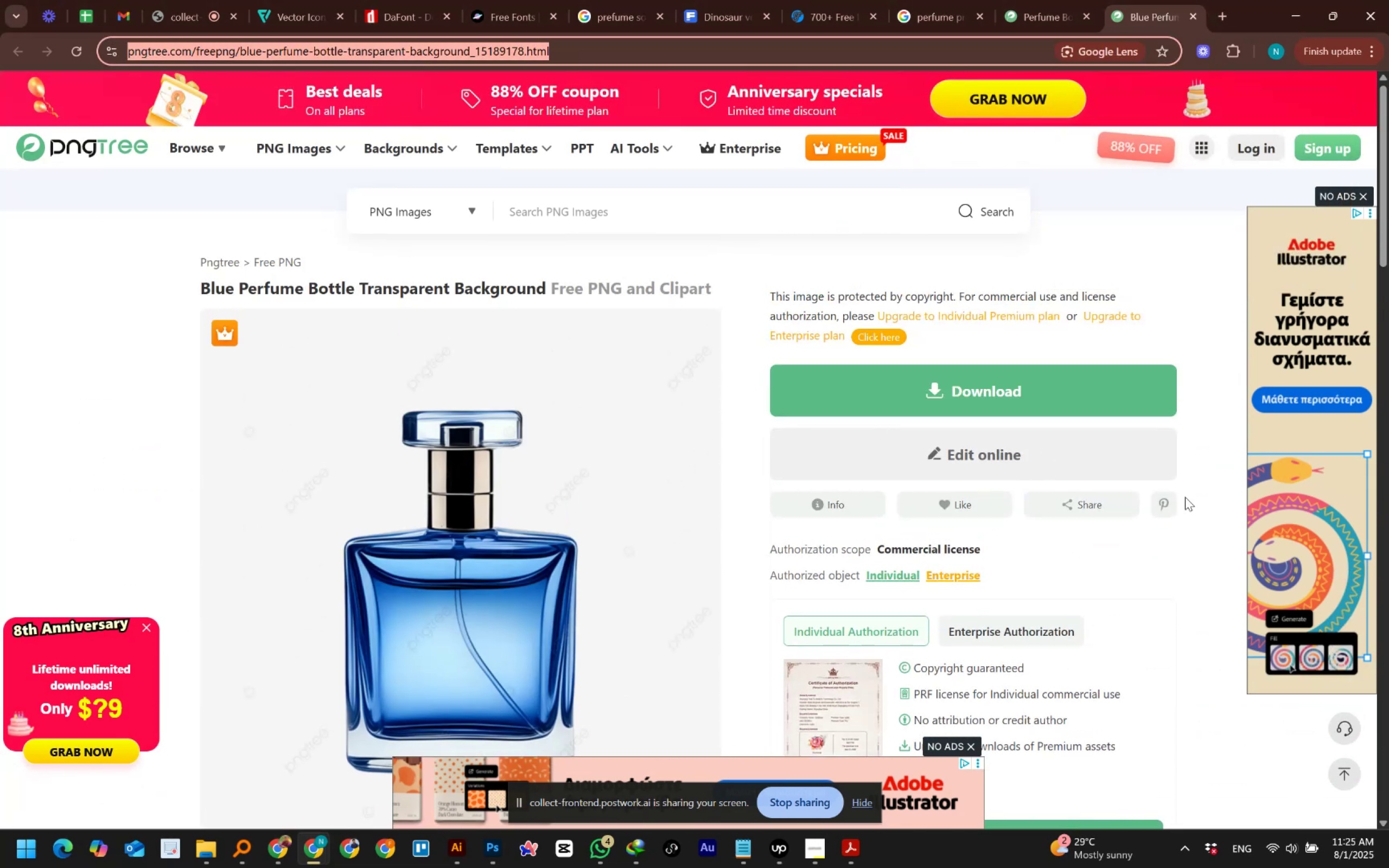 
scroll: coordinate [1174, 548], scroll_direction: up, amount: 6.0
 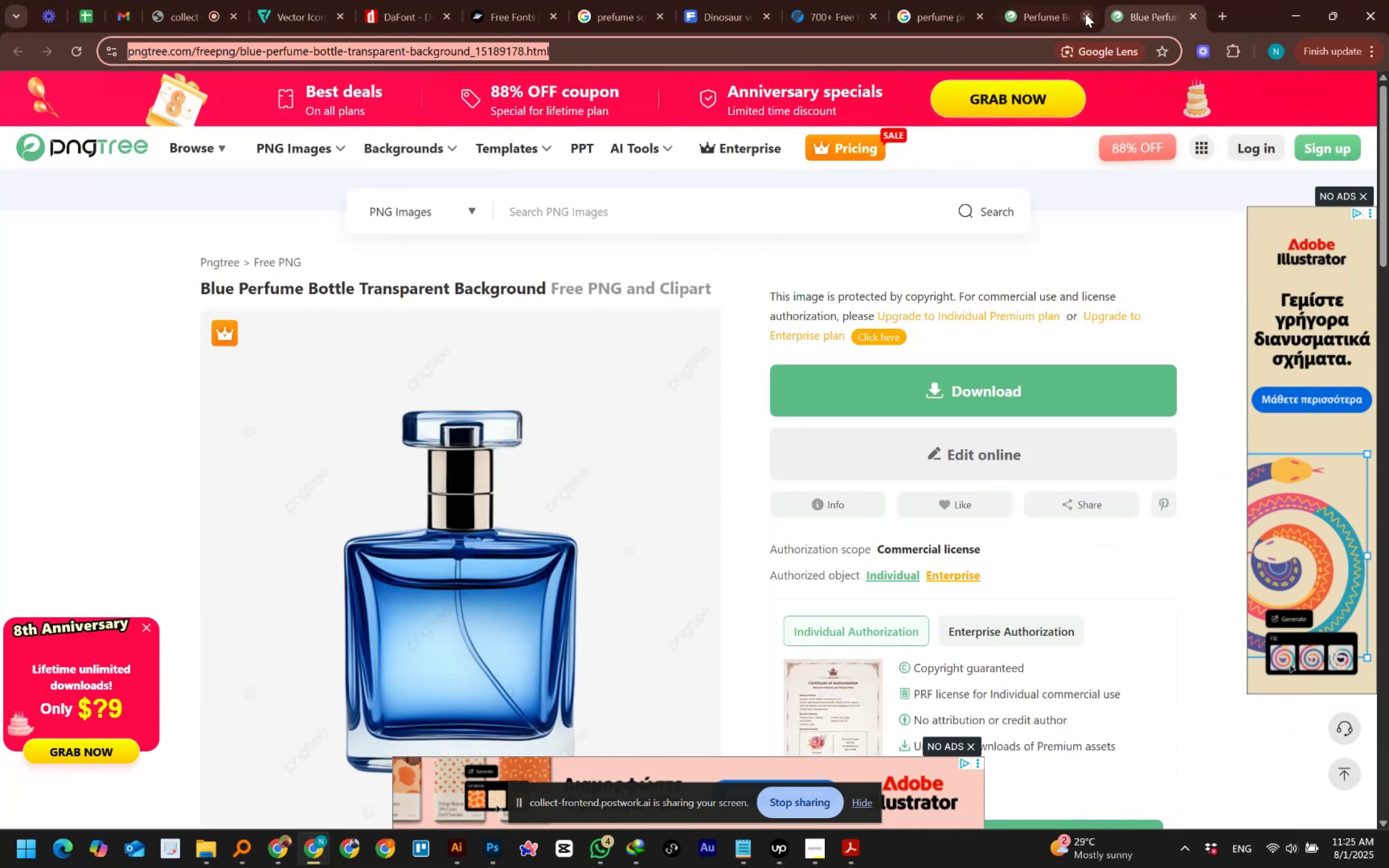 
left_click([1084, 14])
 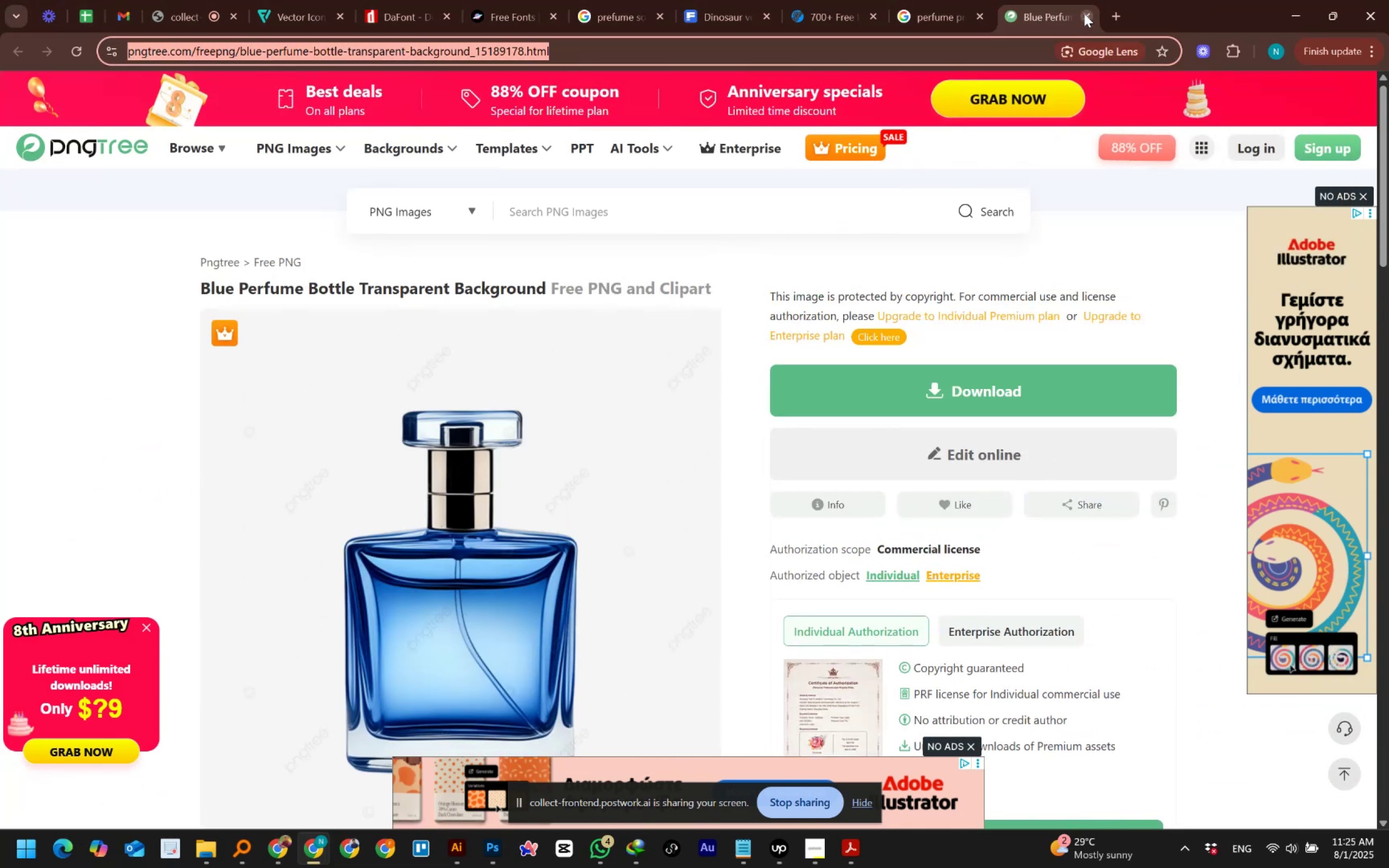 
left_click([1084, 14])
 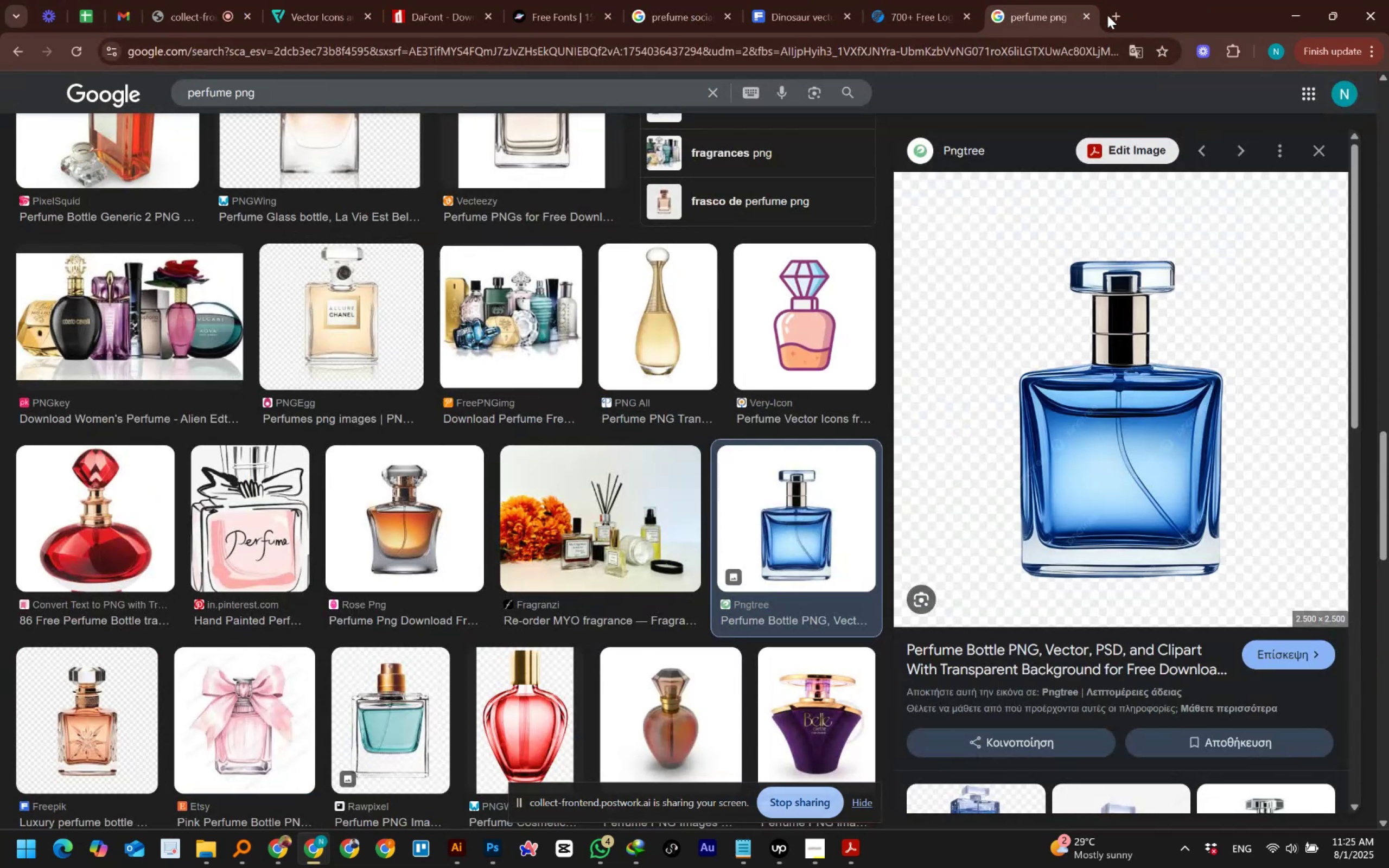 
left_click([1117, 12])
 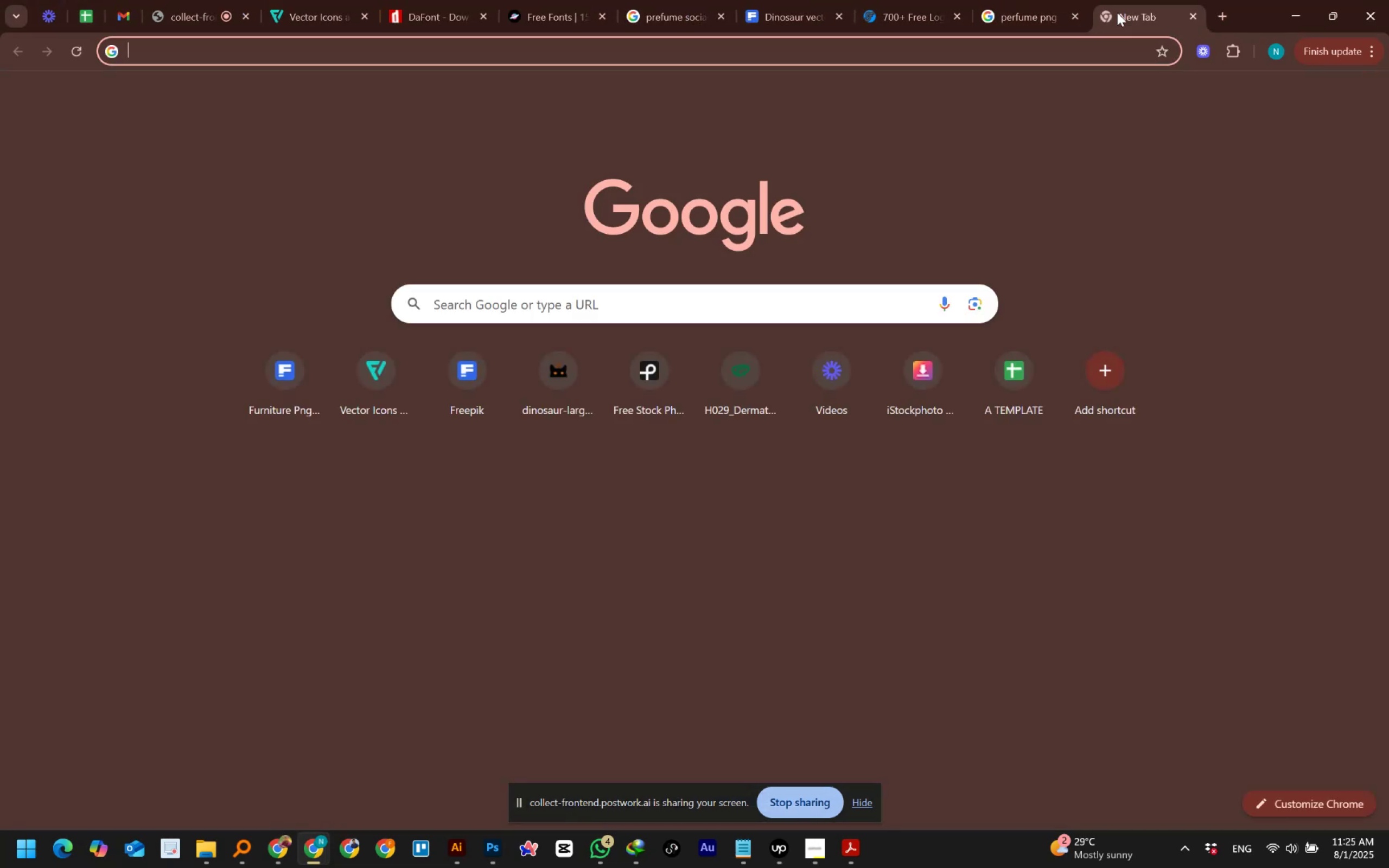 
type(pexels)
 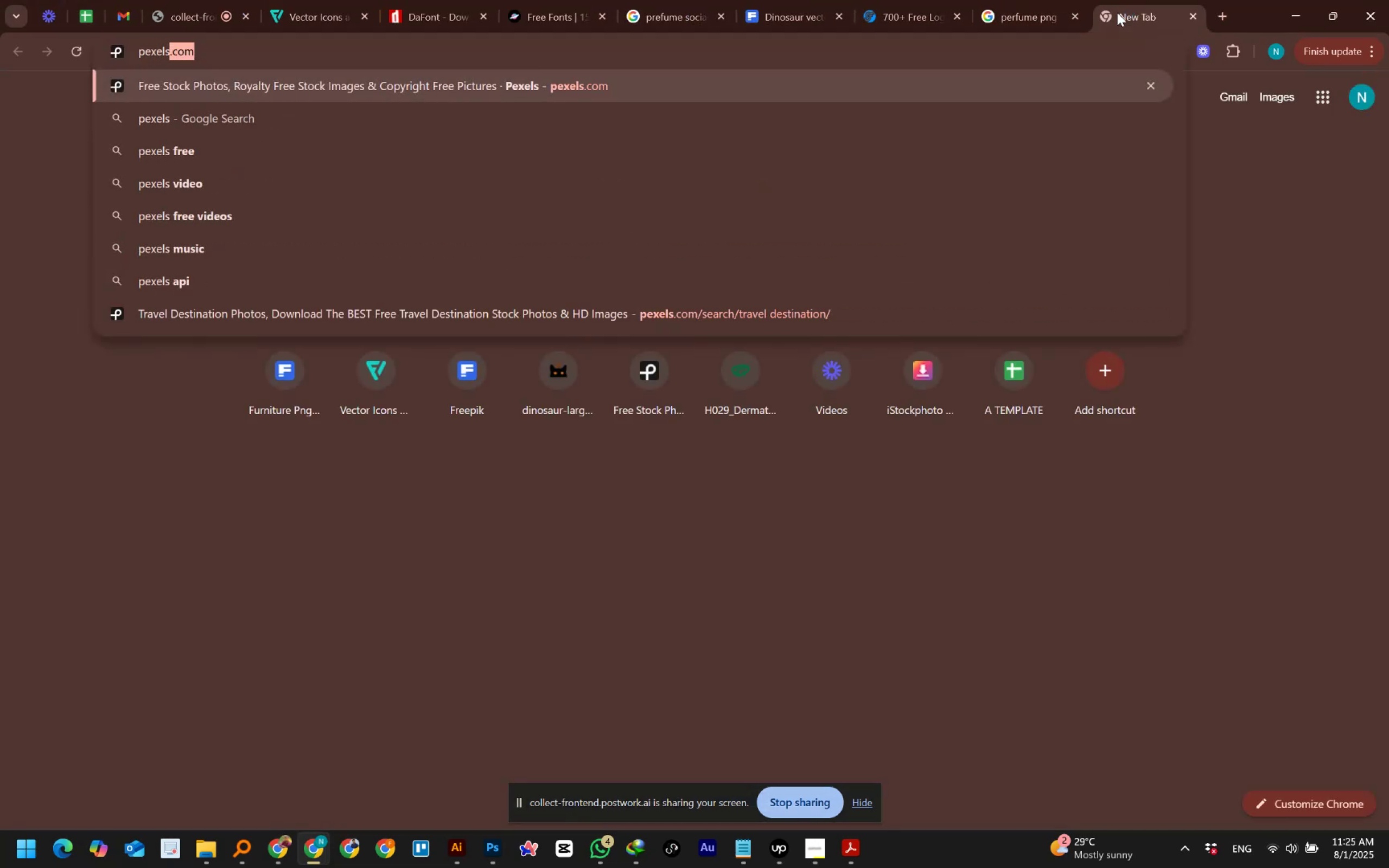 
hold_key(key=Enter, duration=20.73)
 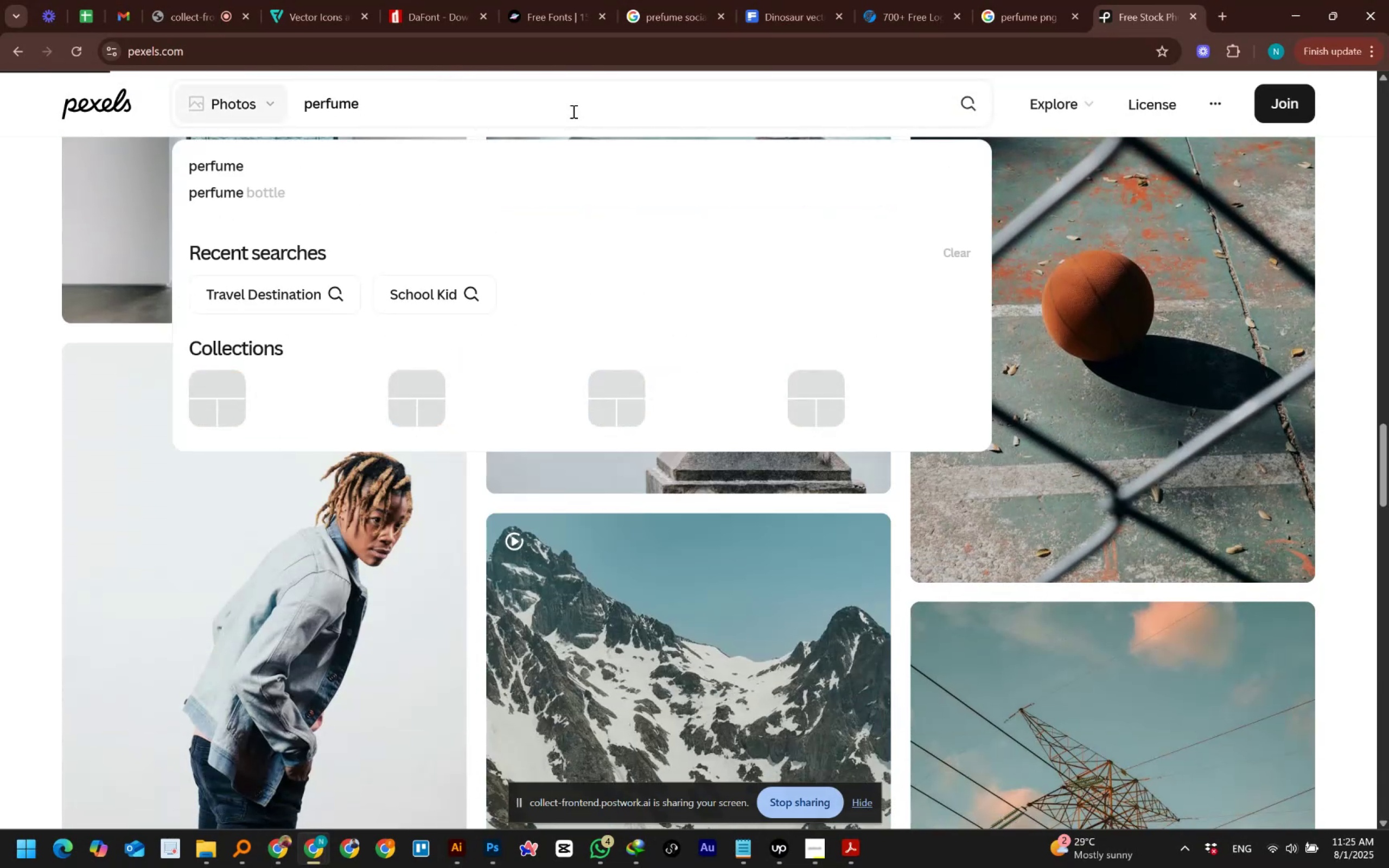 
left_click([1326, 106])
 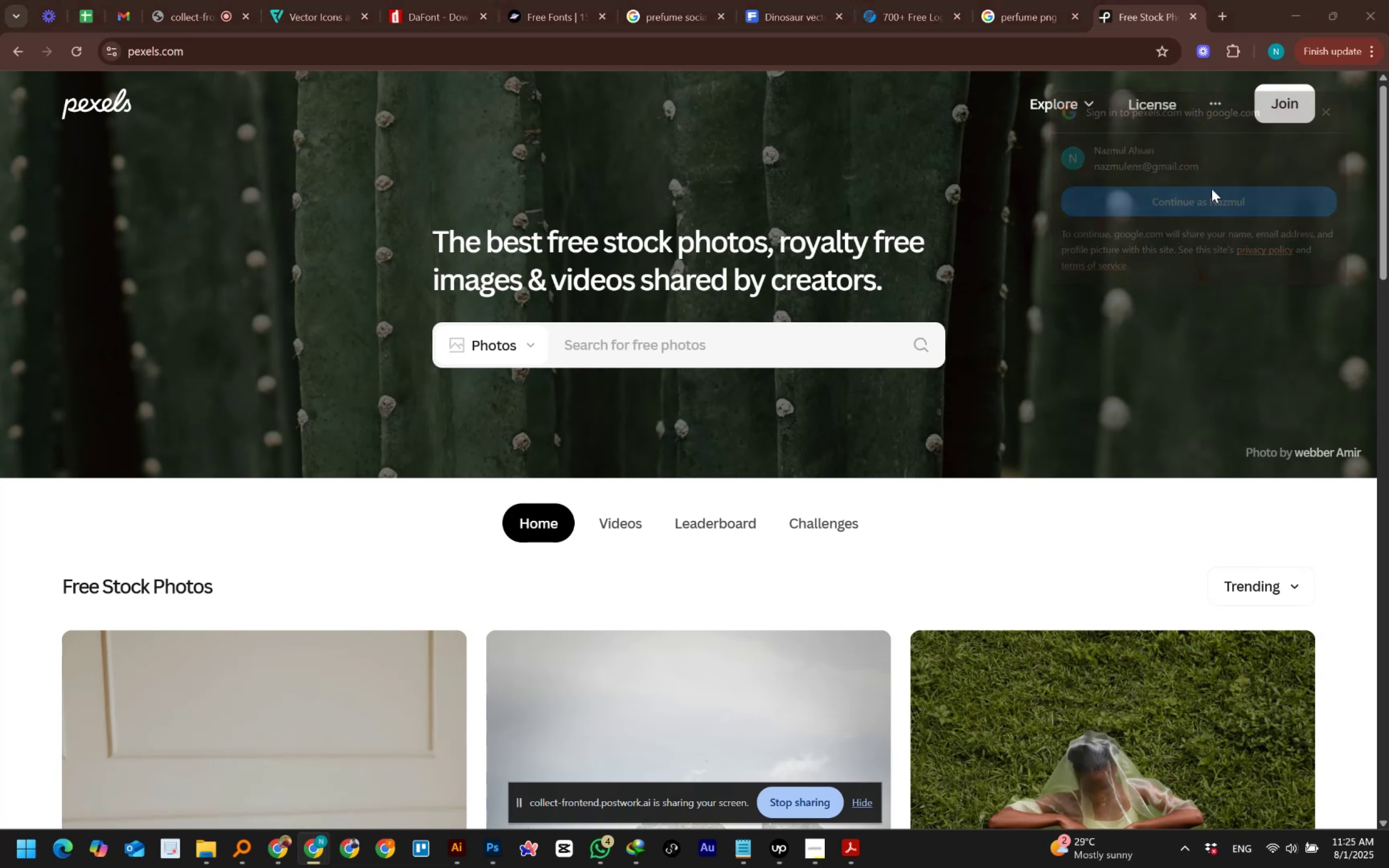 
scroll: coordinate [1342, 398], scroll_direction: down, amount: 13.0
 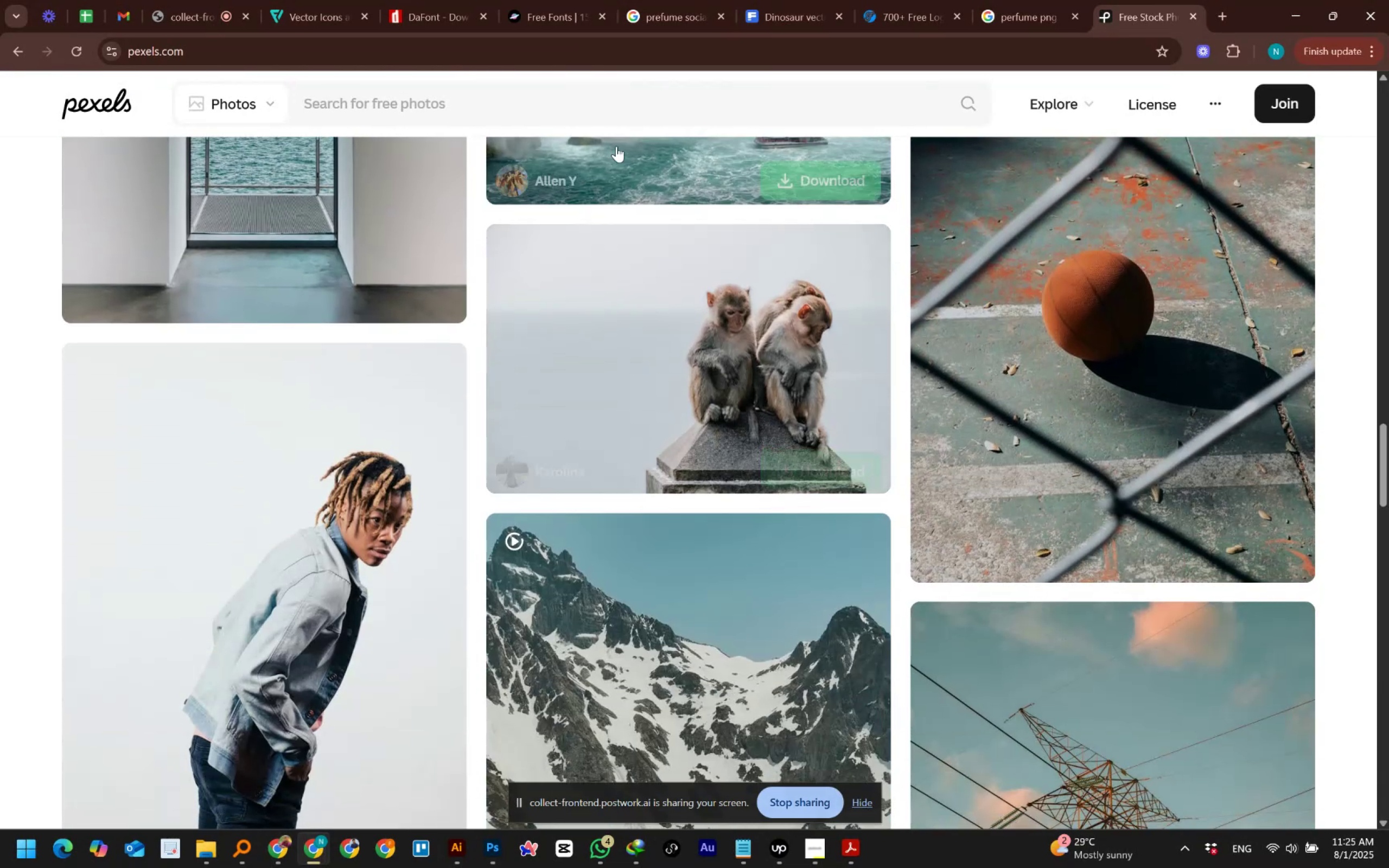 
left_click([572, 111])
 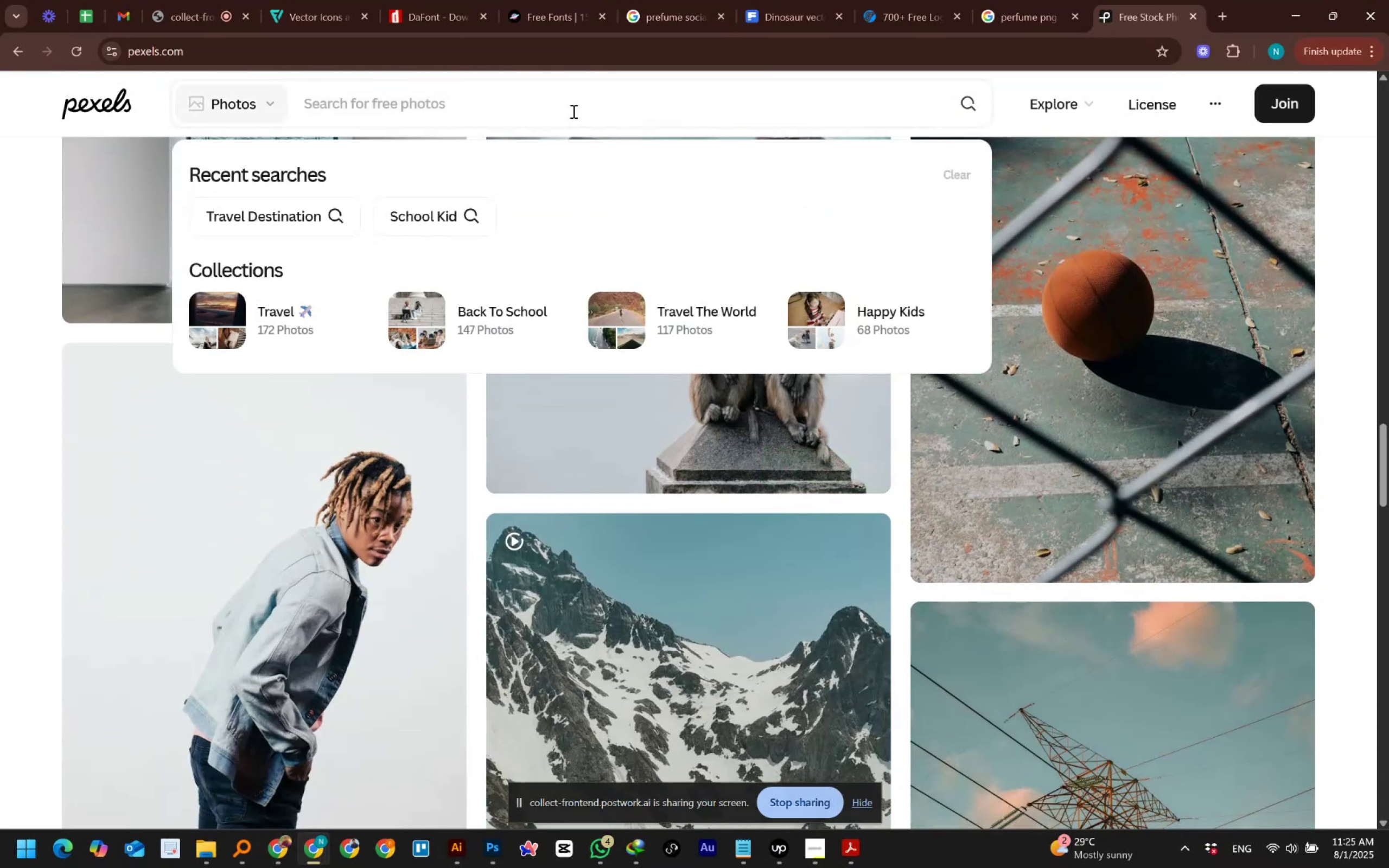 
type(pr)
key(Backspace)
type(erfume)
 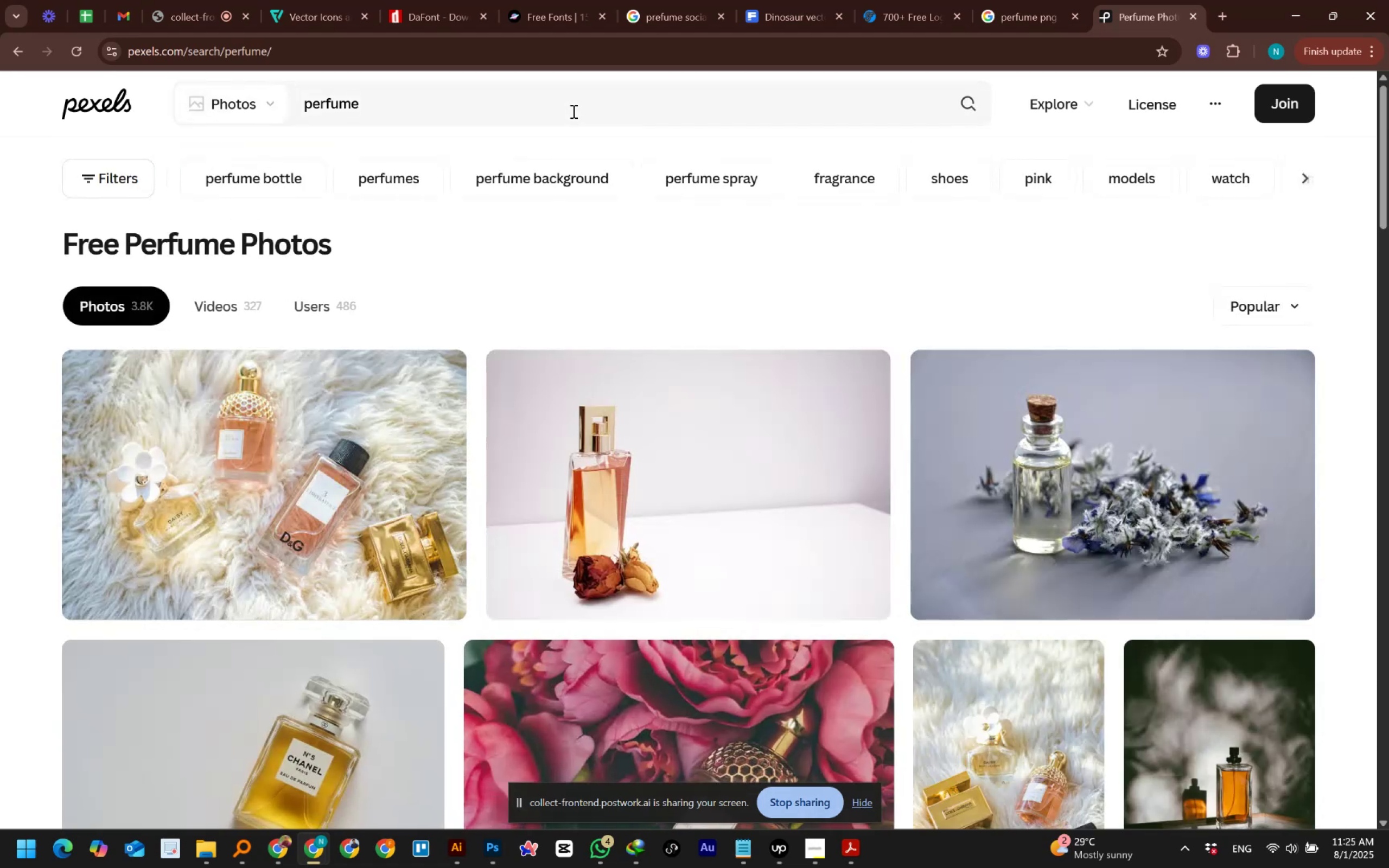 
scroll: coordinate [1315, 304], scroll_direction: down, amount: 9.0
 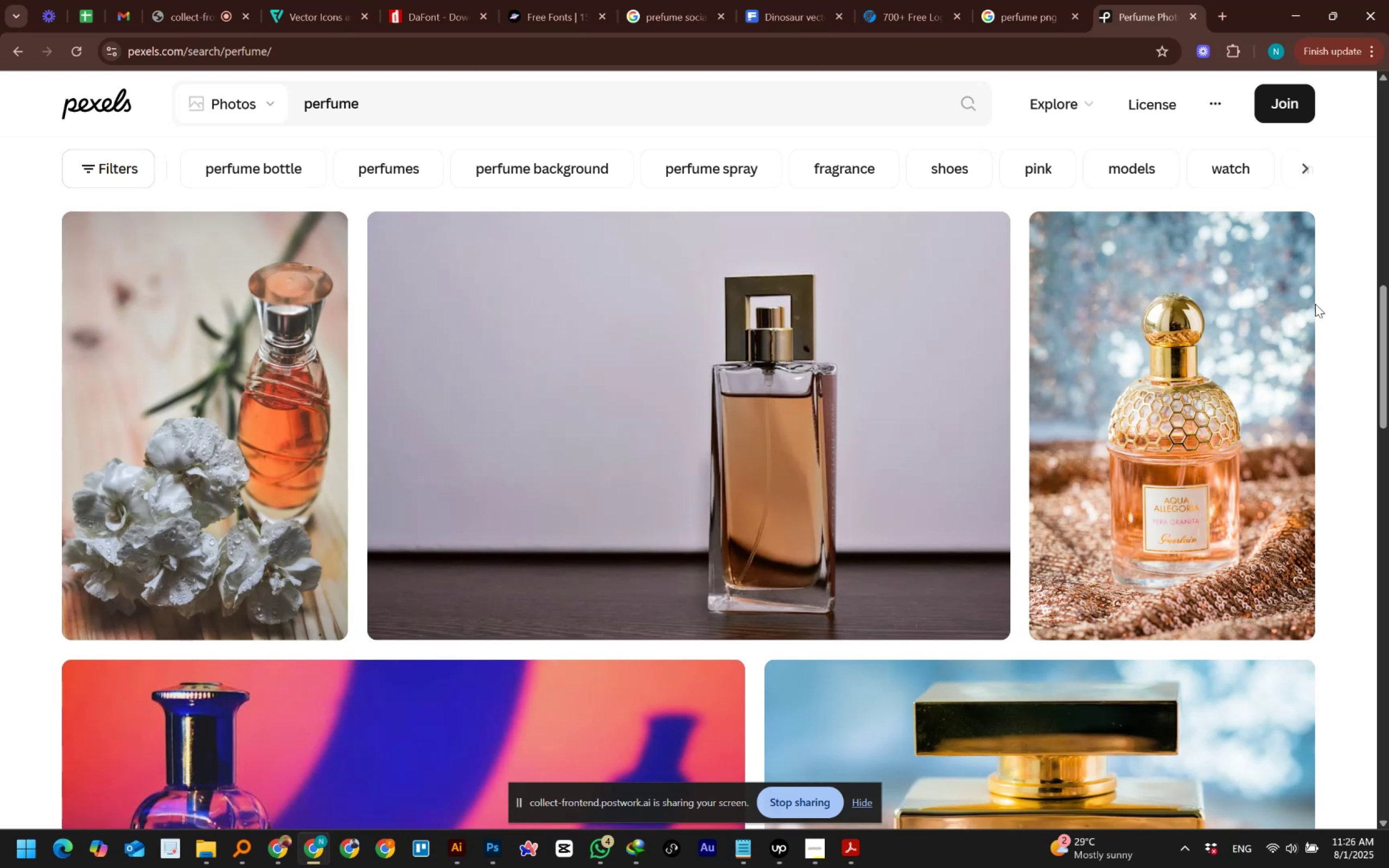 
scroll: coordinate [1315, 304], scroll_direction: down, amount: 3.0
 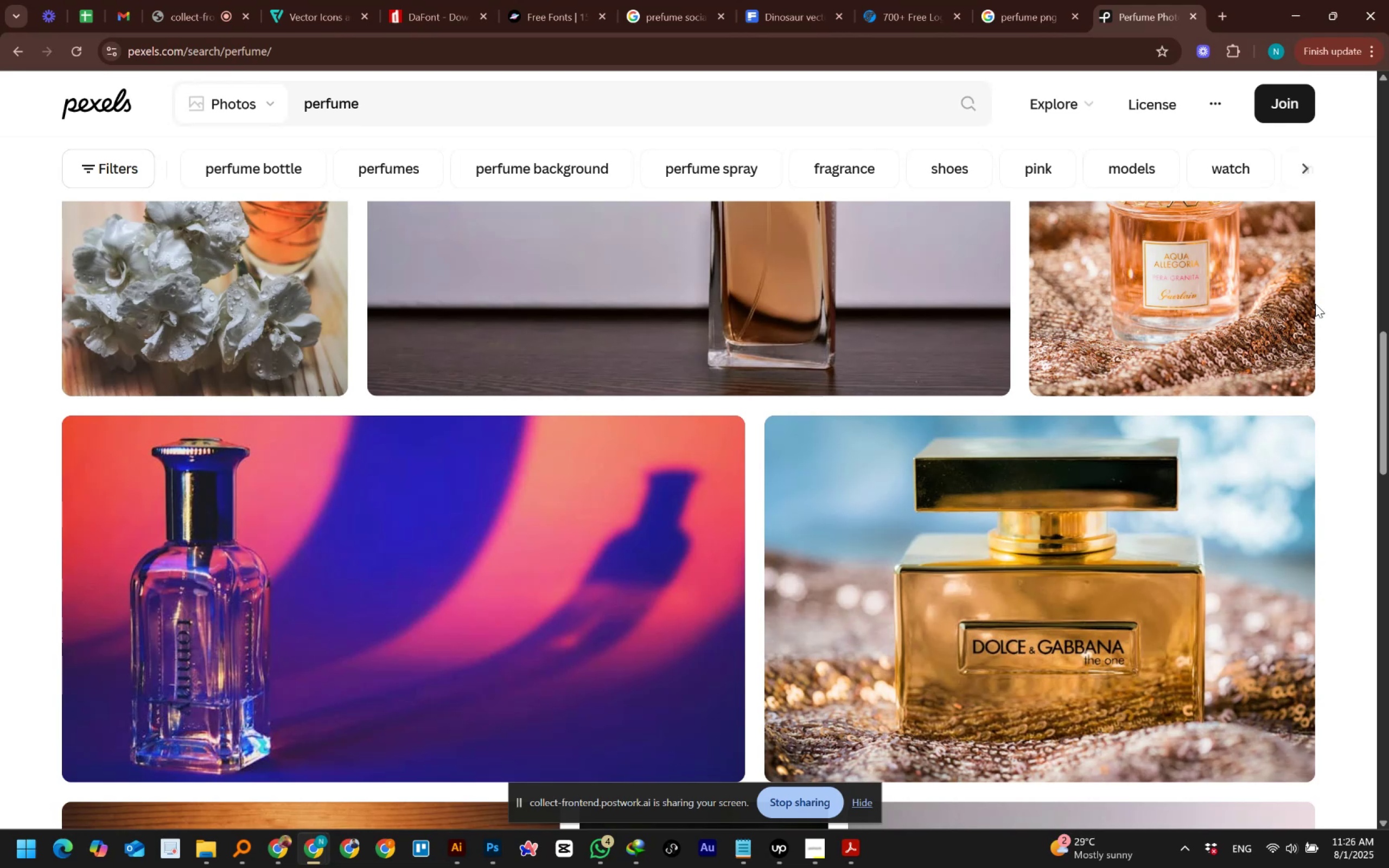 
wait(35.9)
 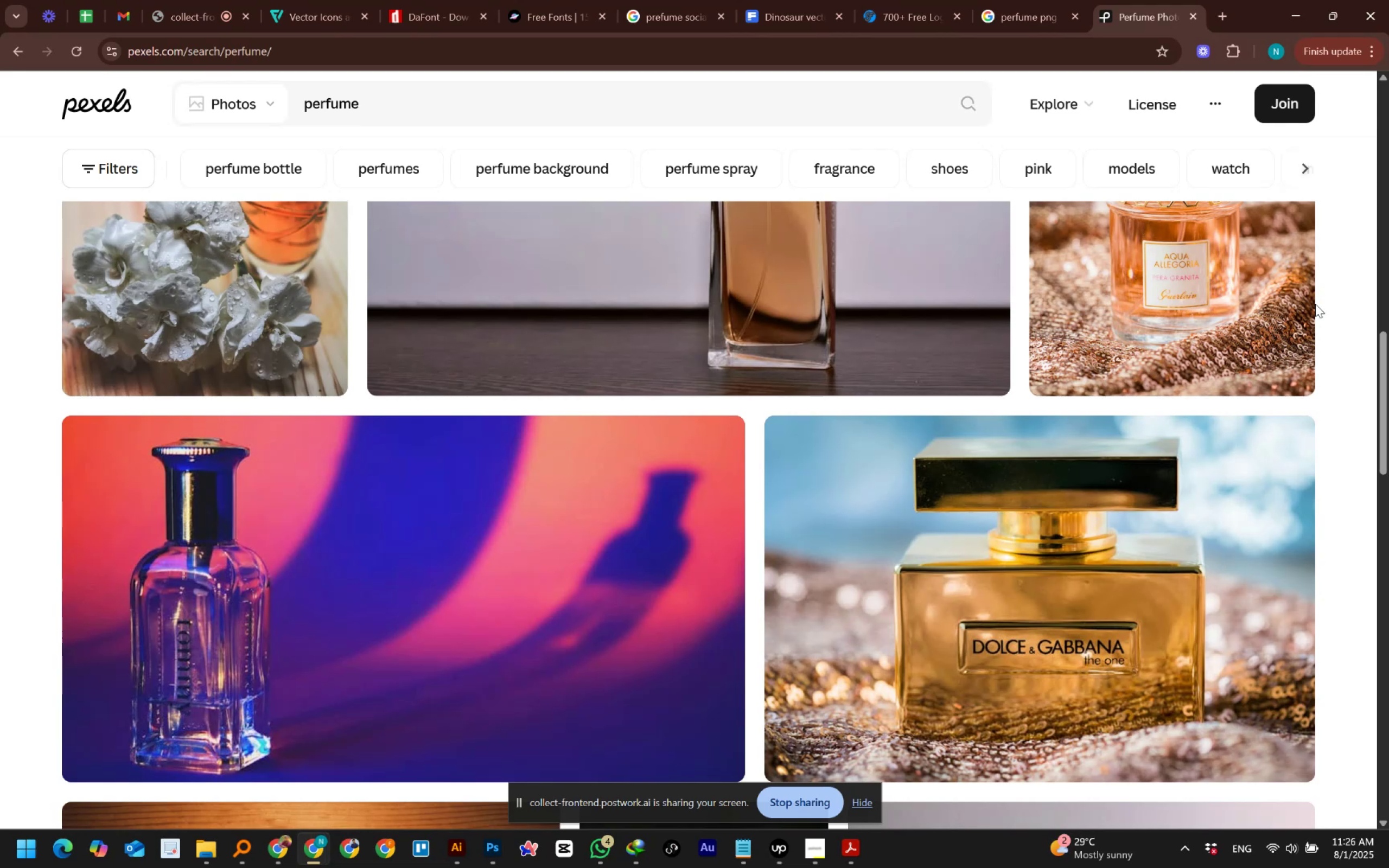 
scroll: coordinate [1315, 304], scroll_direction: down, amount: 10.0
 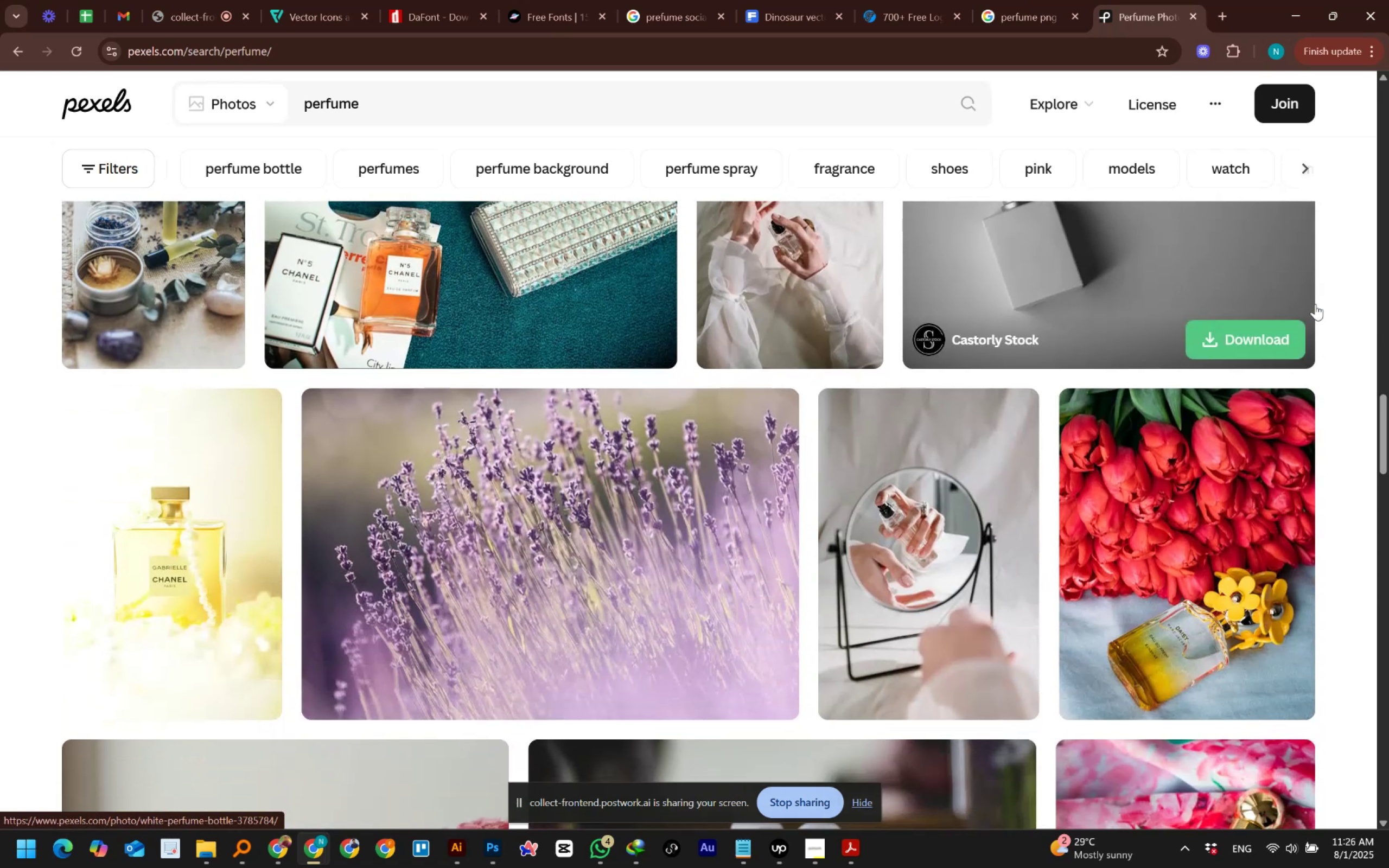 
wait(10.55)
 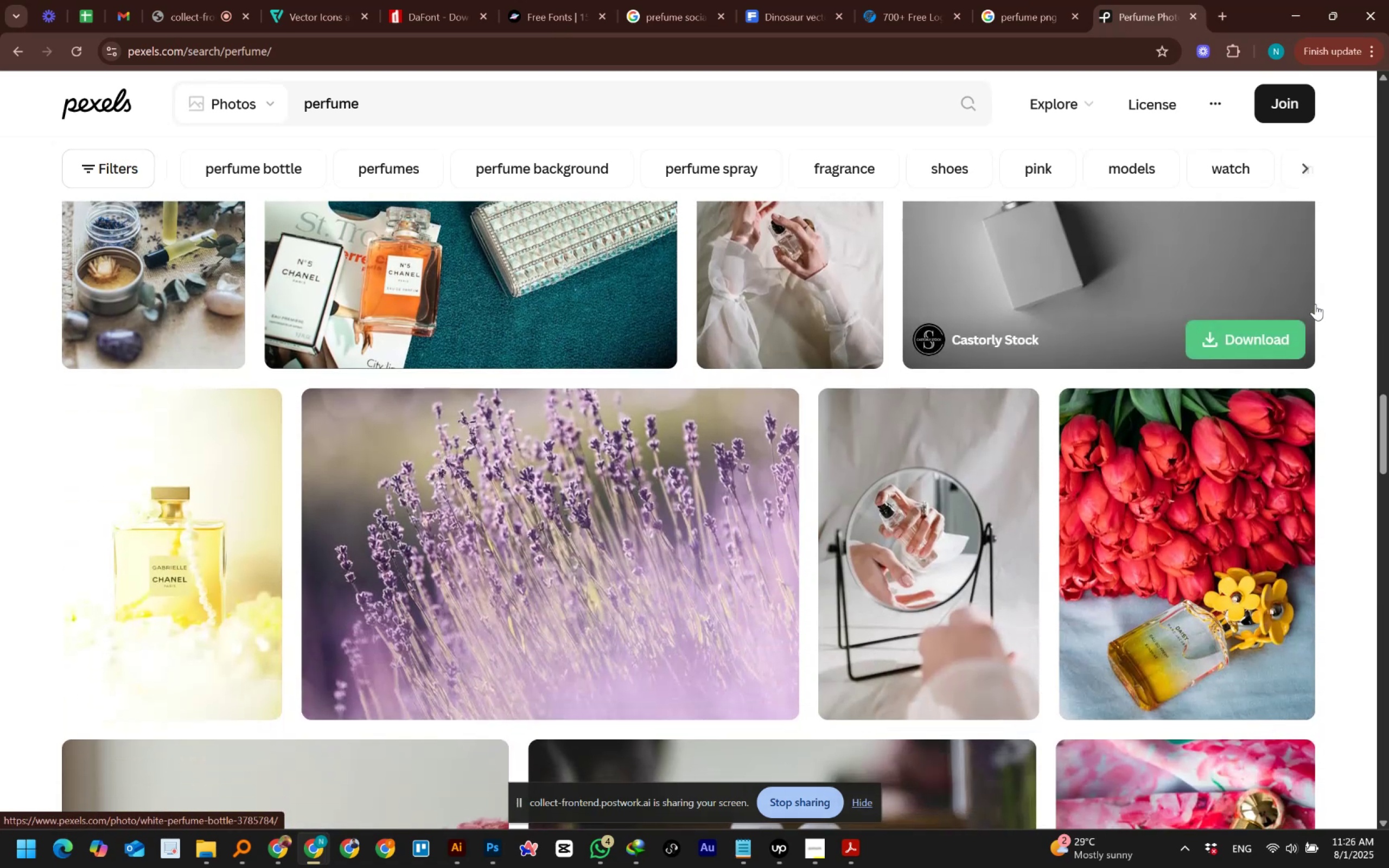 
scroll: coordinate [1388, 399], scroll_direction: down, amount: 21.0
 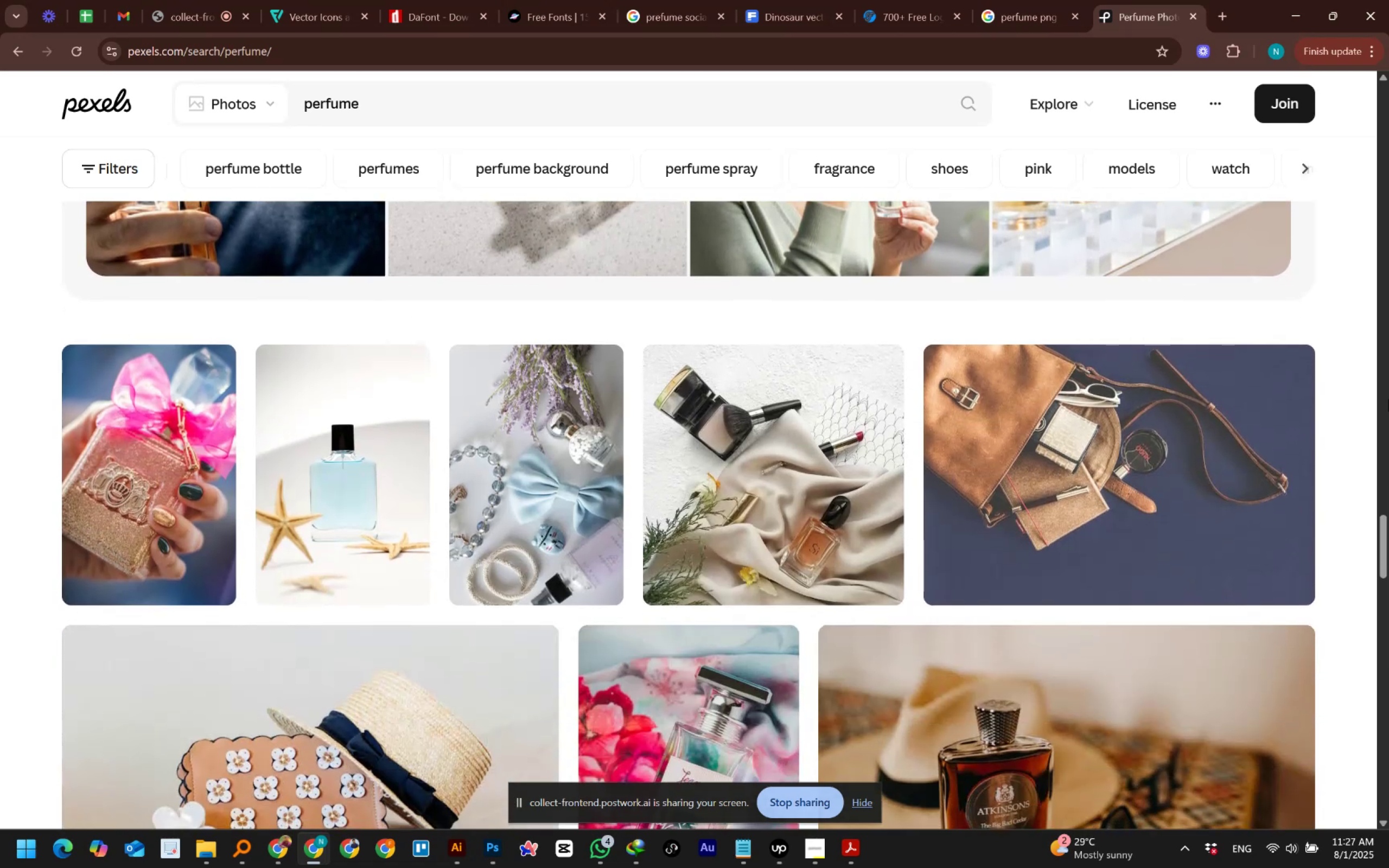 
scroll: coordinate [1388, 399], scroll_direction: down, amount: 1.0
 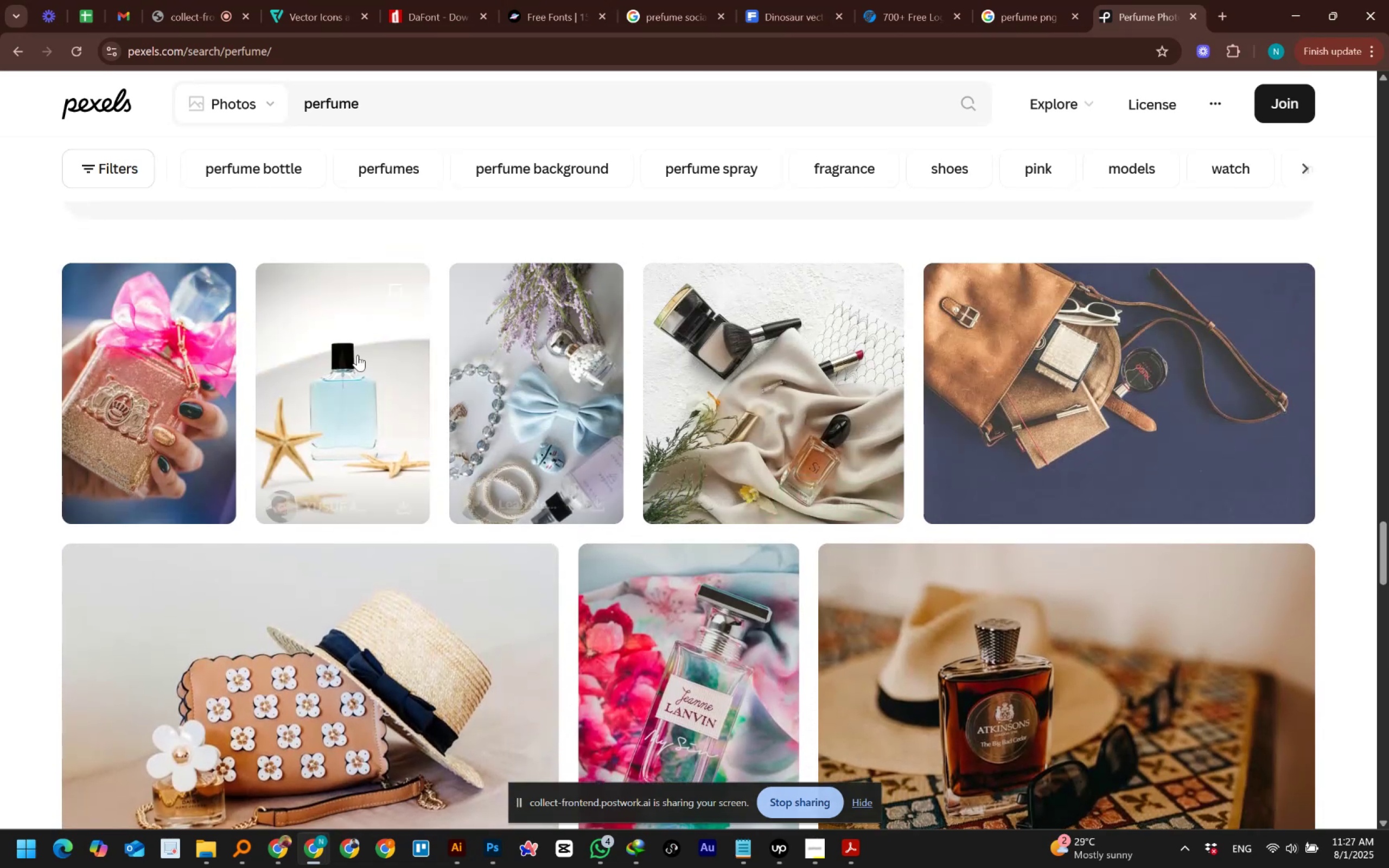 
middle_click([337, 362])
 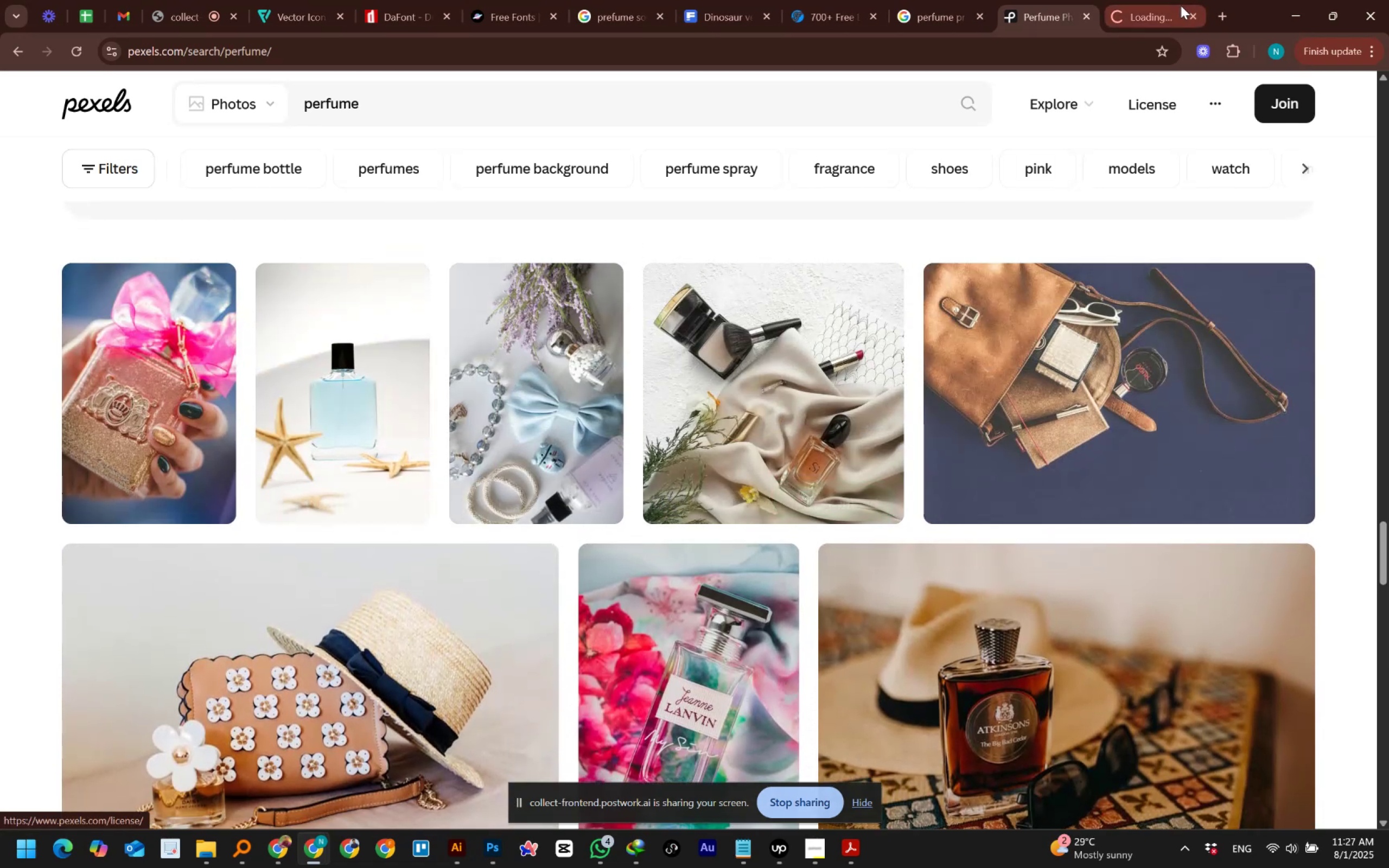 
left_click([1136, 9])
 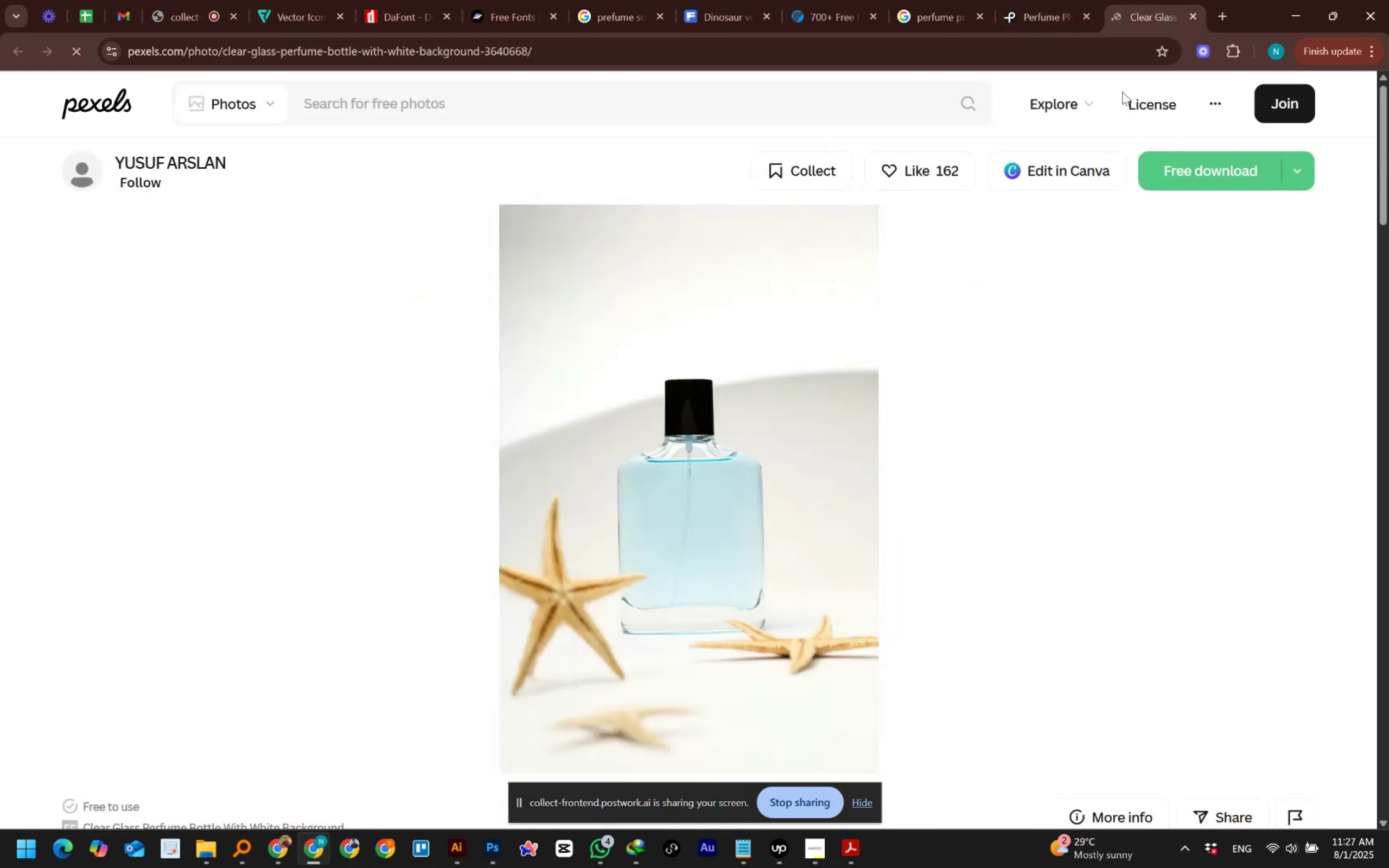 
scroll: coordinate [1157, 293], scroll_direction: down, amount: 9.0
 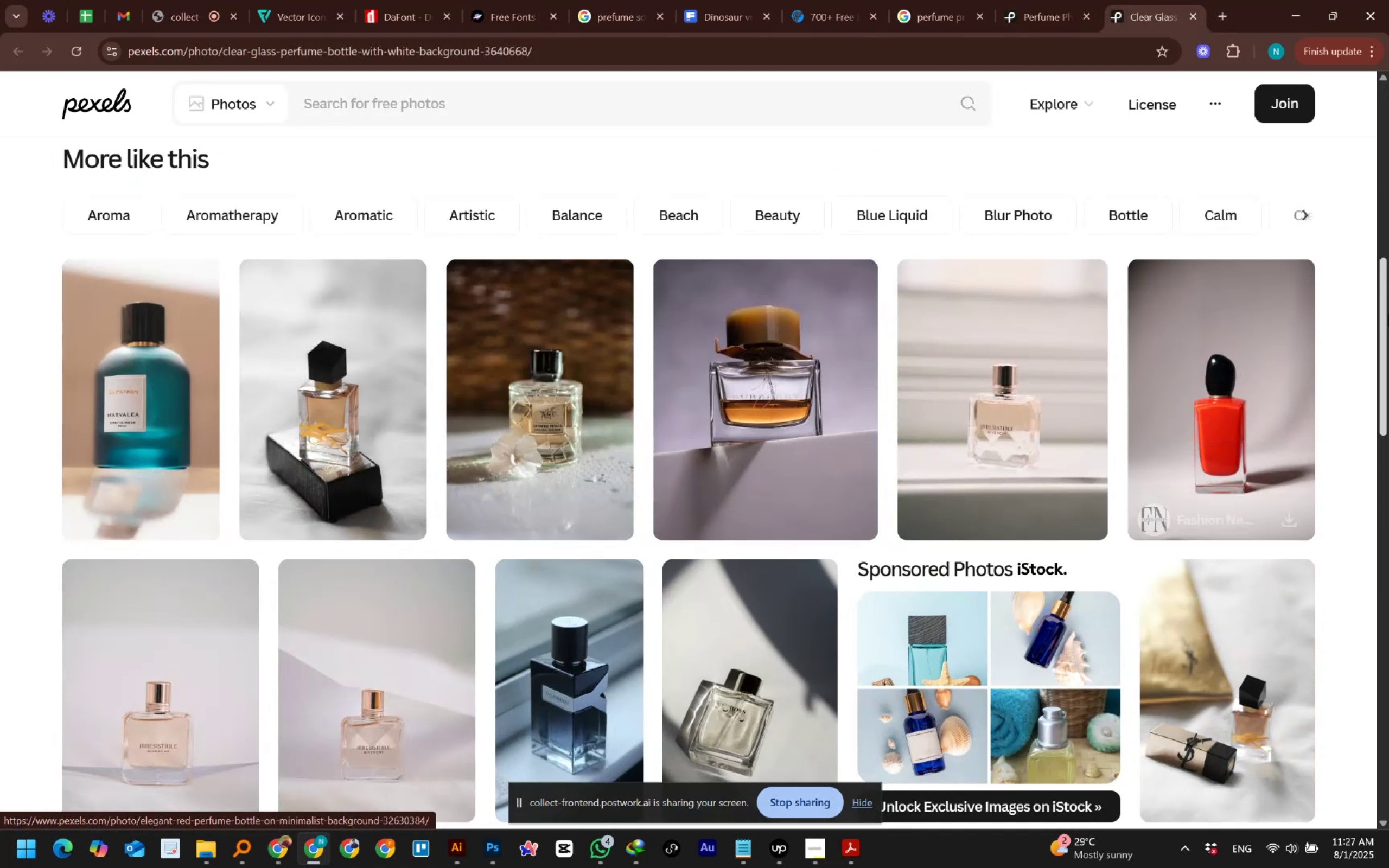 
scroll: coordinate [1388, 312], scroll_direction: up, amount: 8.0
 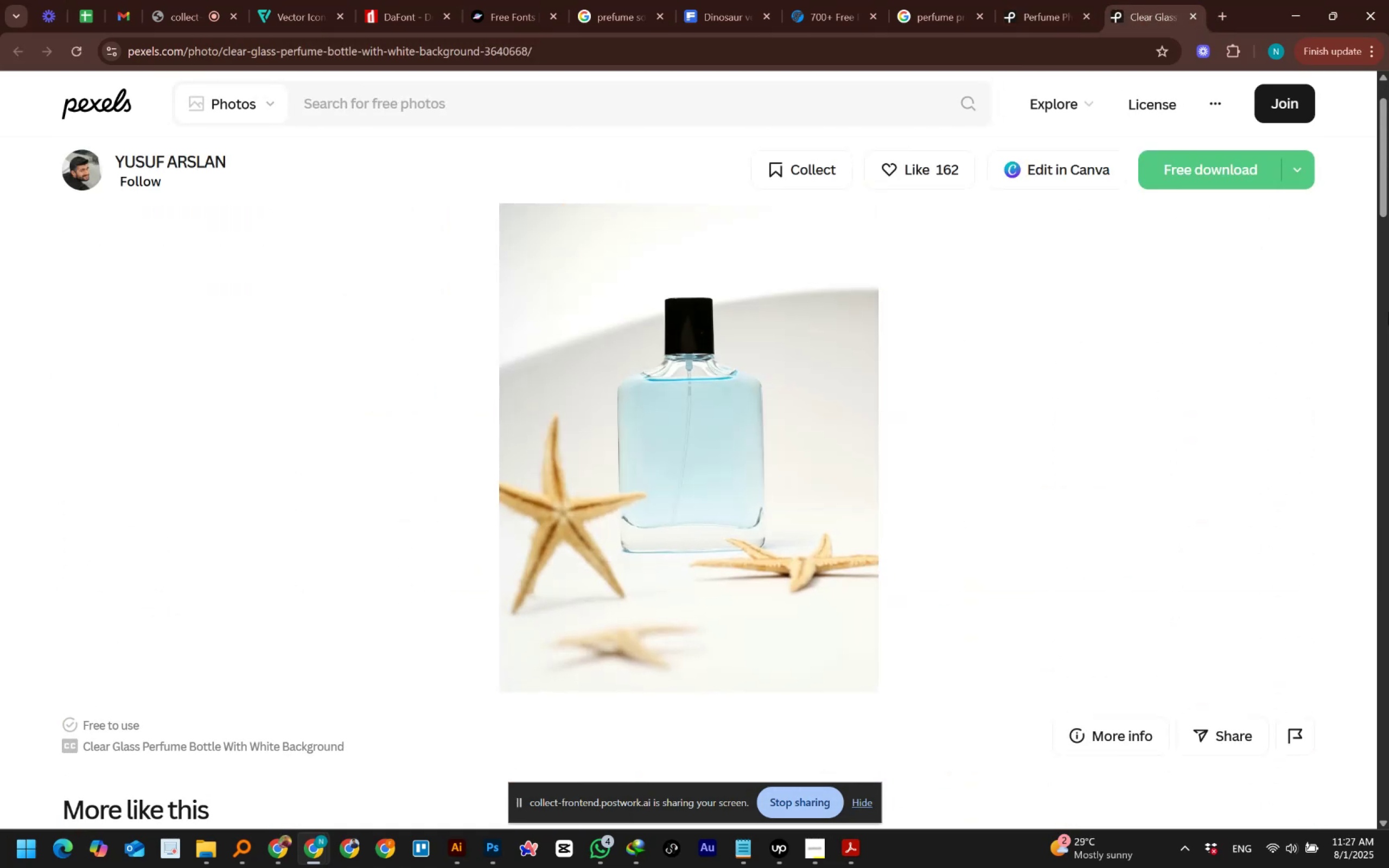 
scroll: coordinate [1388, 312], scroll_direction: down, amount: 5.0
 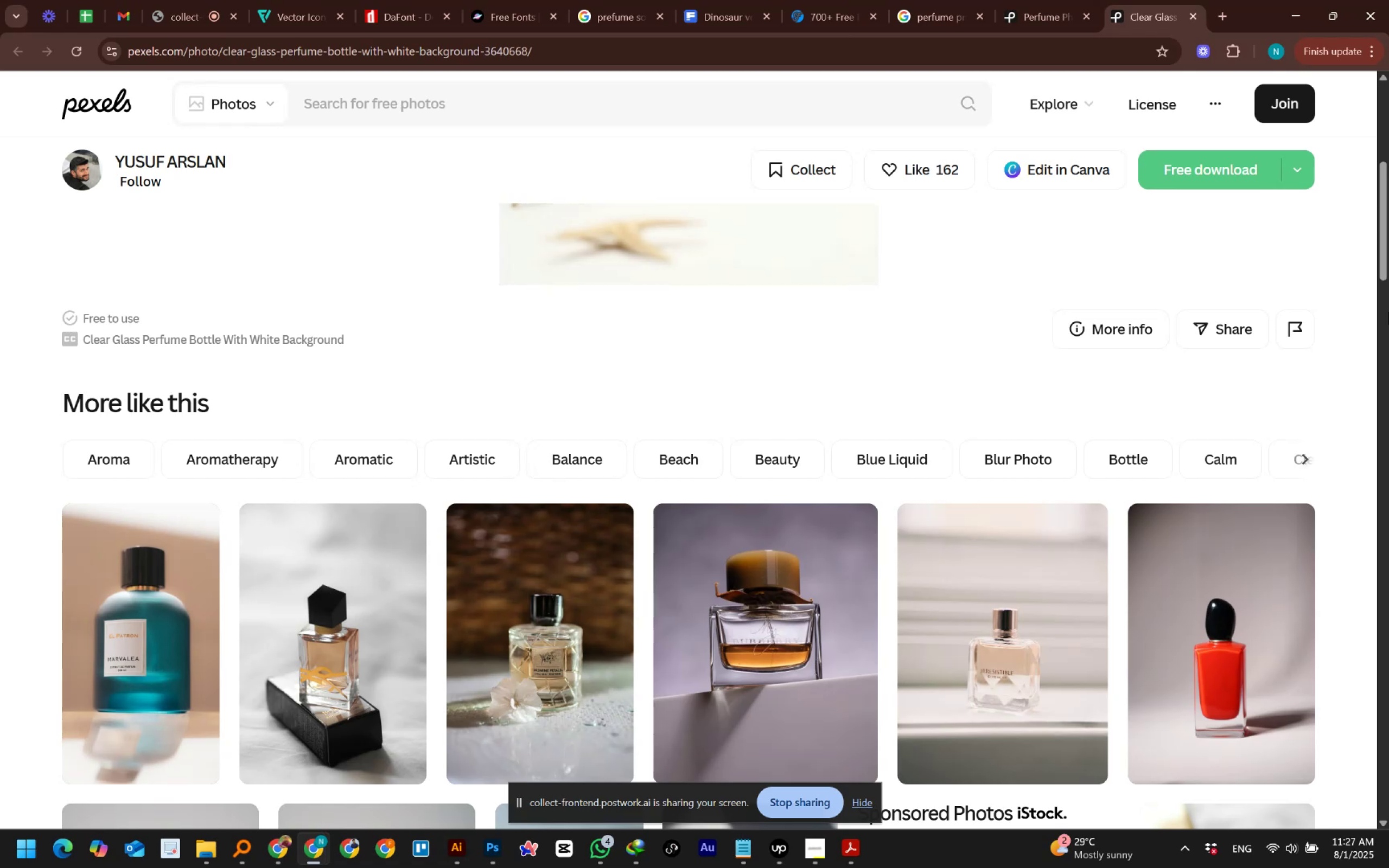 
wait(29.73)
 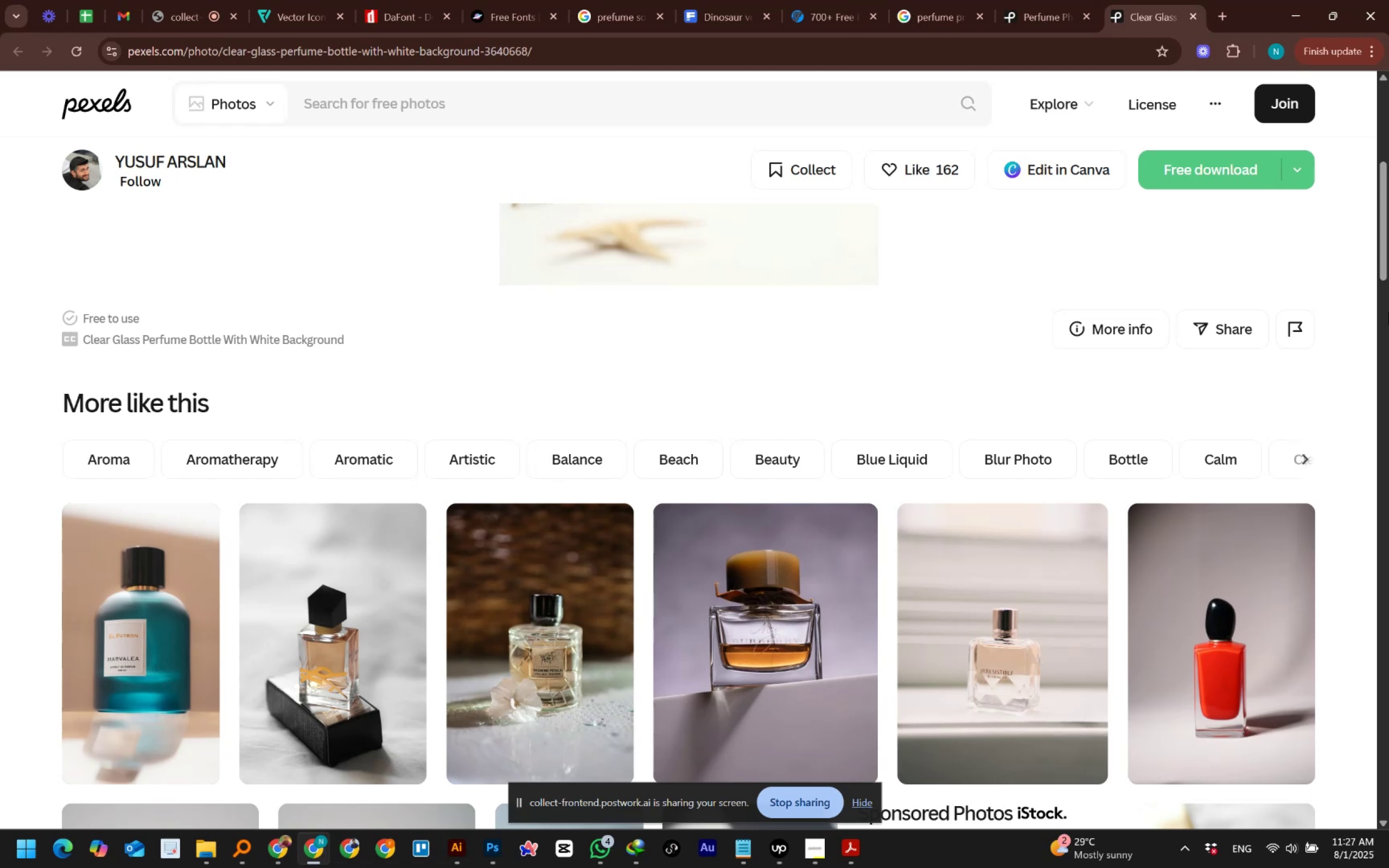 
scroll: coordinate [1379, 328], scroll_direction: down, amount: 6.0
 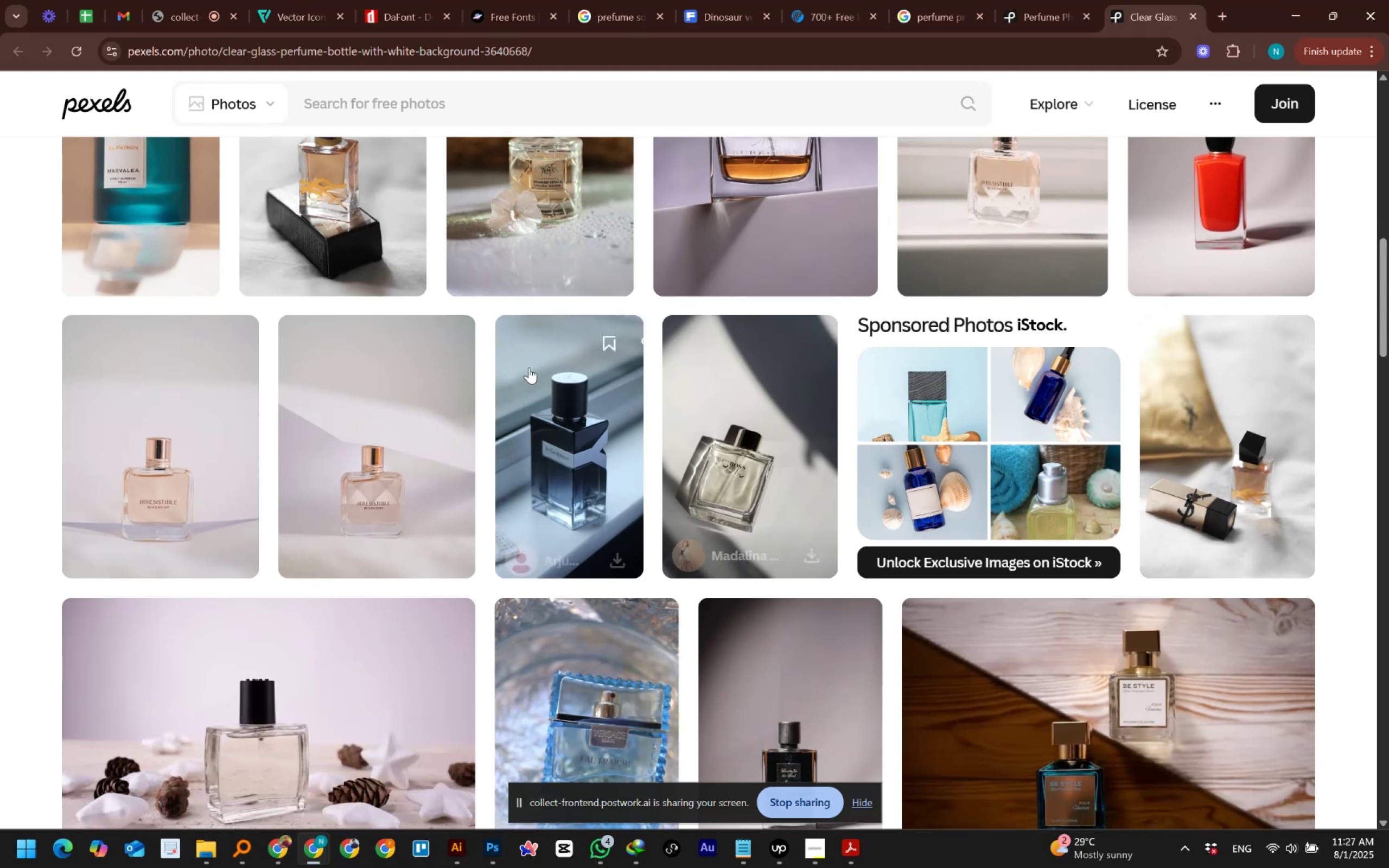 
middle_click([558, 418])
 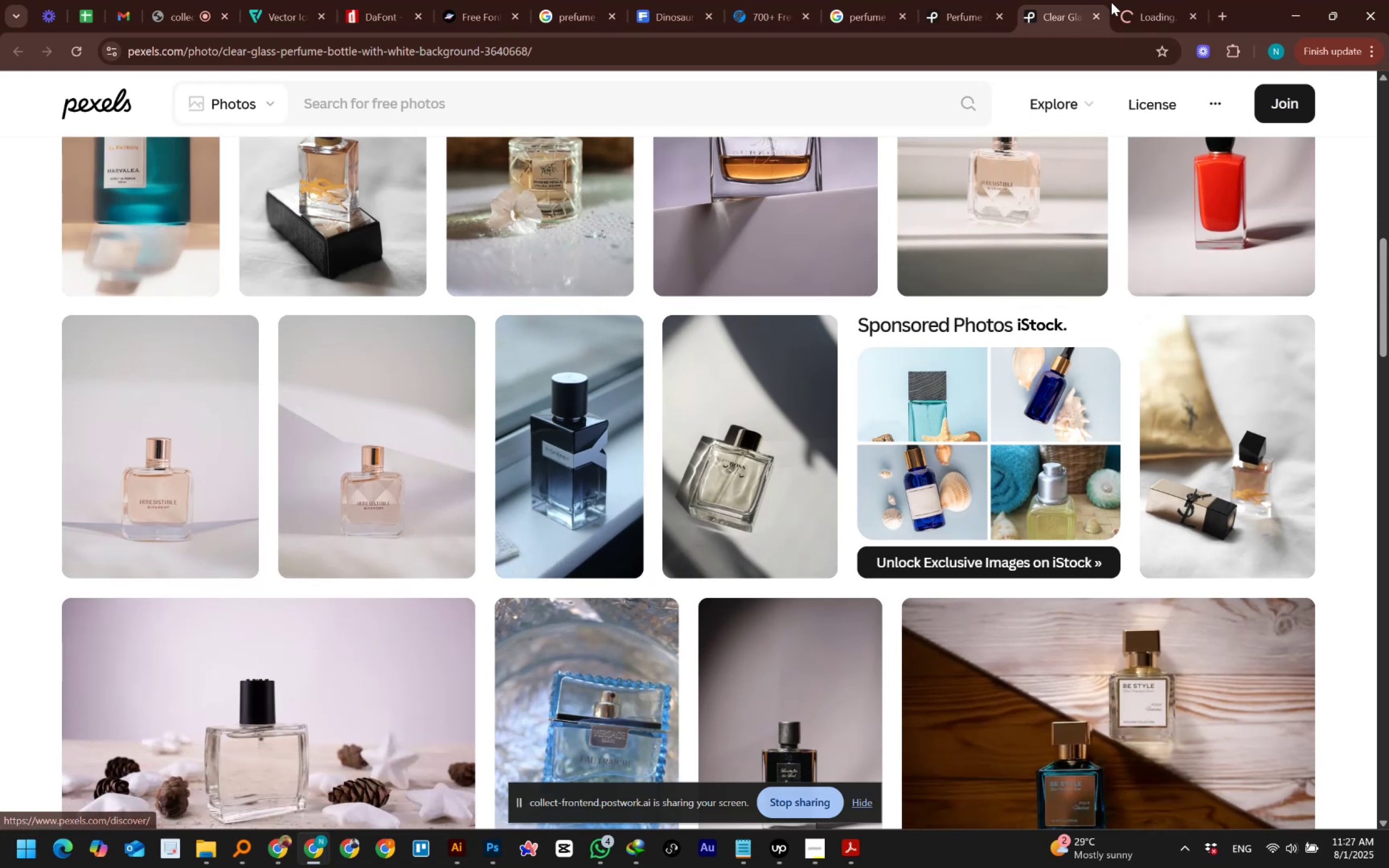 
left_click([1131, 13])
 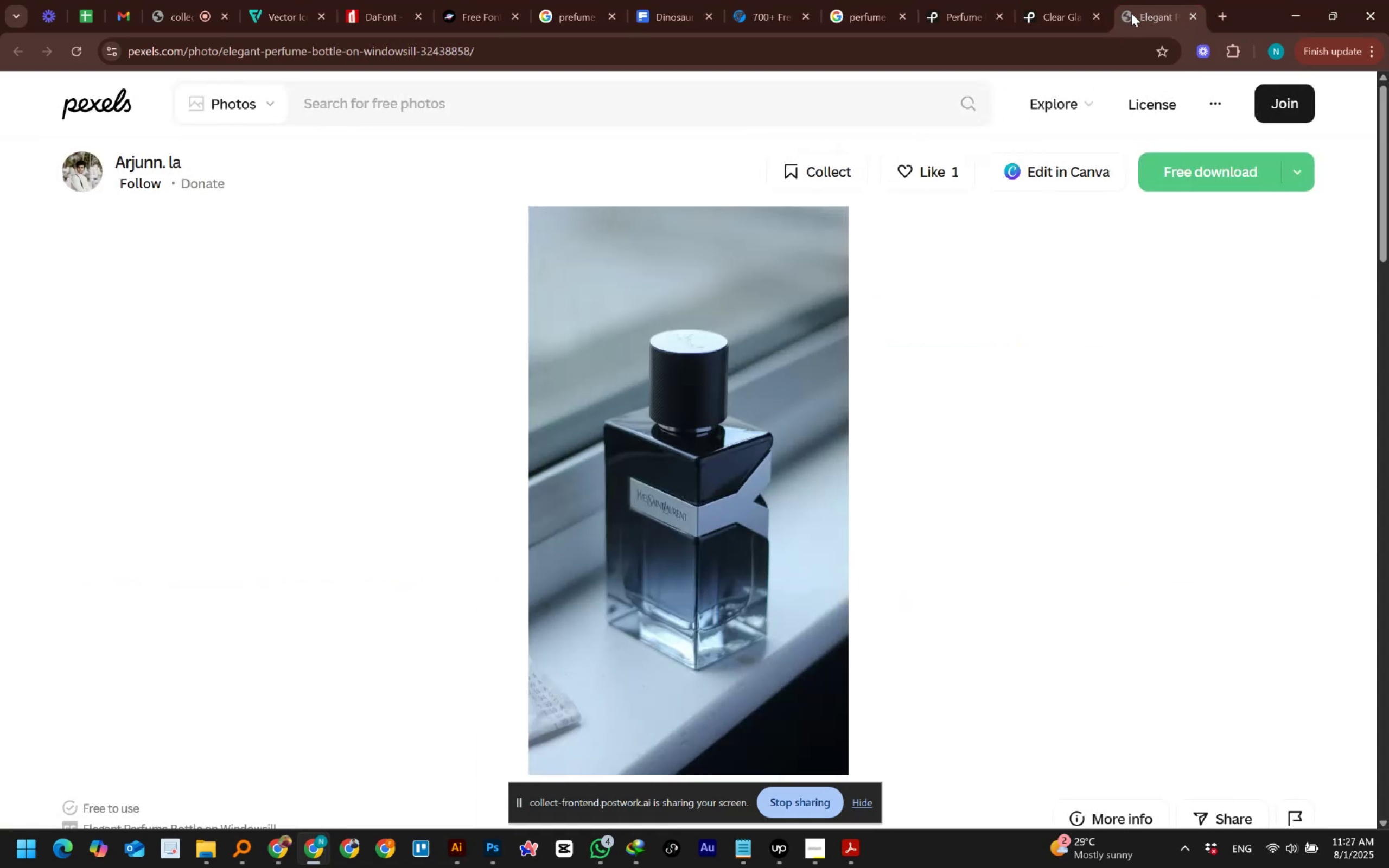 
scroll: coordinate [972, 484], scroll_direction: down, amount: 8.0
 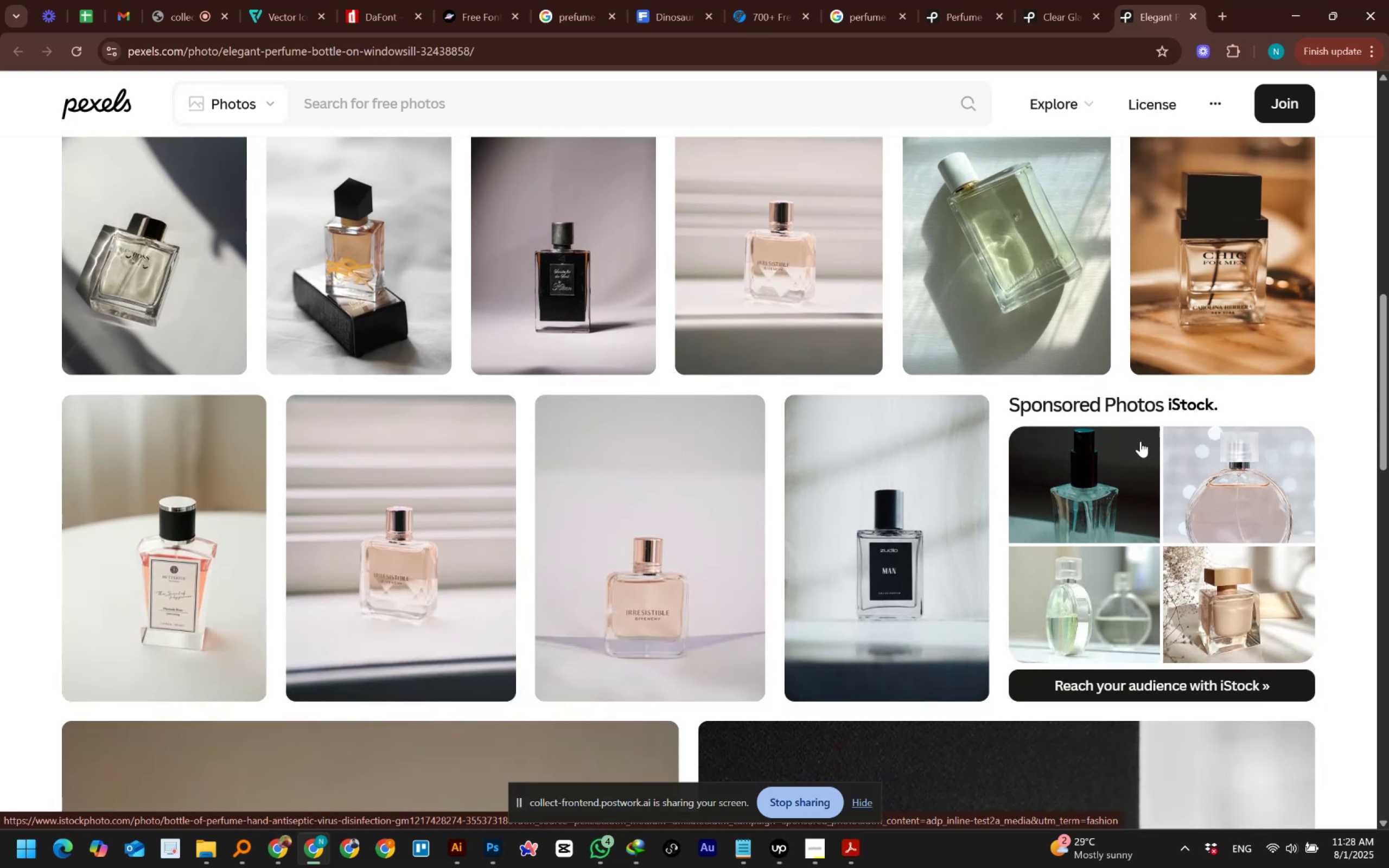 
scroll: coordinate [1233, 443], scroll_direction: up, amount: 2.0
 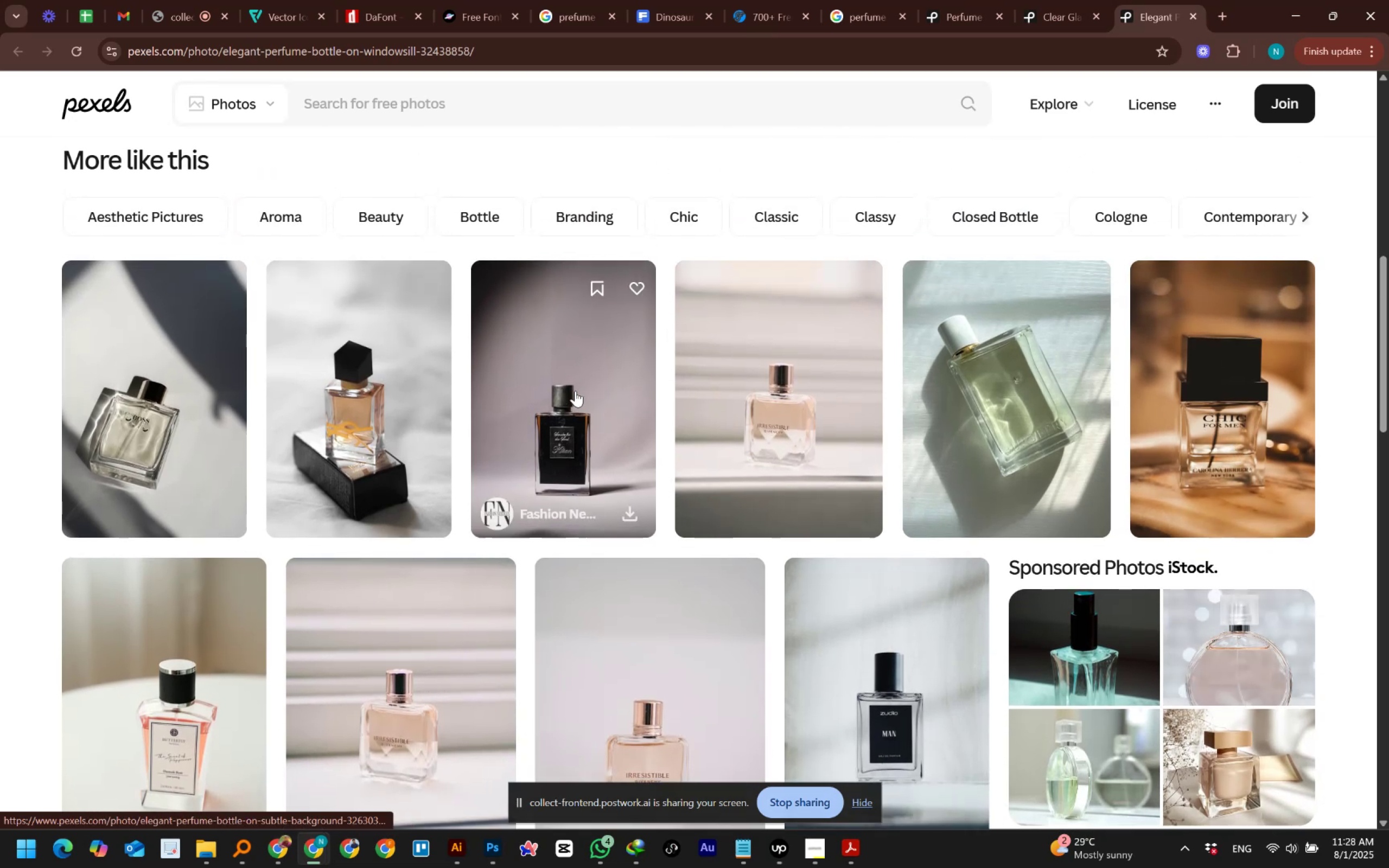 
middle_click([575, 391])
 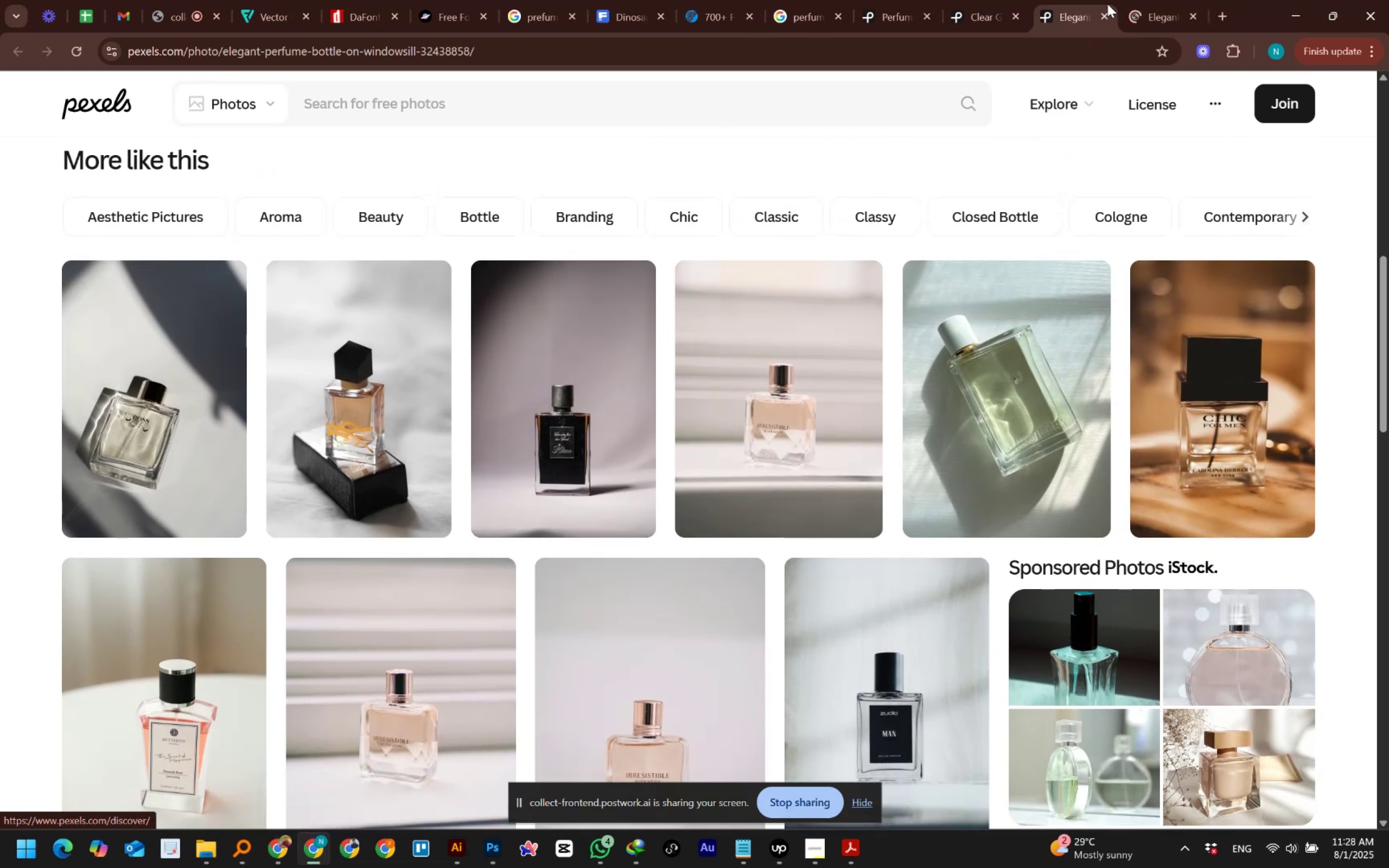 
left_click([1146, 10])
 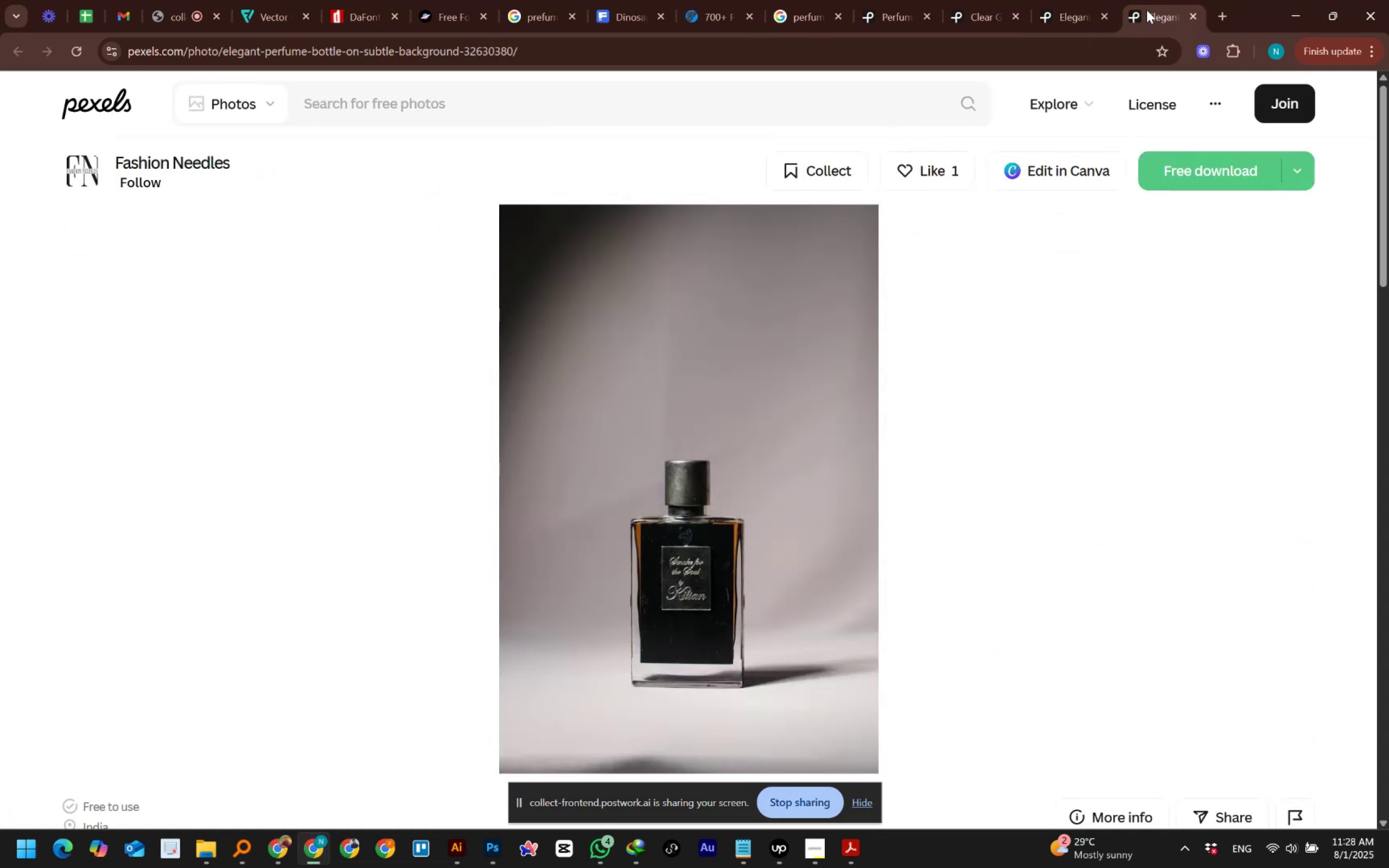 
scroll: coordinate [986, 382], scroll_direction: down, amount: 2.0
 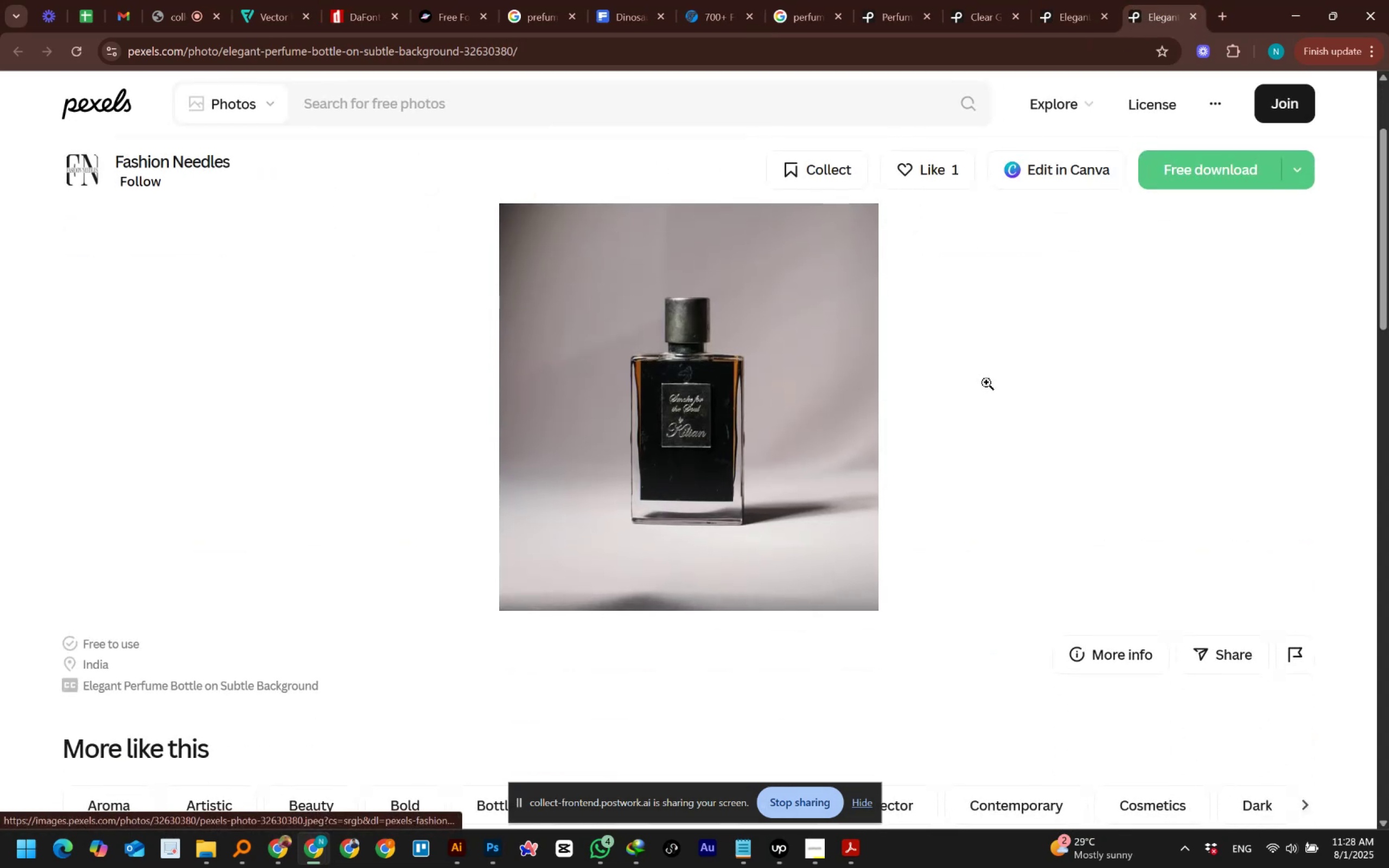 
scroll: coordinate [986, 382], scroll_direction: up, amount: 3.0
 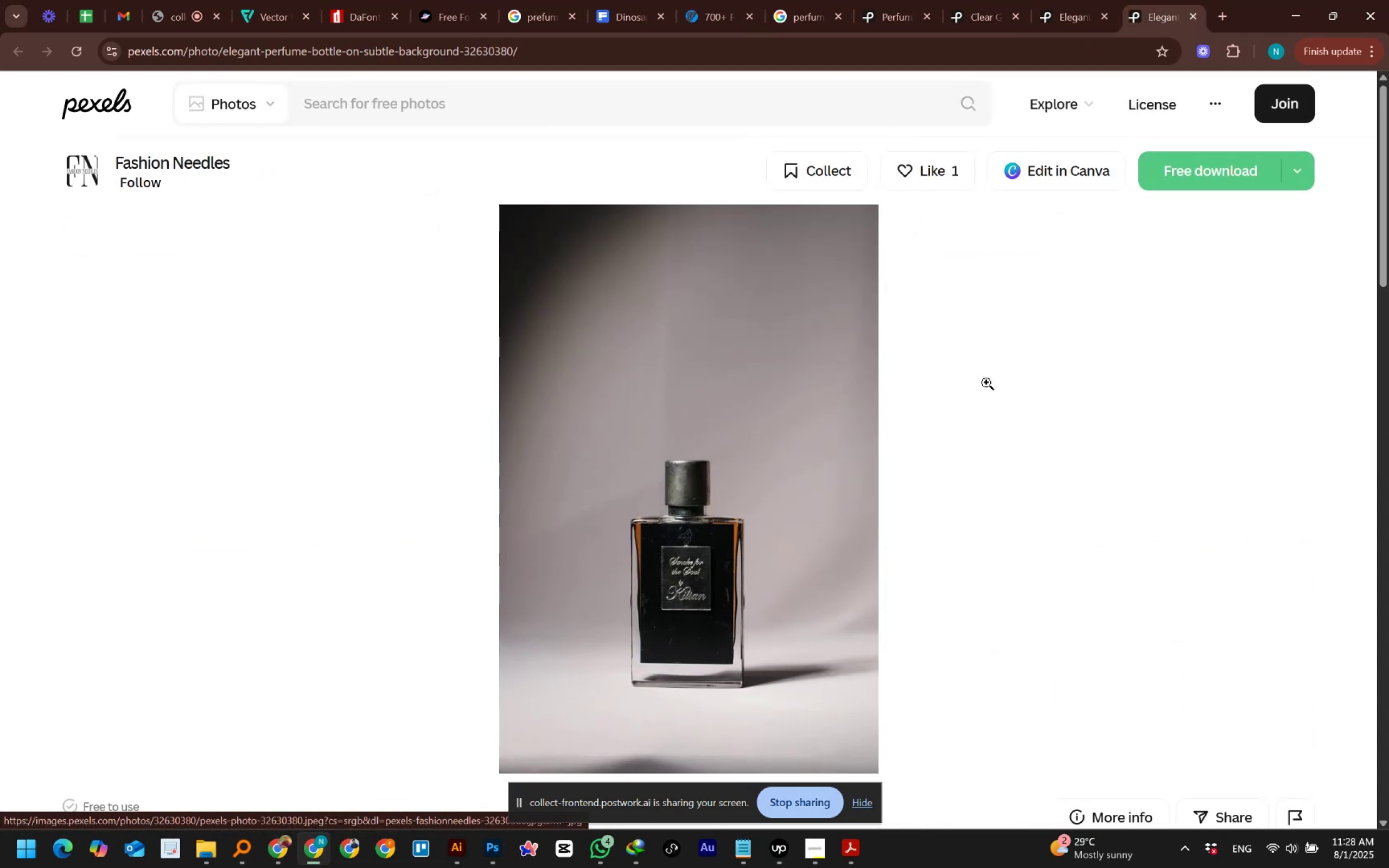 
scroll: coordinate [986, 382], scroll_direction: down, amount: 11.0
 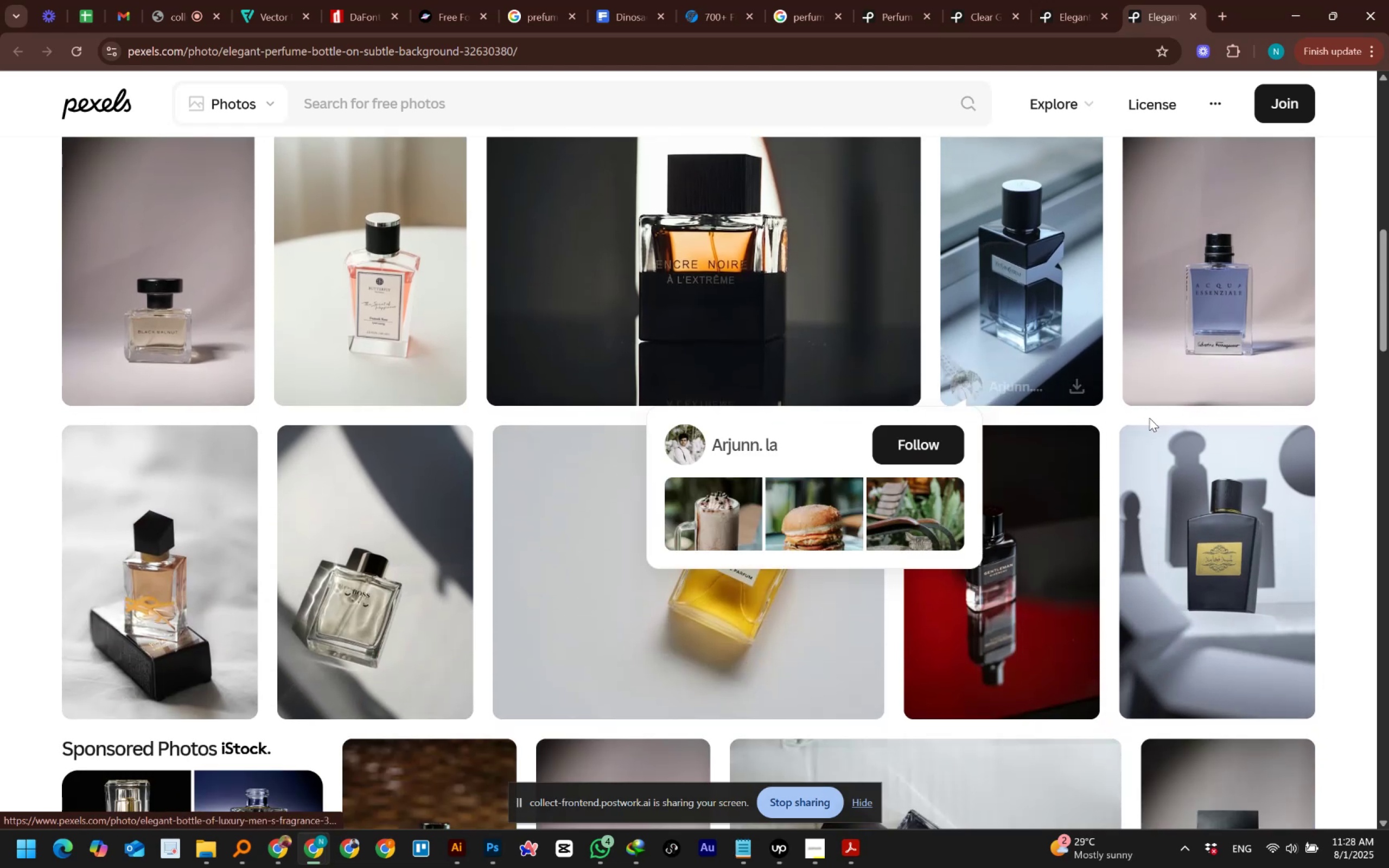 
middle_click([1044, 552])
 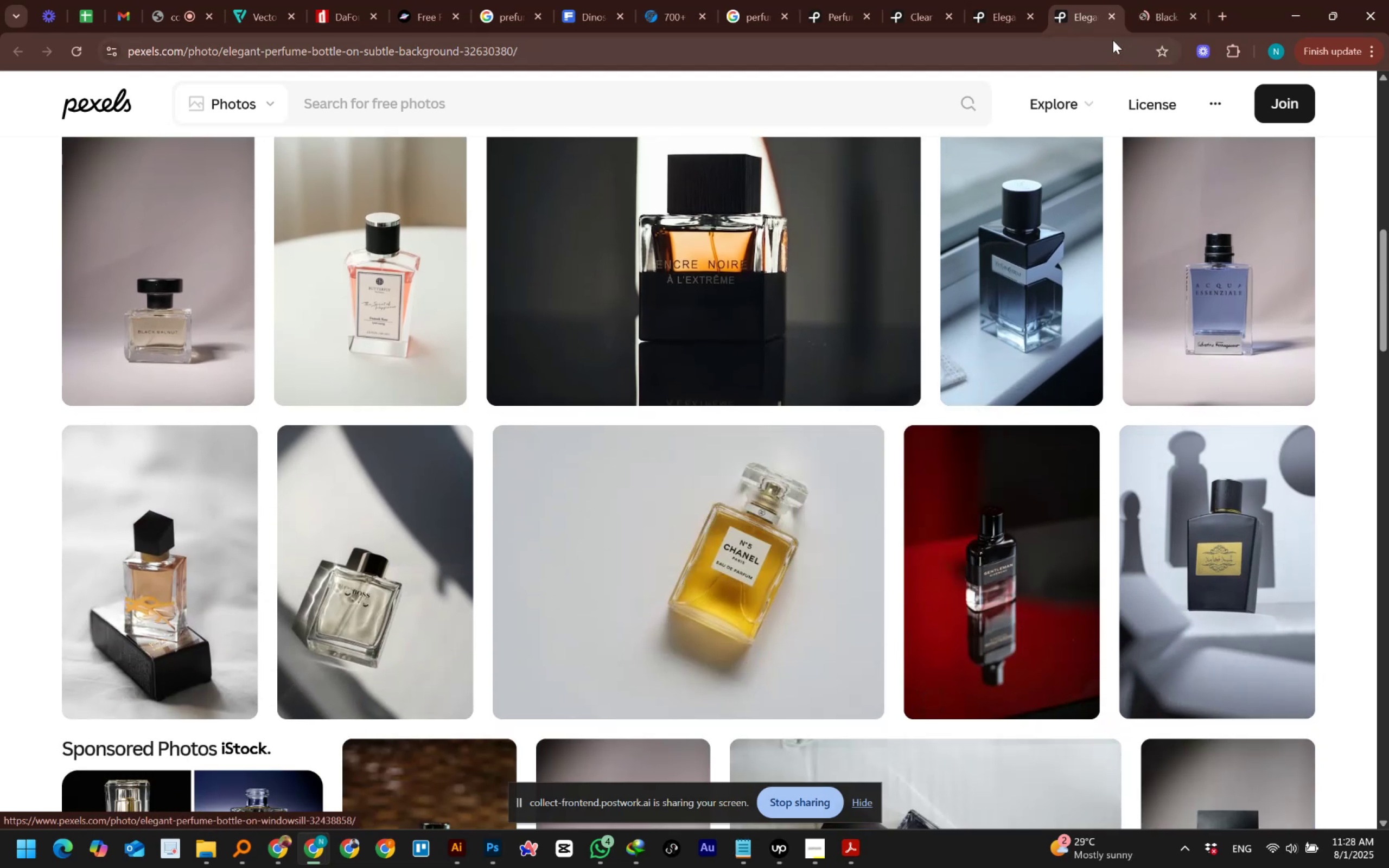 
left_click([1139, 21])
 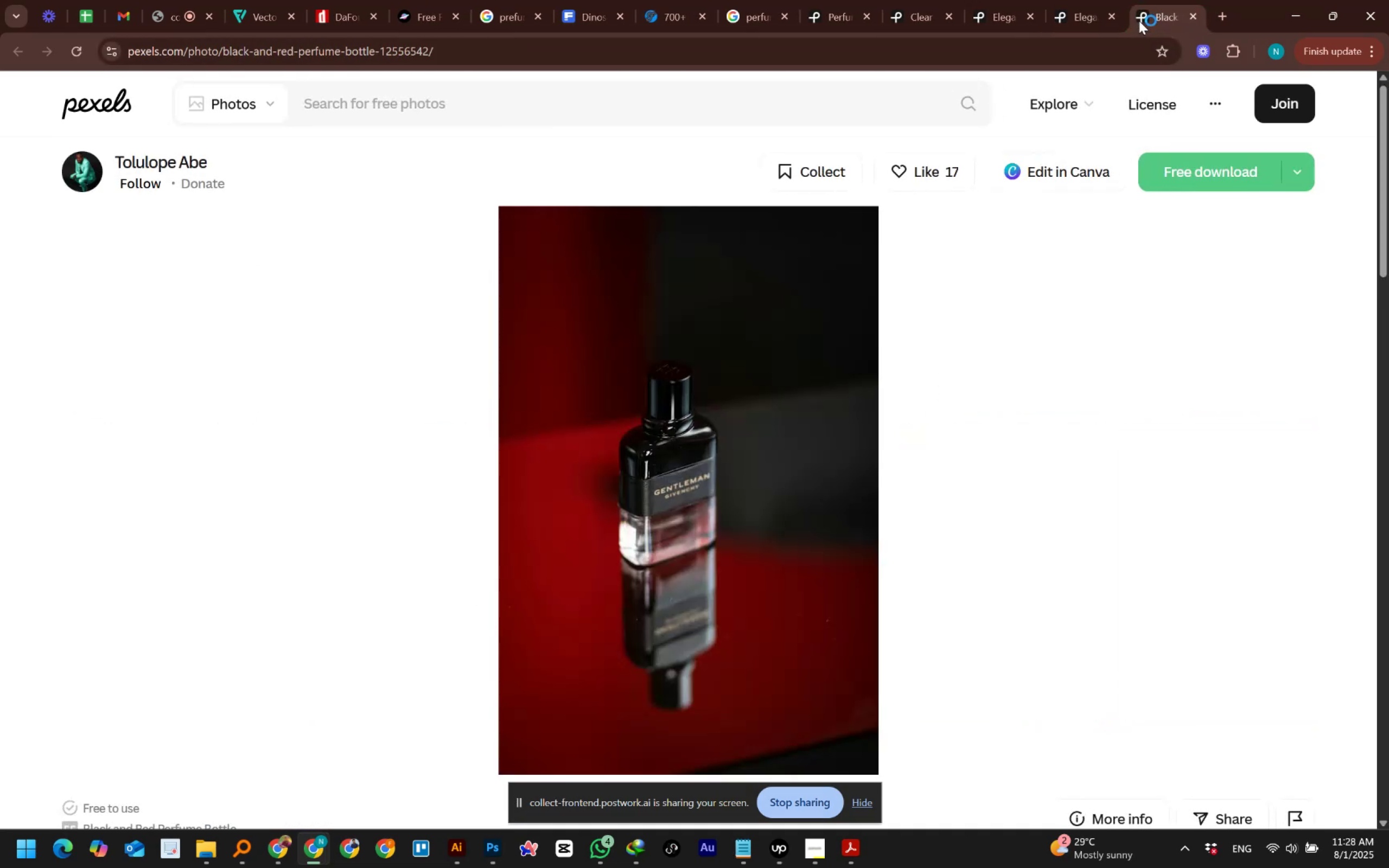 
scroll: coordinate [847, 346], scroll_direction: down, amount: 5.0
 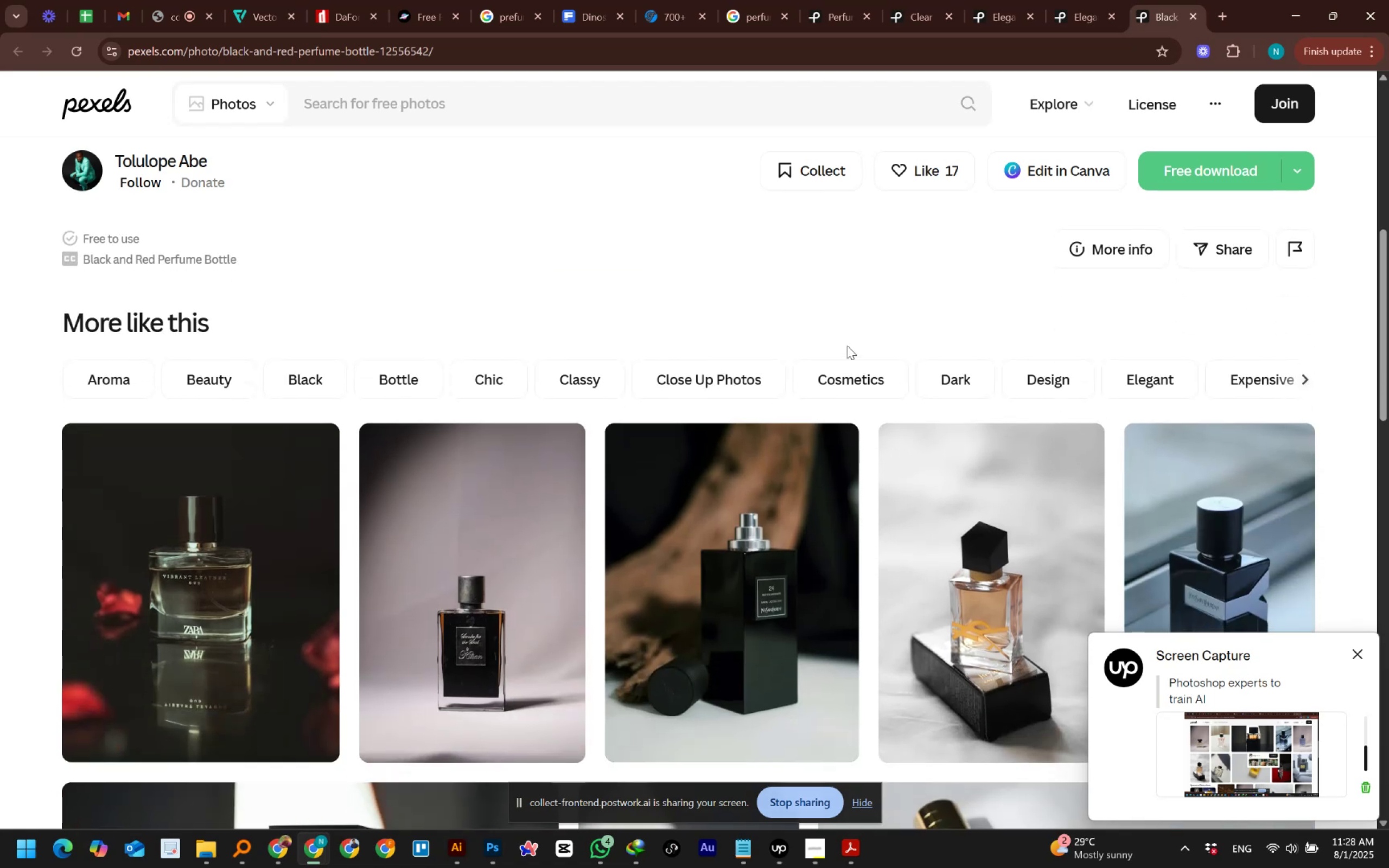 
scroll: coordinate [985, 334], scroll_direction: up, amount: 8.0
 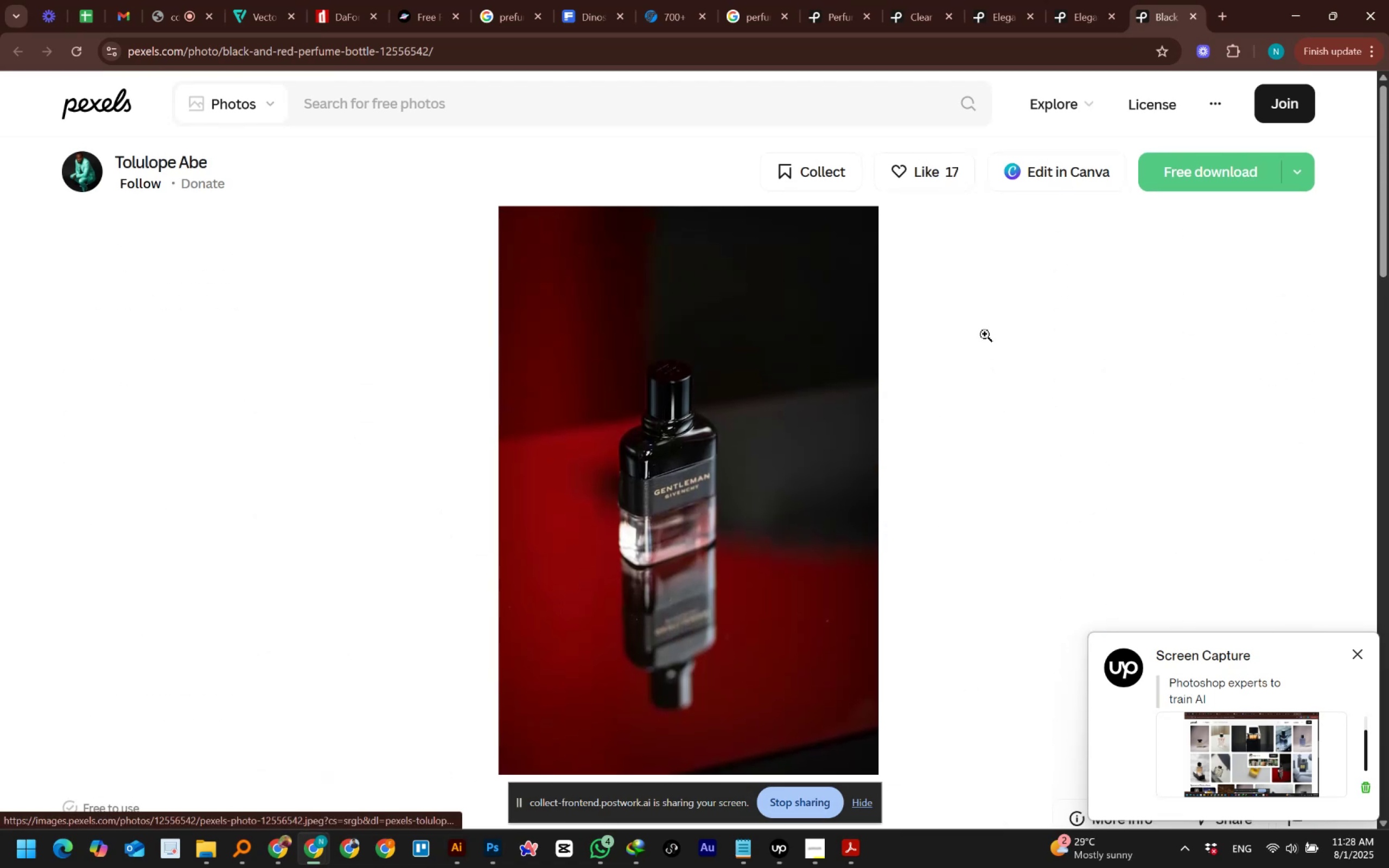 
scroll: coordinate [985, 334], scroll_direction: down, amount: 1.0
 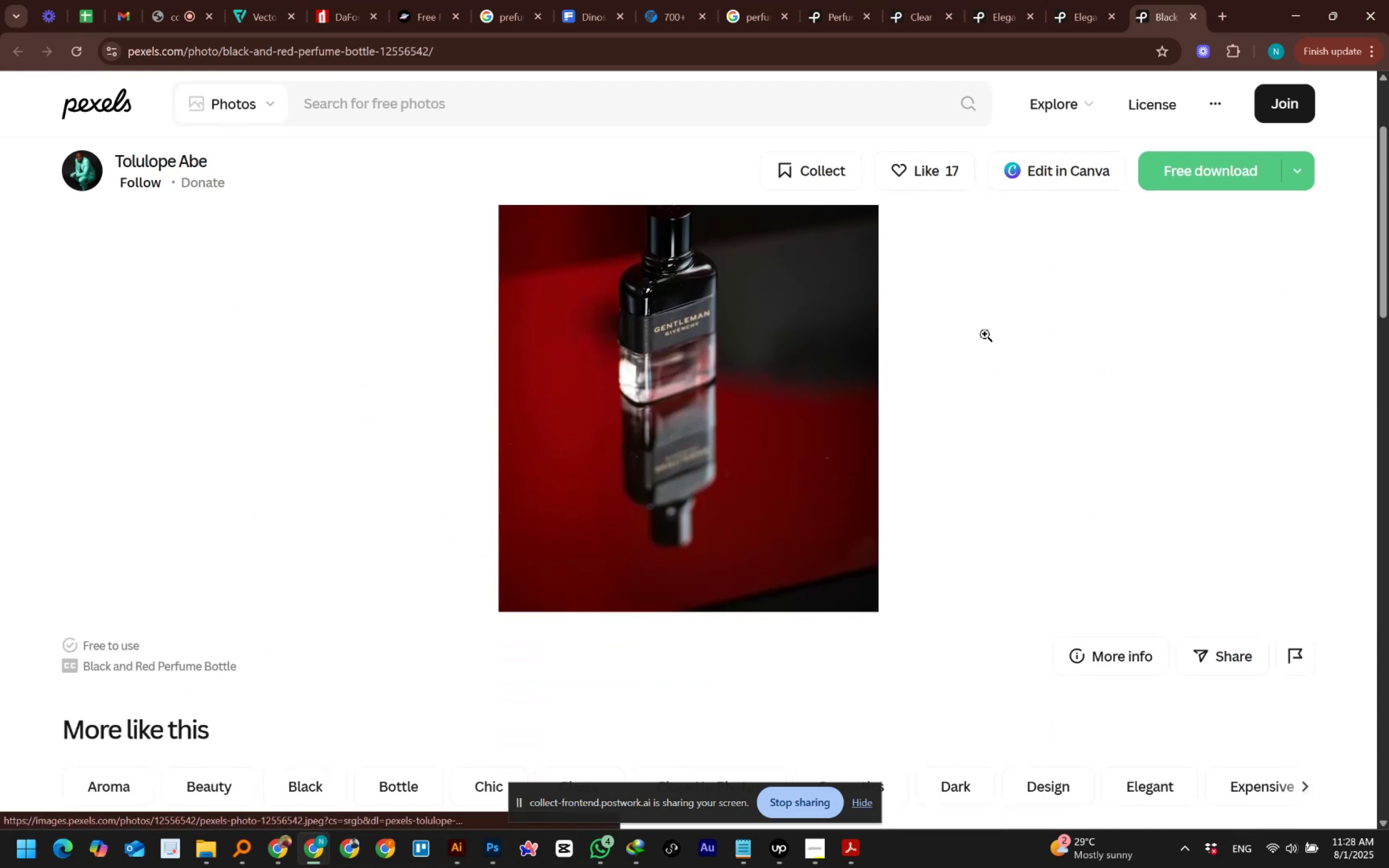 
scroll: coordinate [985, 334], scroll_direction: up, amount: 3.0
 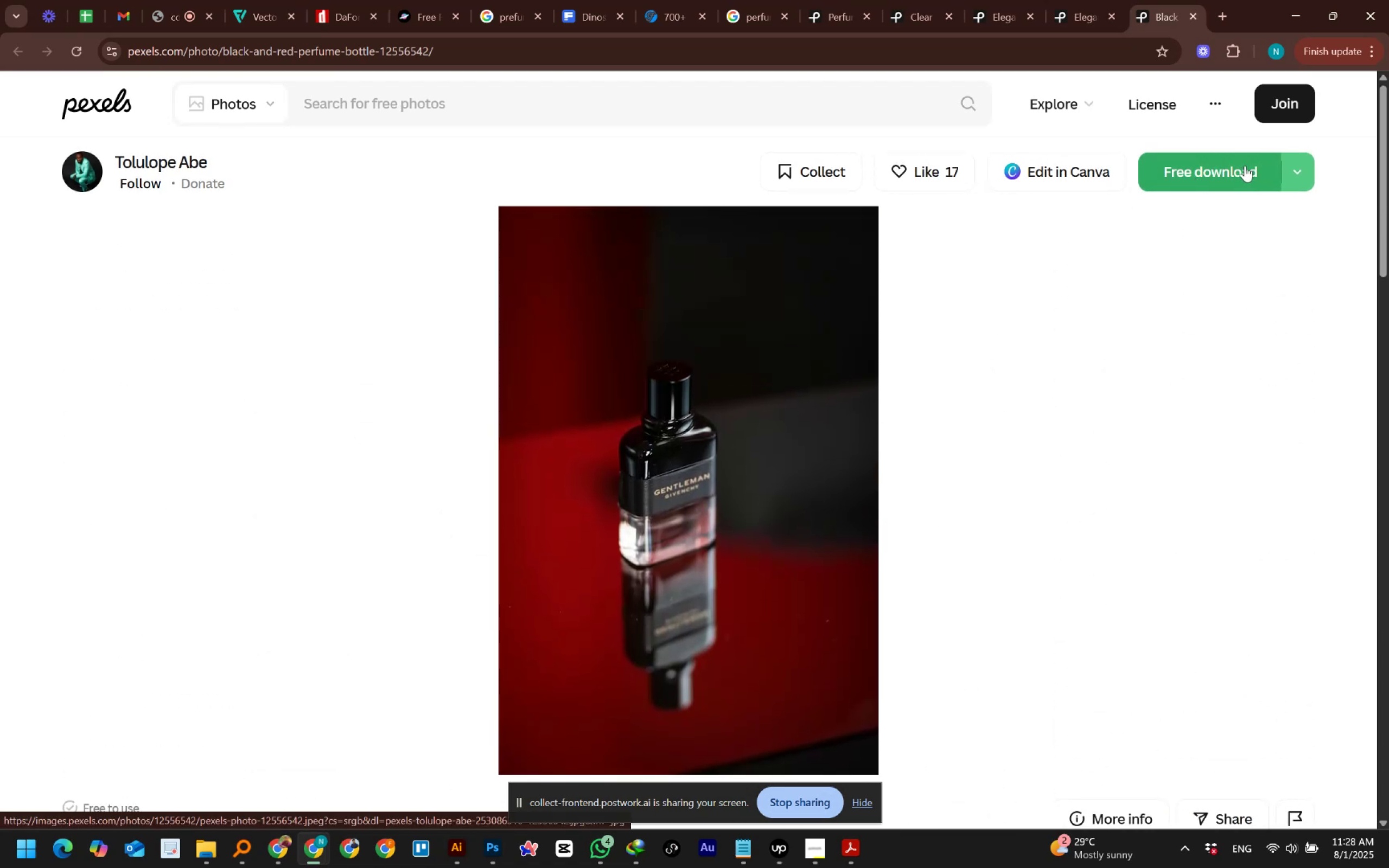 
left_click([1298, 170])
 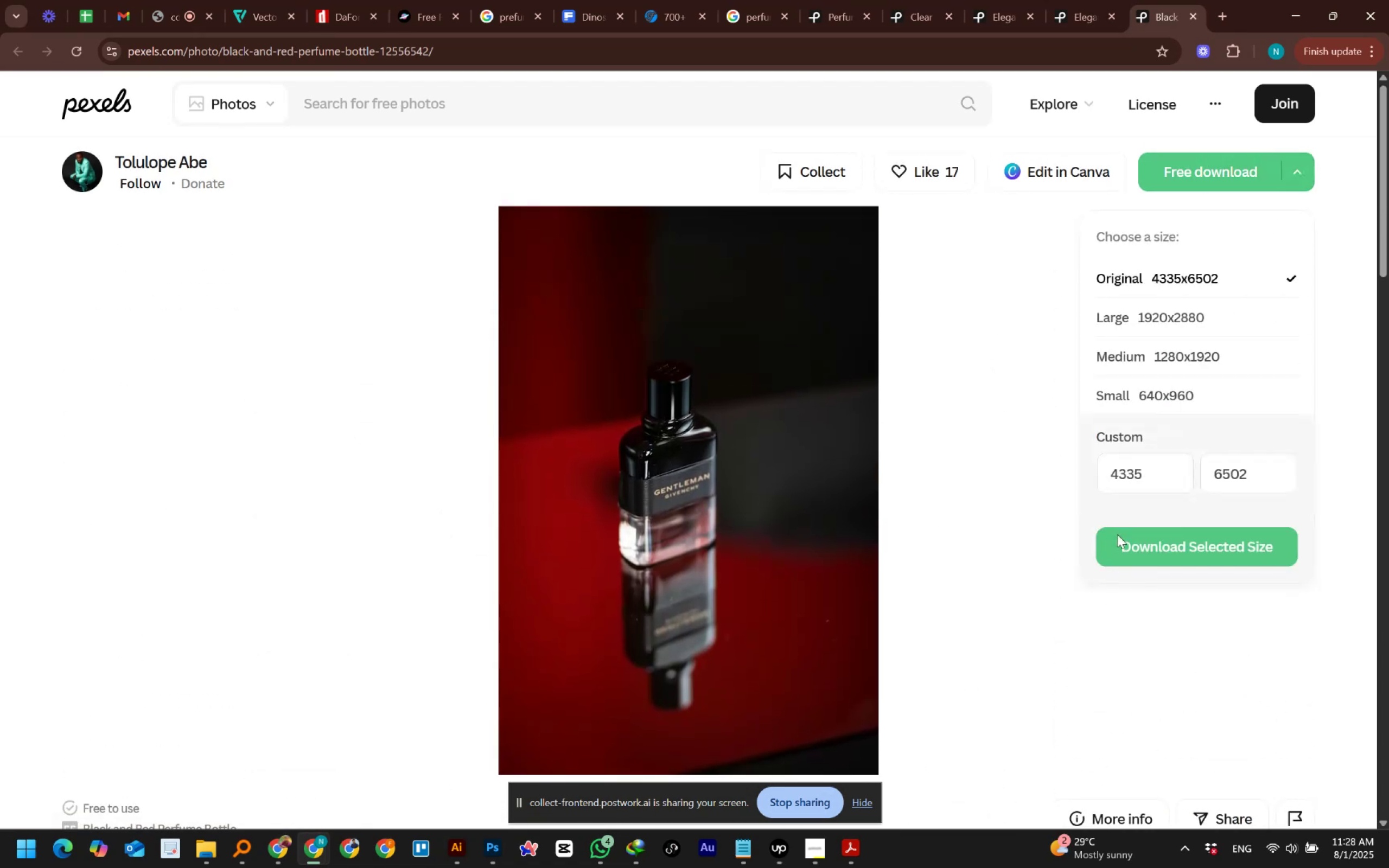 
left_click([1160, 551])
 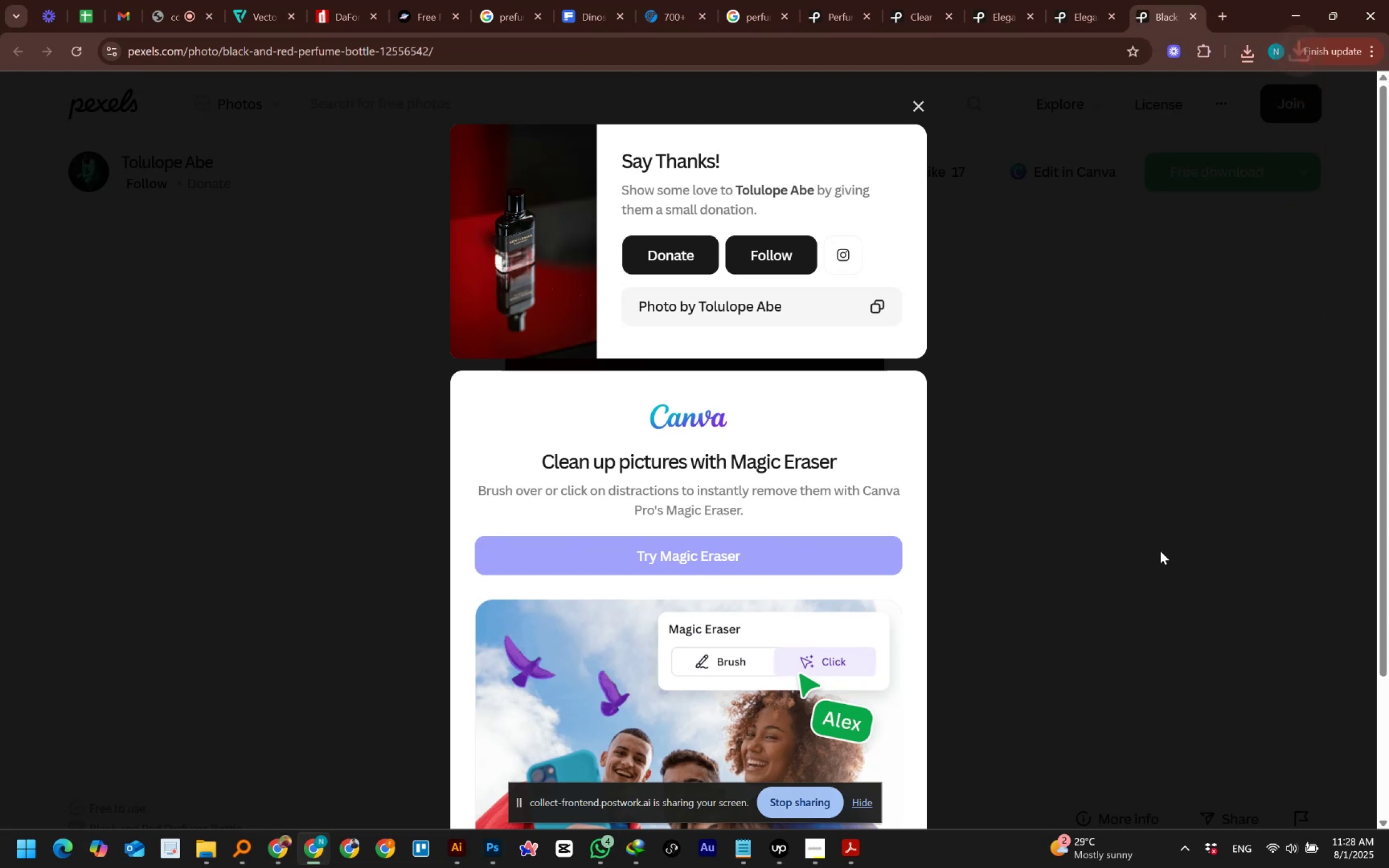 
left_click([1198, 91])
 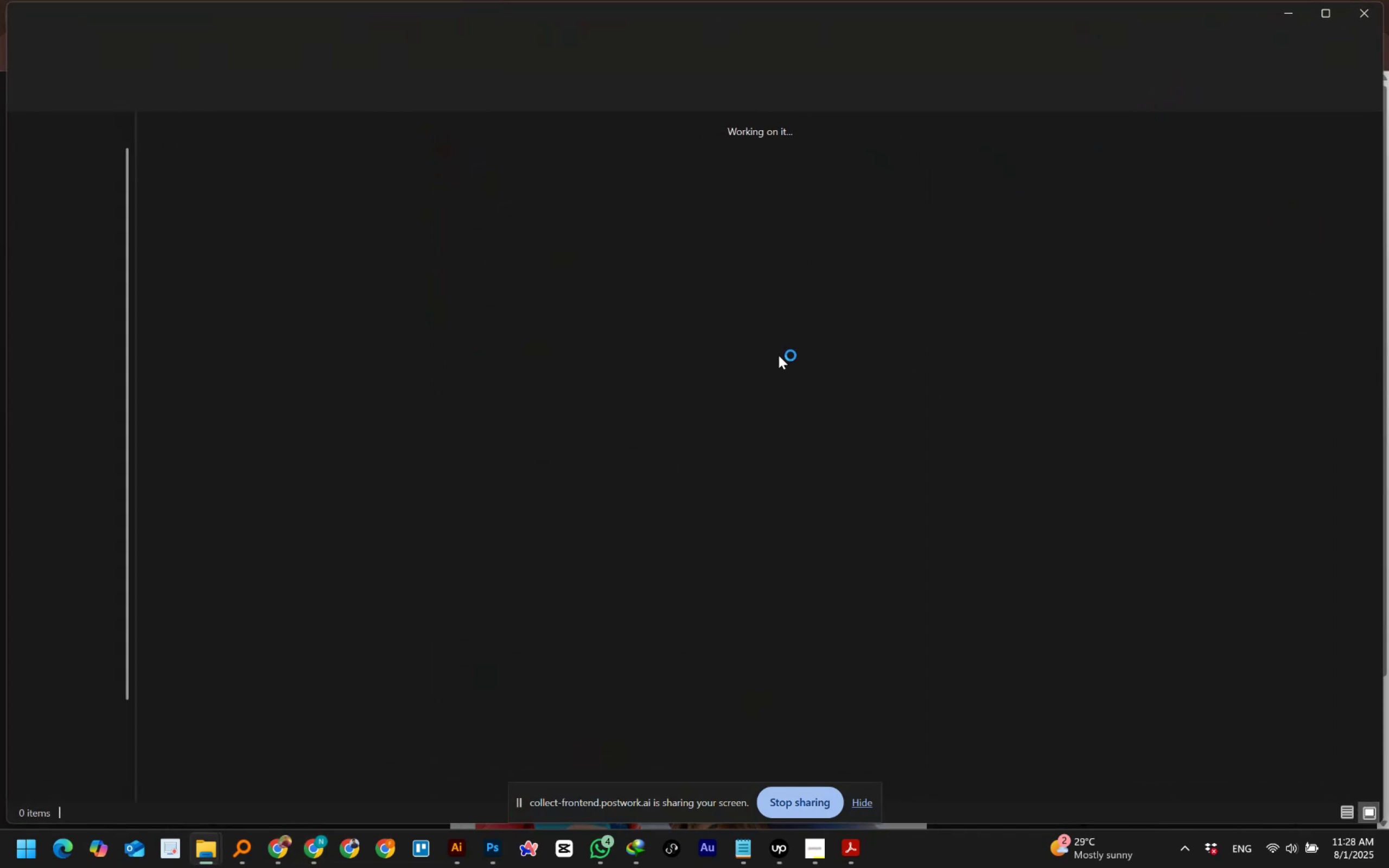 
hold_key(key=ControlLeft, duration=0.43)
 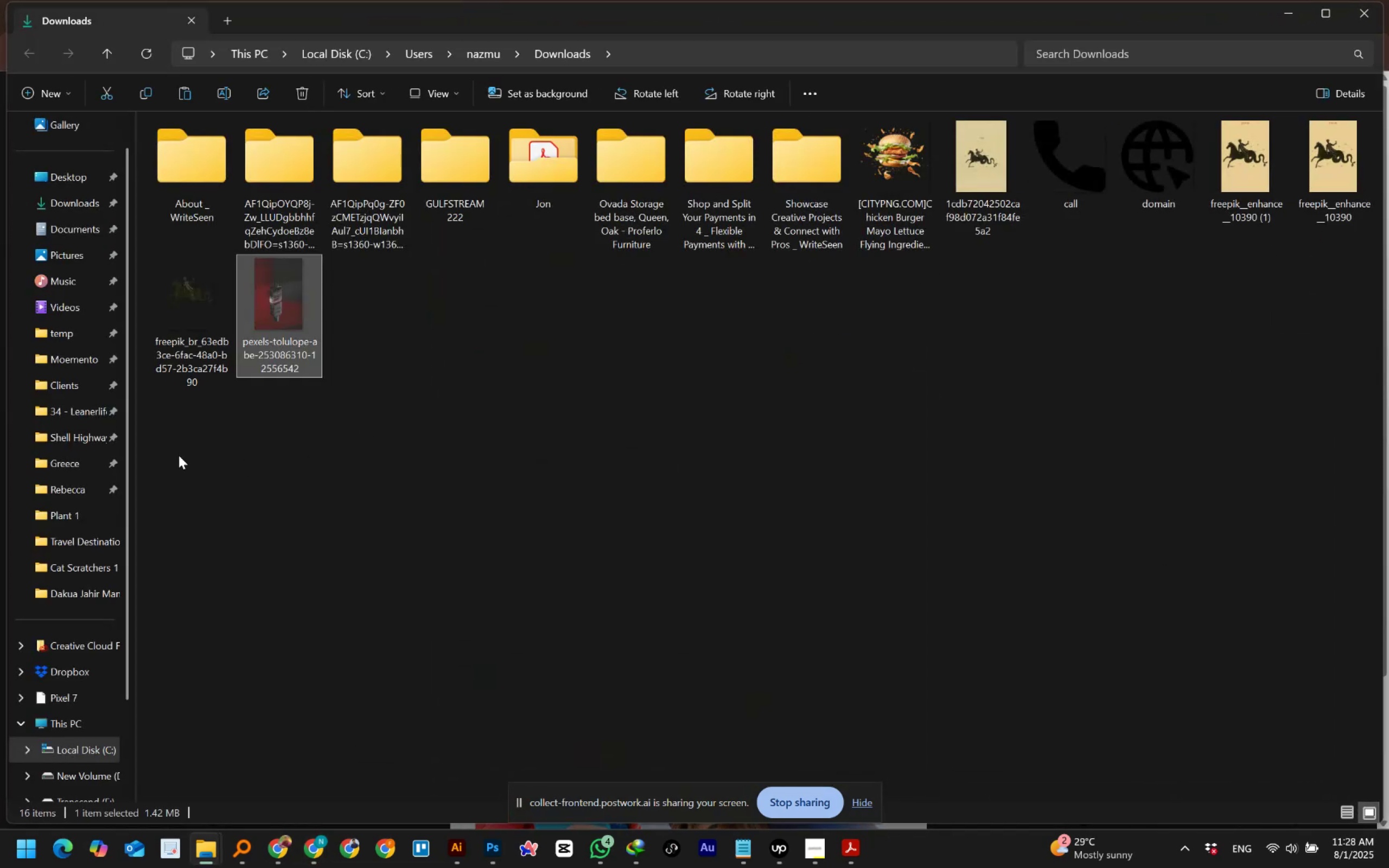 
hold_key(key=X, duration=0.31)
 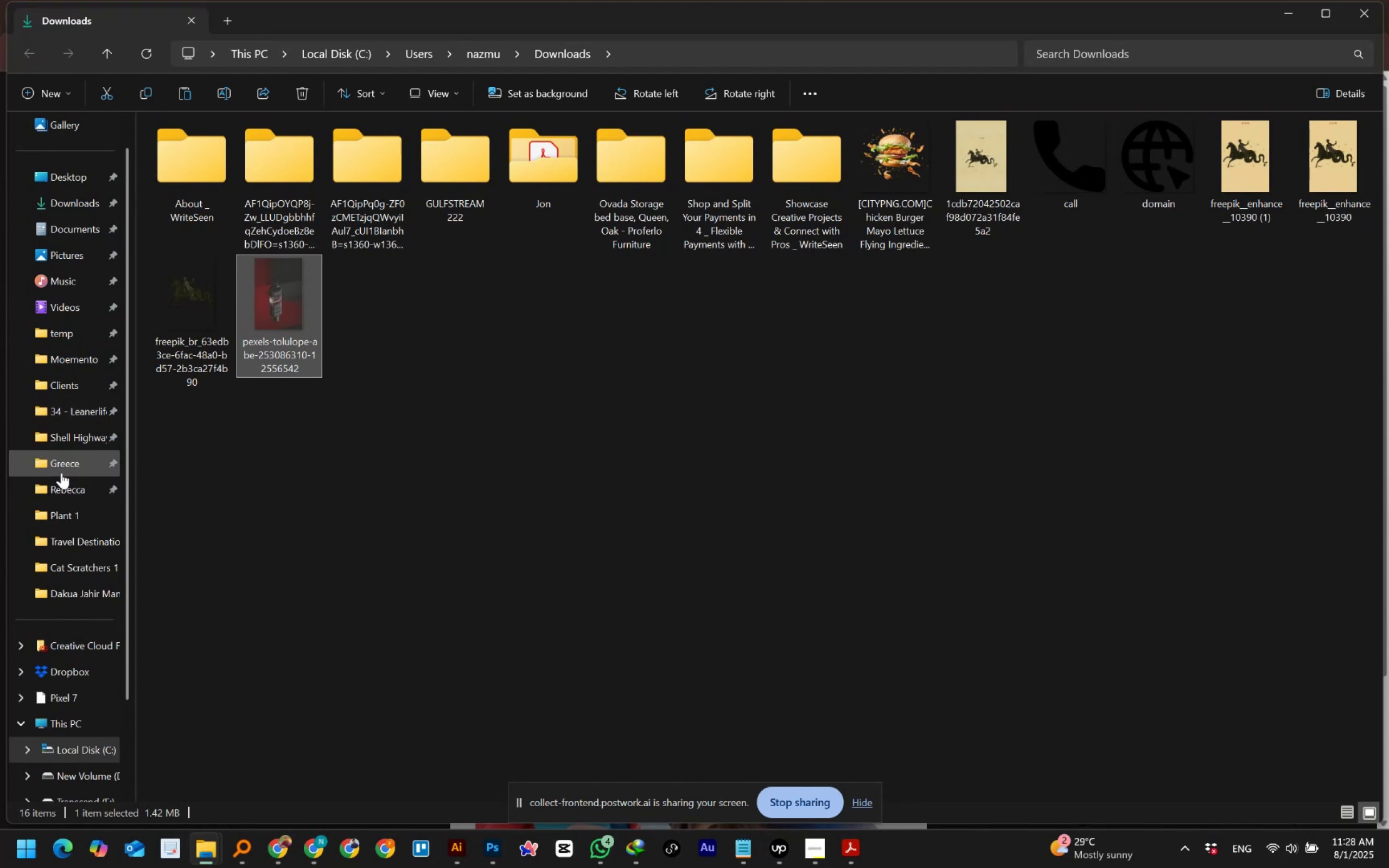 
wait(10.91)
 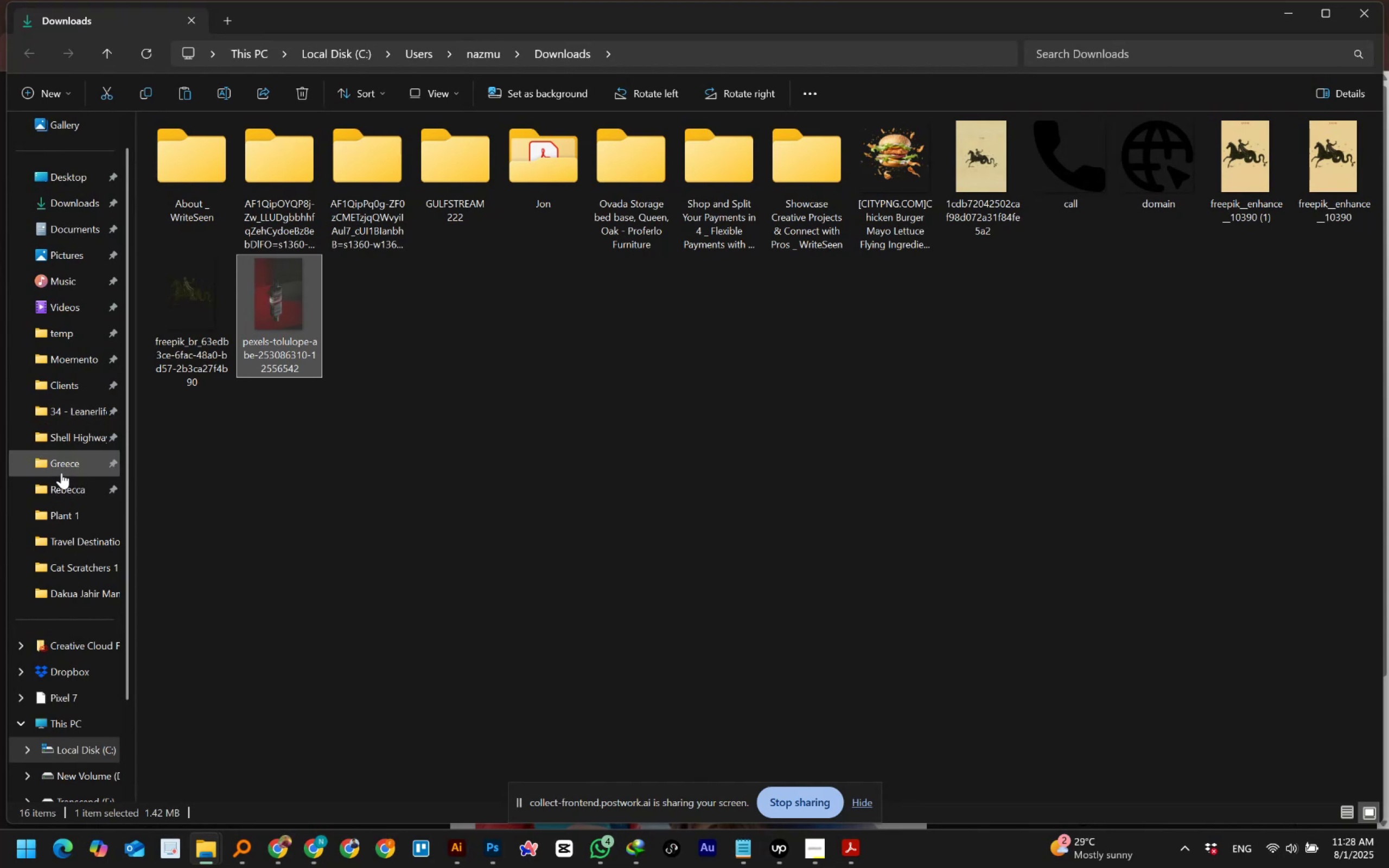 
left_click([69, 598])
 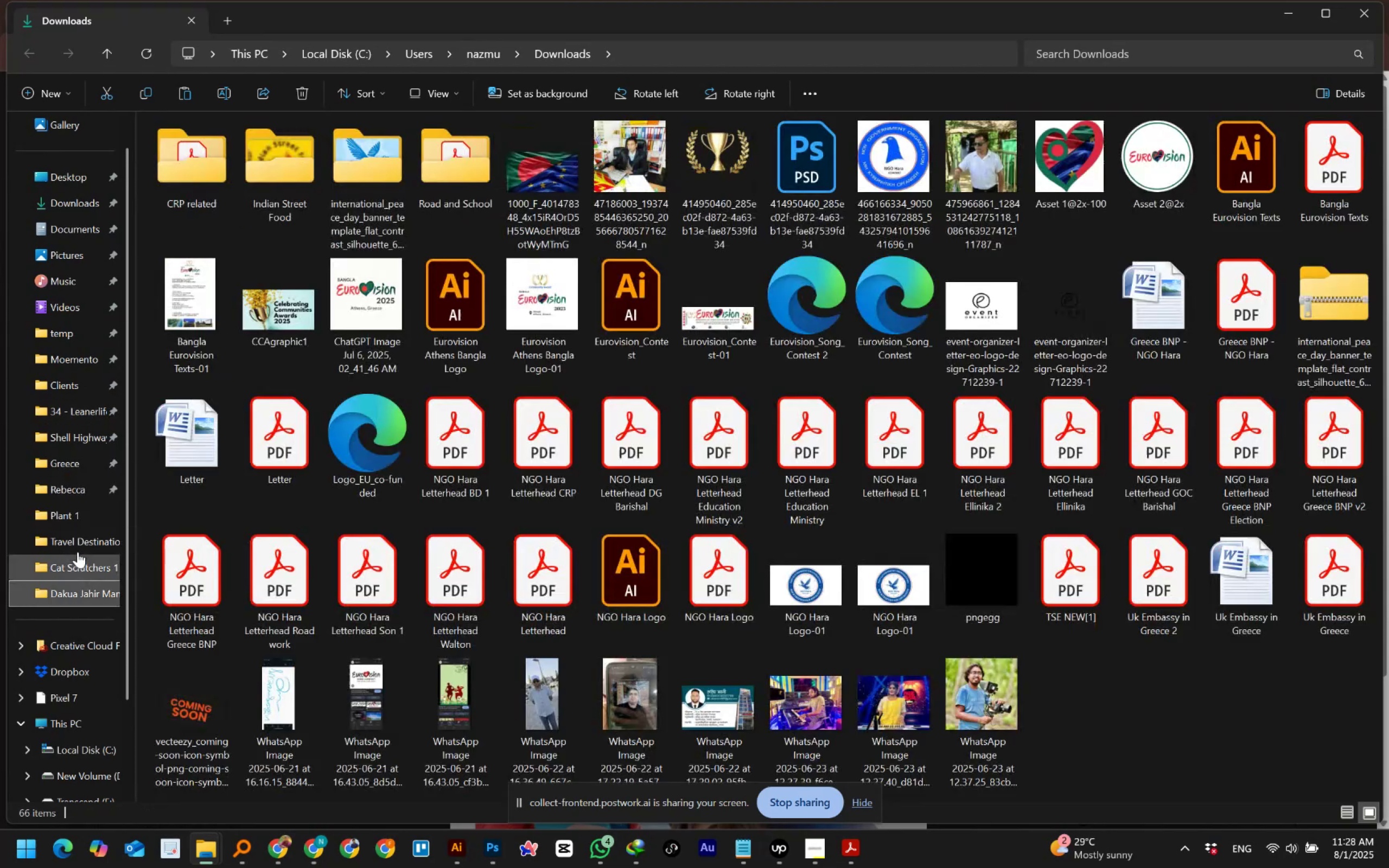 
left_click([78, 551])
 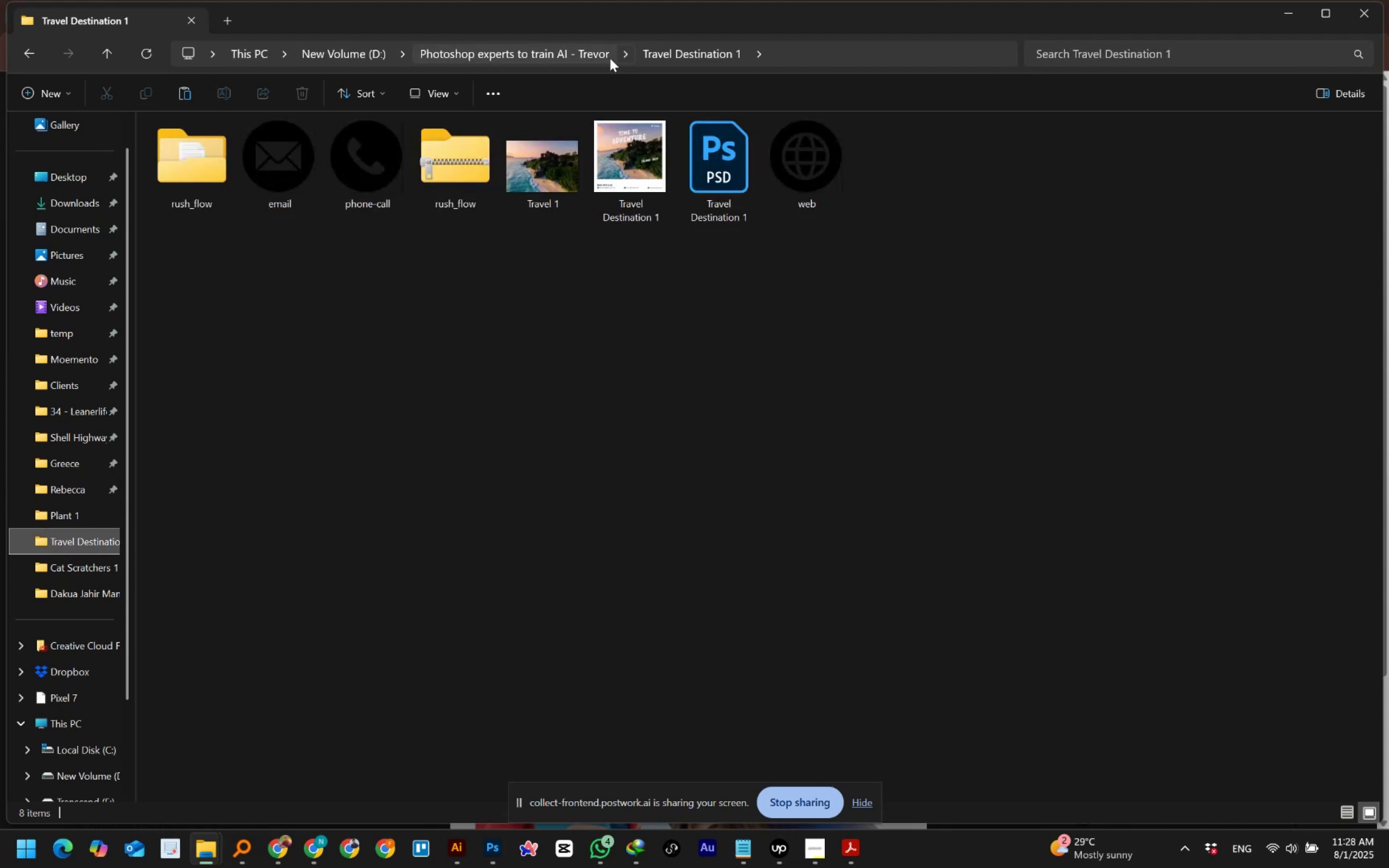 
left_click([579, 47])
 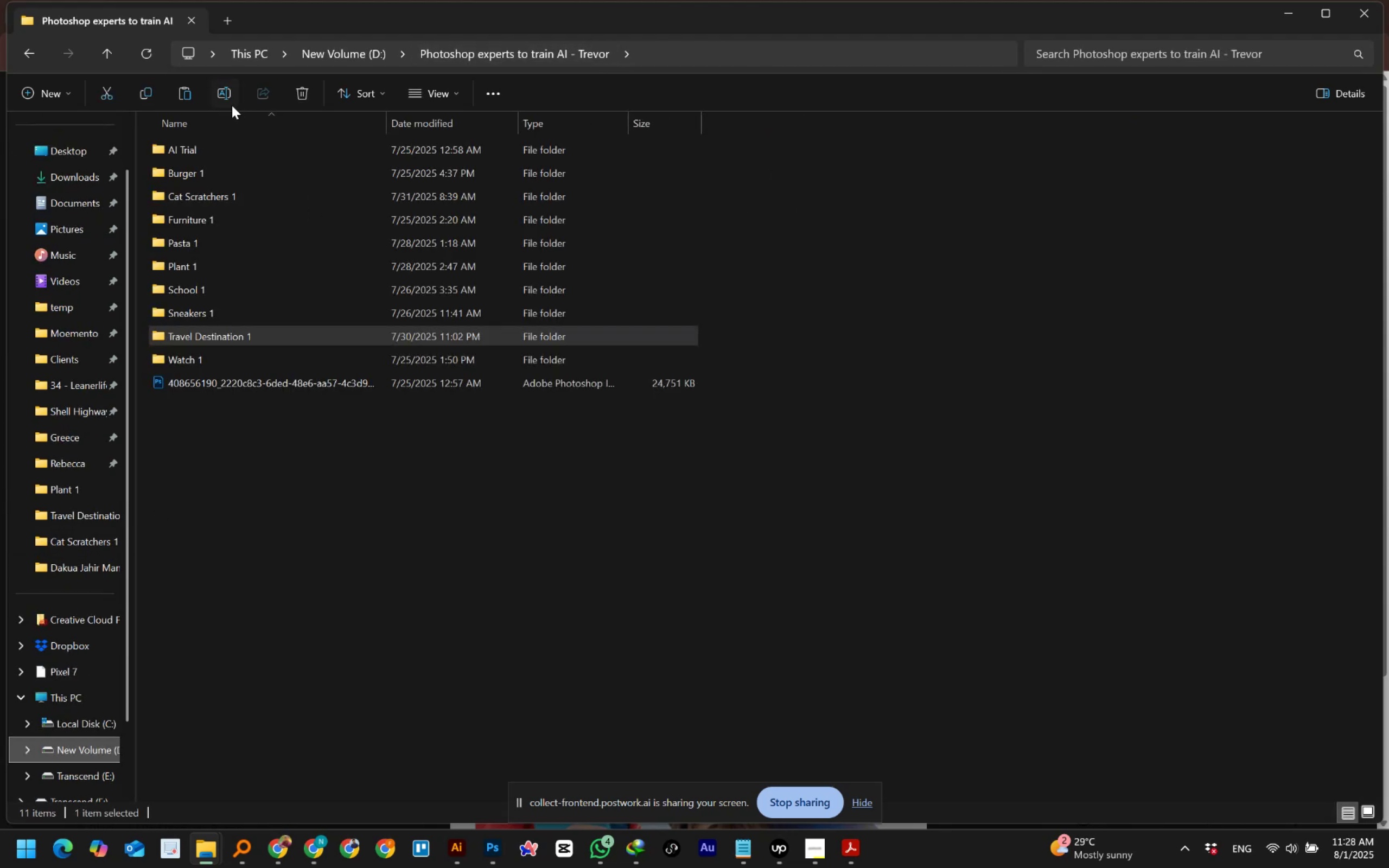 
double_click([491, 637])
 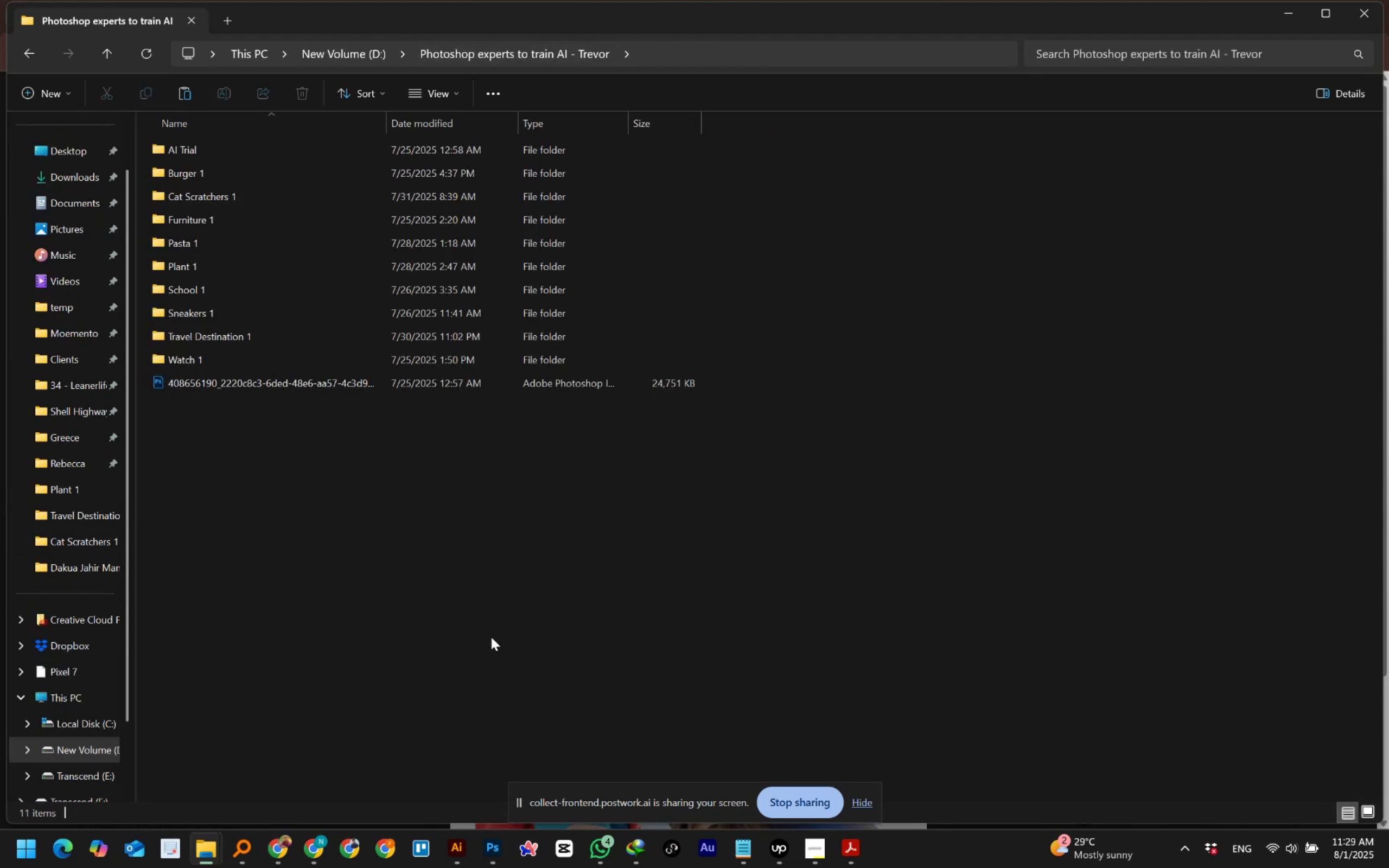 
triple_click([491, 637])
 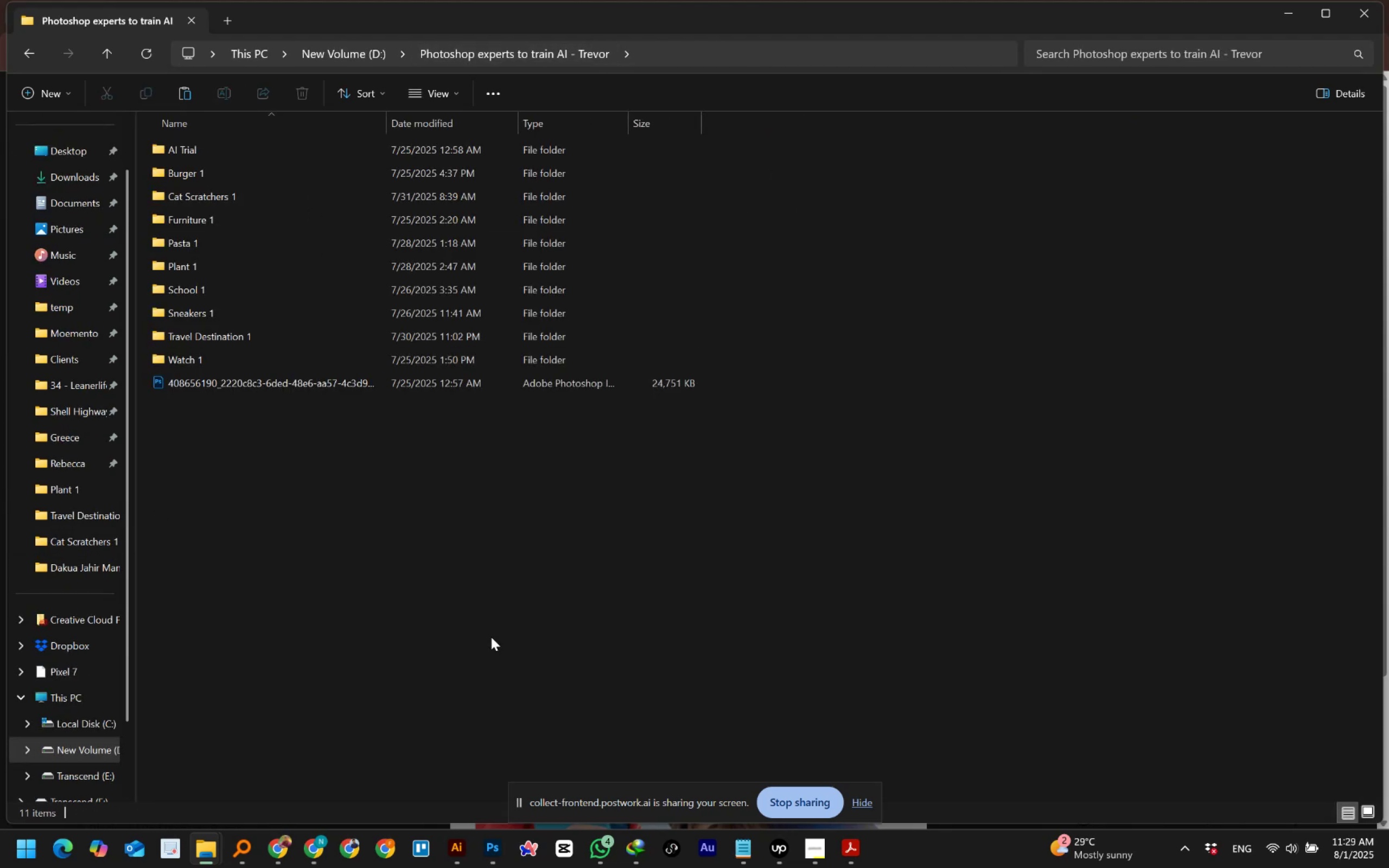 
hold_key(key=ControlLeft, duration=0.87)
 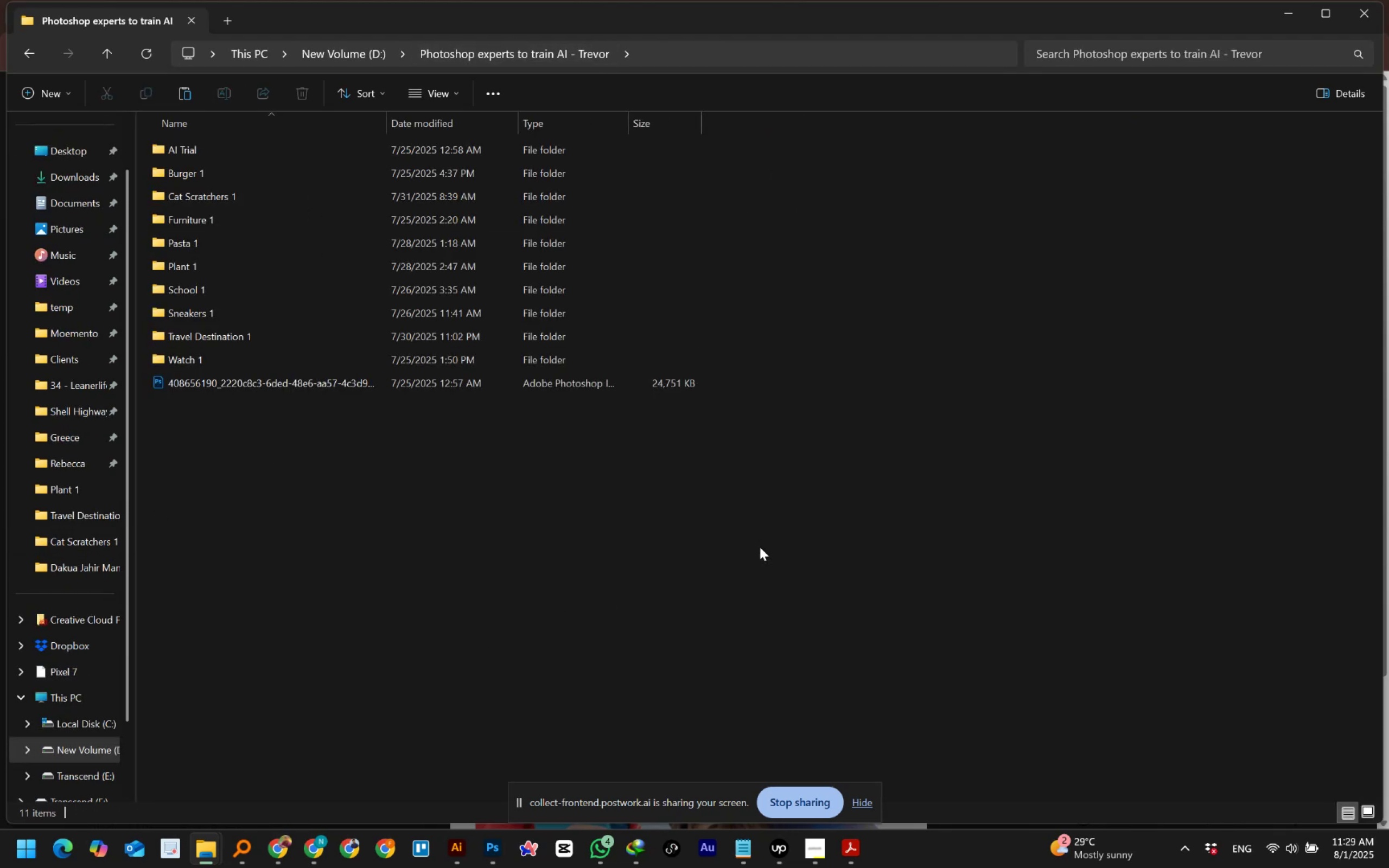 
hold_key(key=ShiftLeft, duration=0.9)
 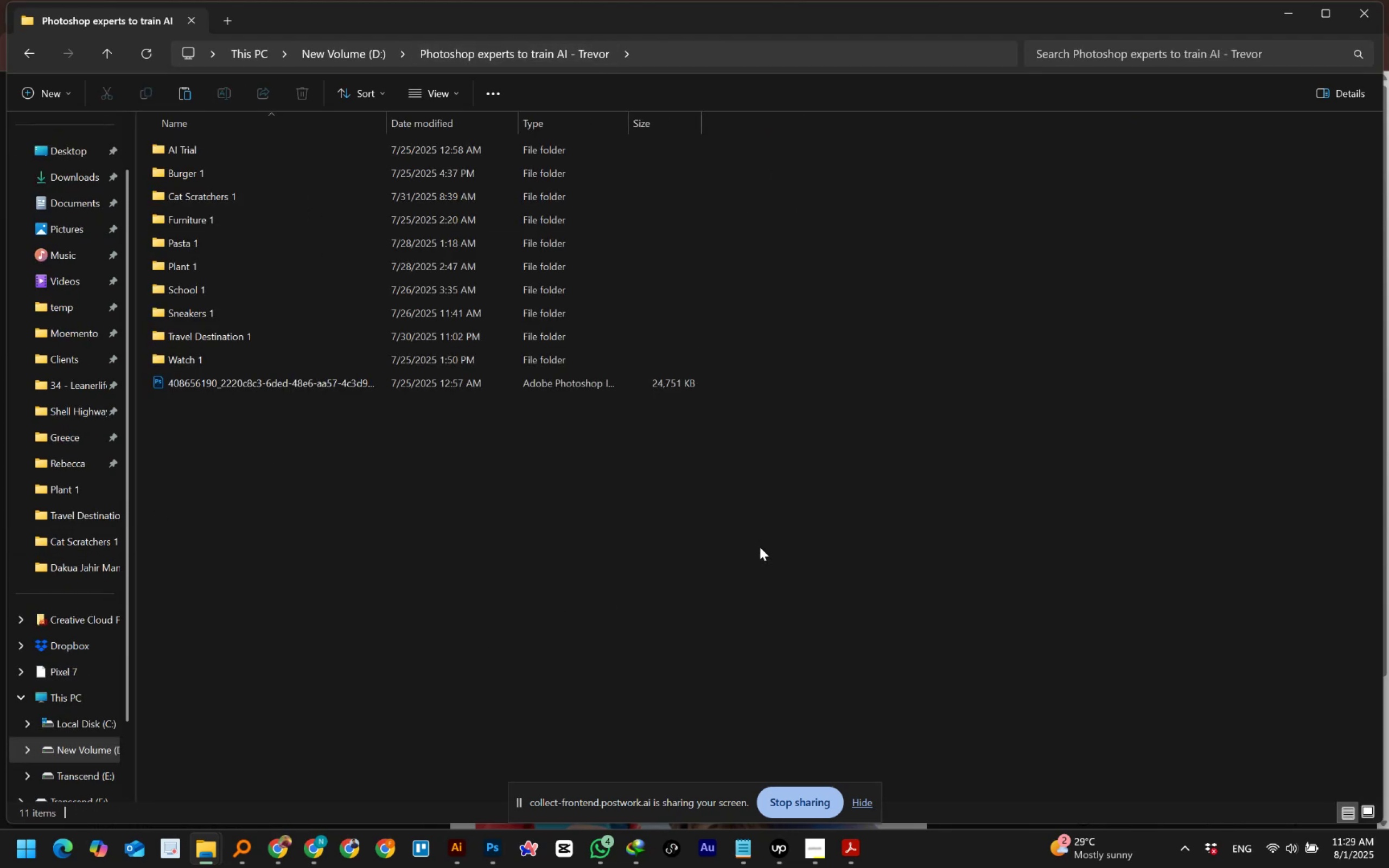 
hold_key(key=N, duration=0.51)
 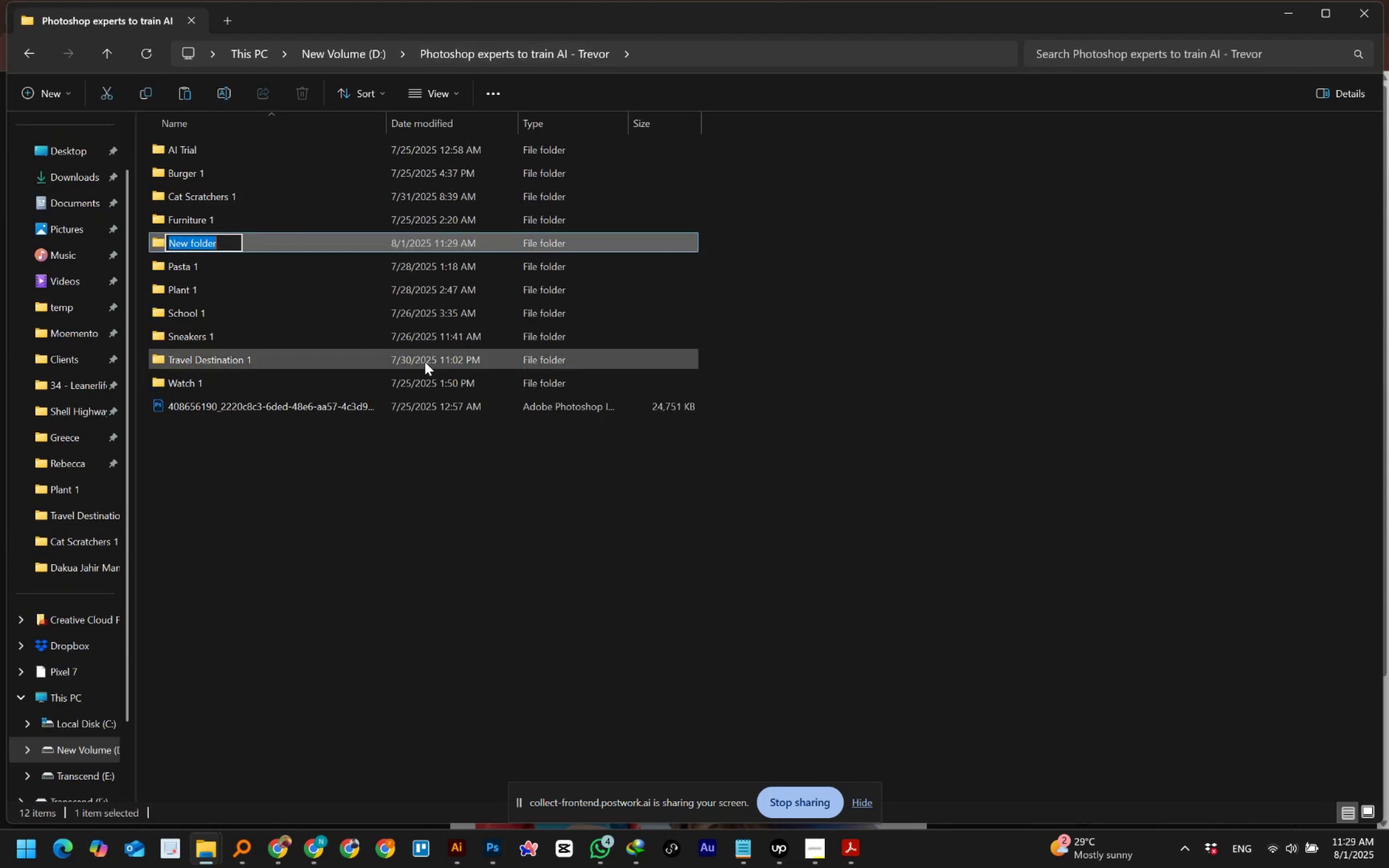 
type(Perfume Ads 1)
 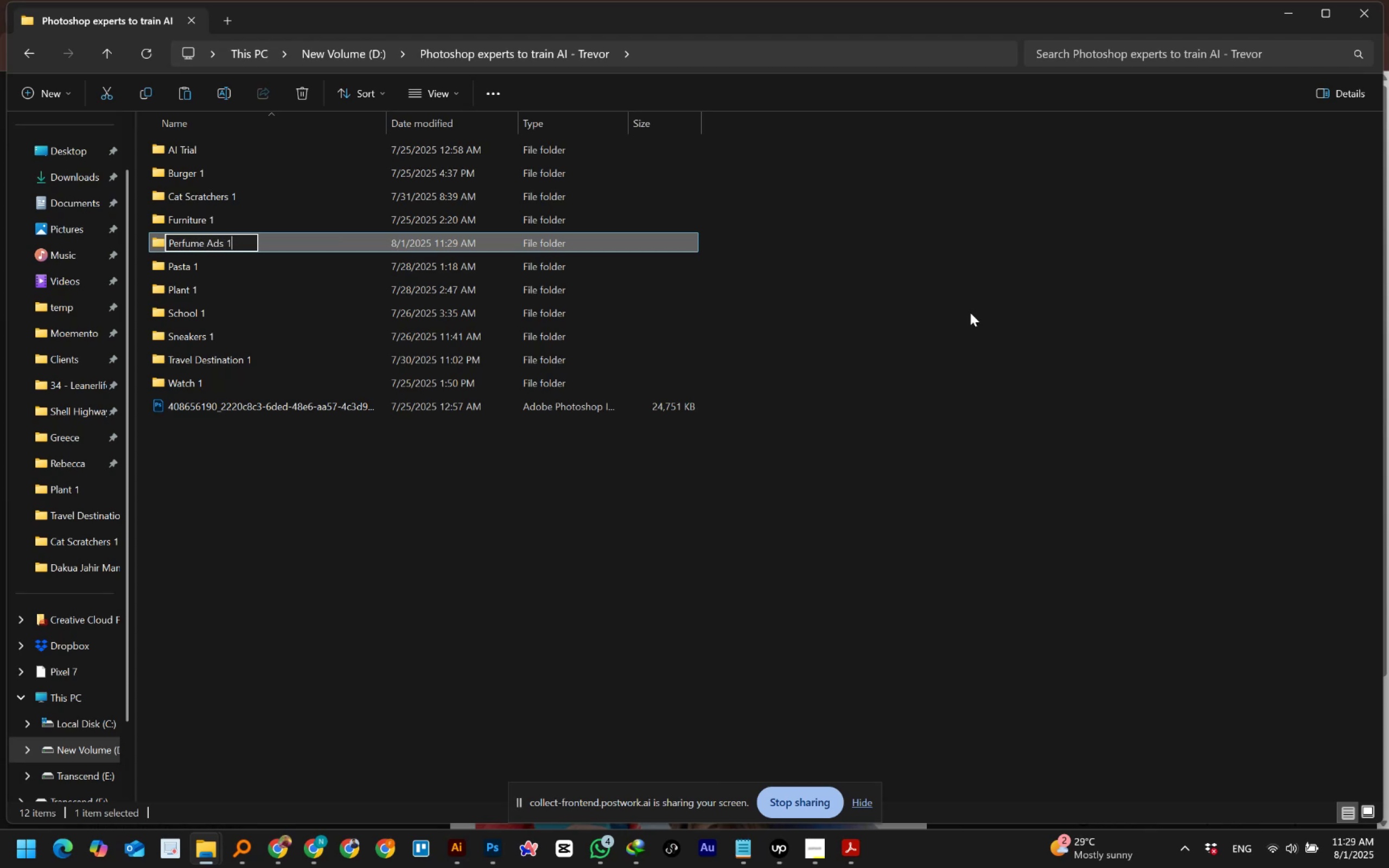 
 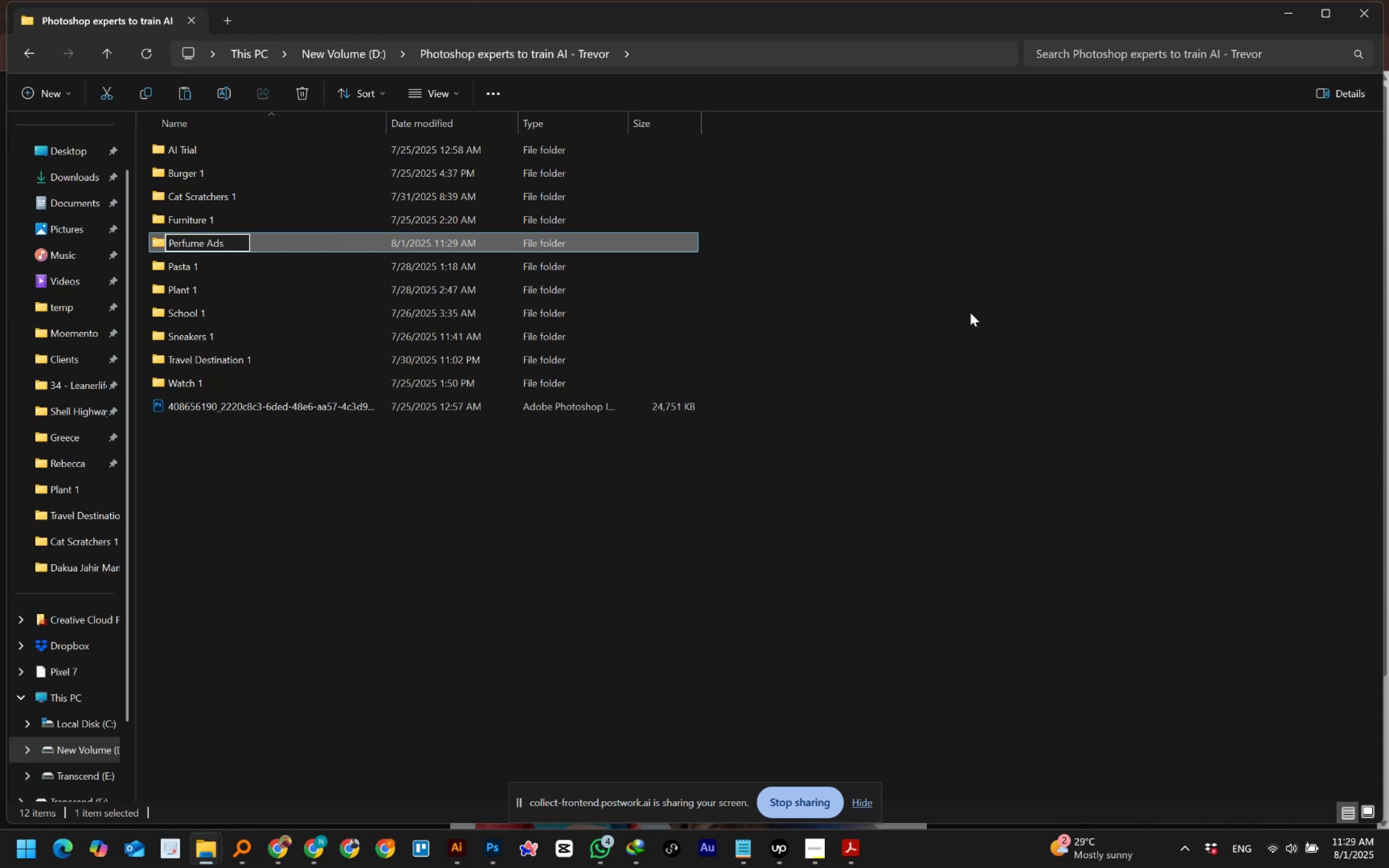 
key(Enter)
 